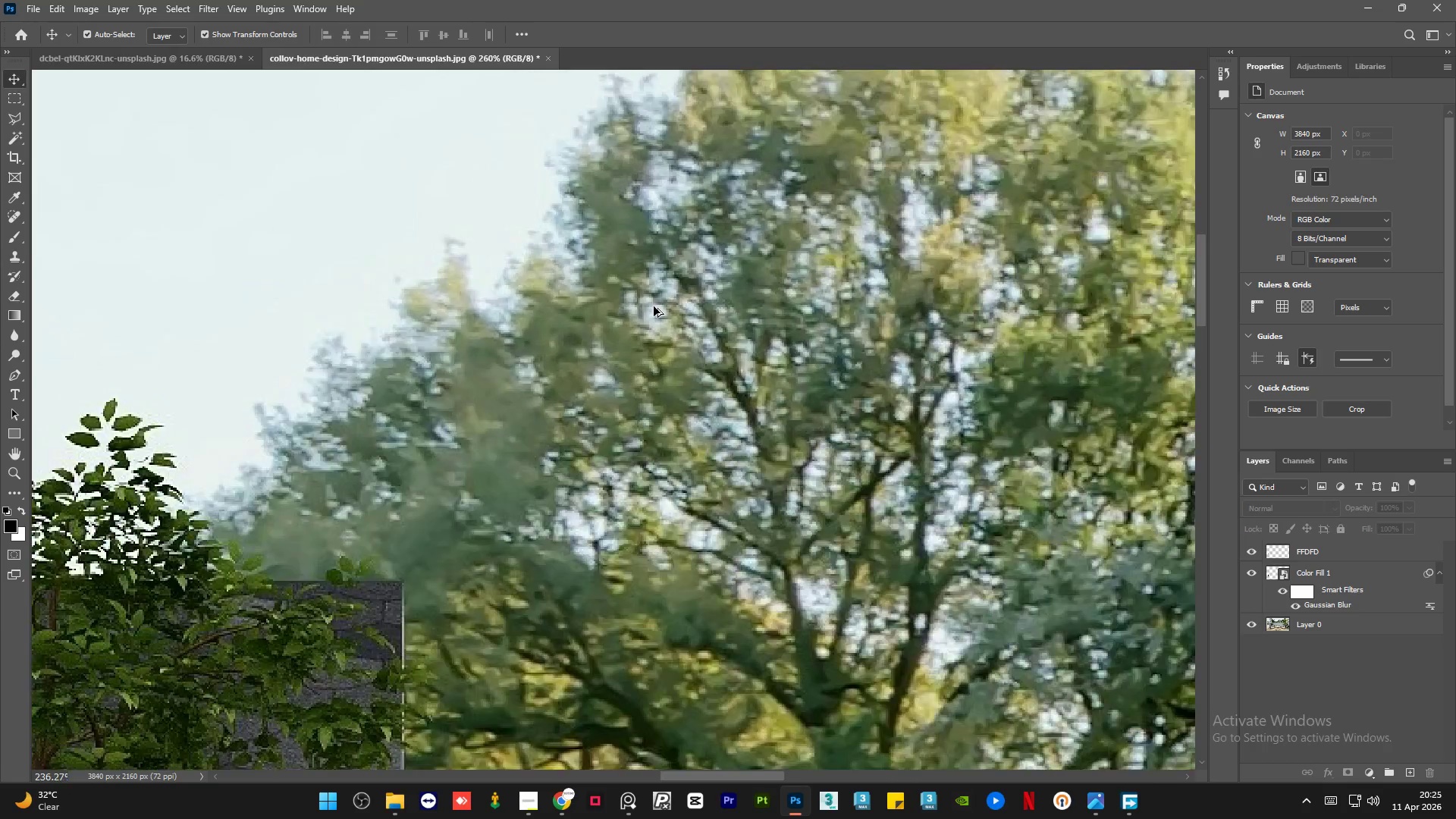 
hold_key(key=AltLeft, duration=1.52)
 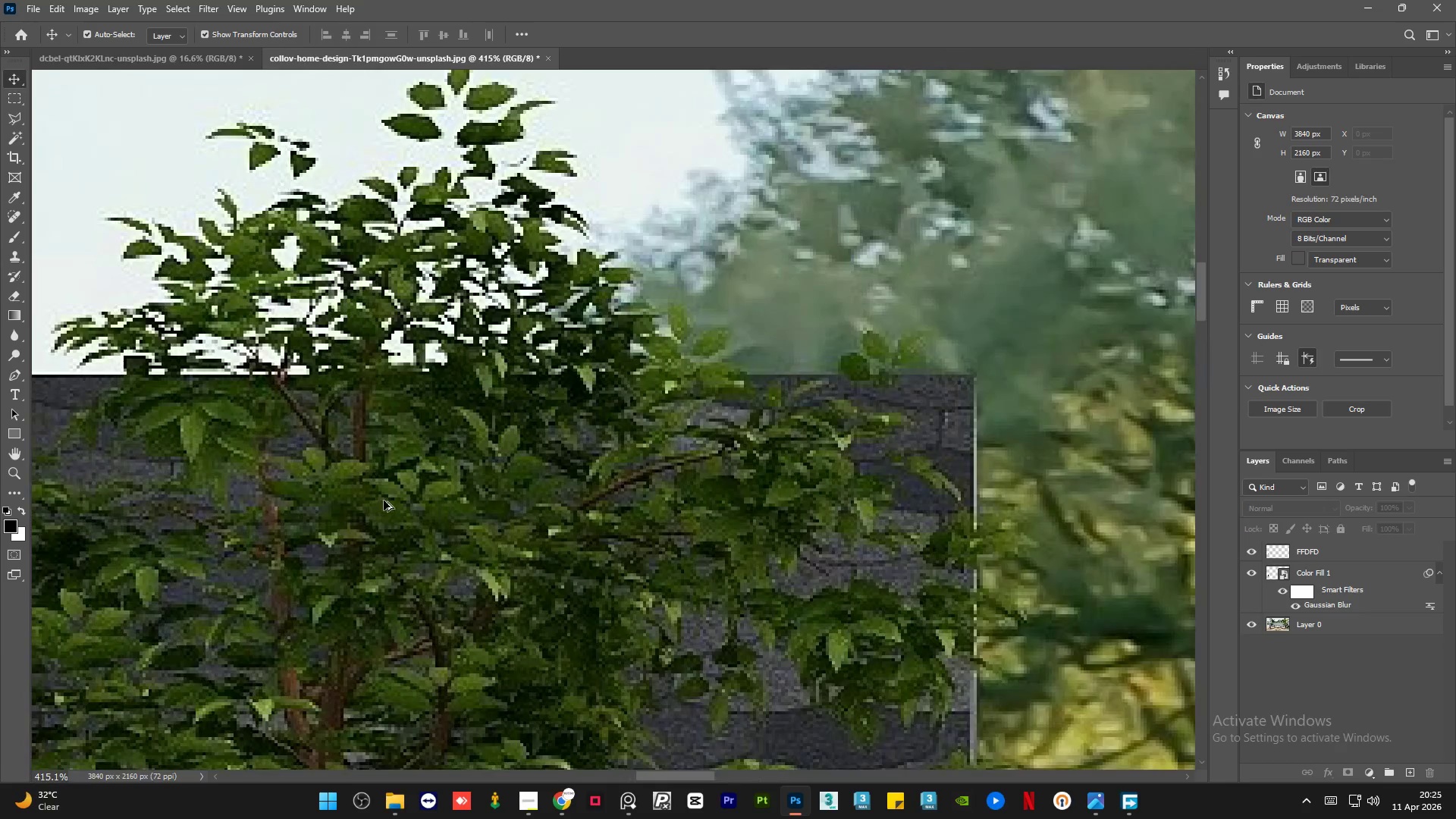 
scroll: coordinate [654, 306], scroll_direction: up, amount: 27.0
 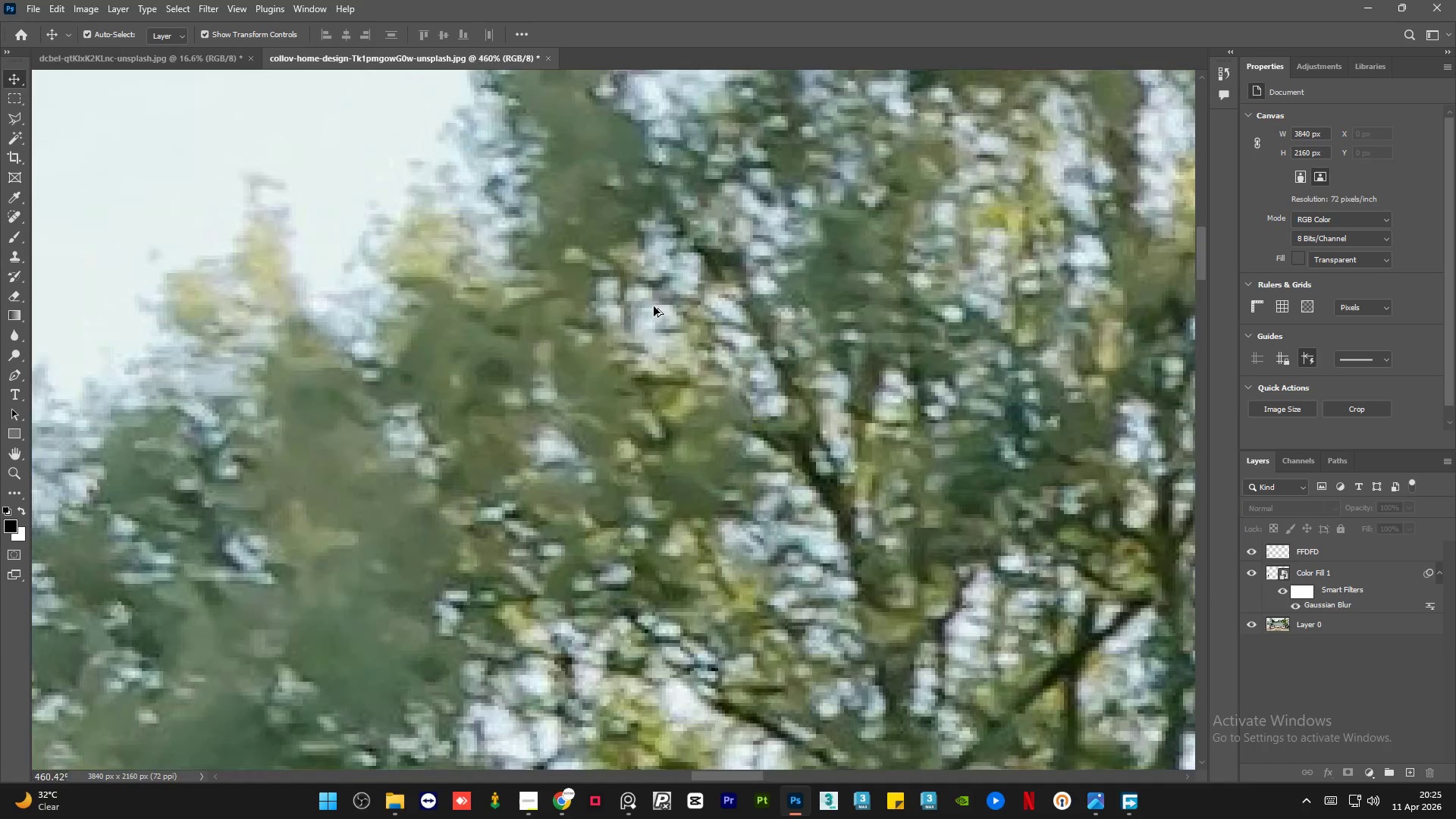 
hold_key(key=AltLeft, duration=1.53)
scroll: coordinate [381, 500], scroll_direction: down, amount: 1.0
 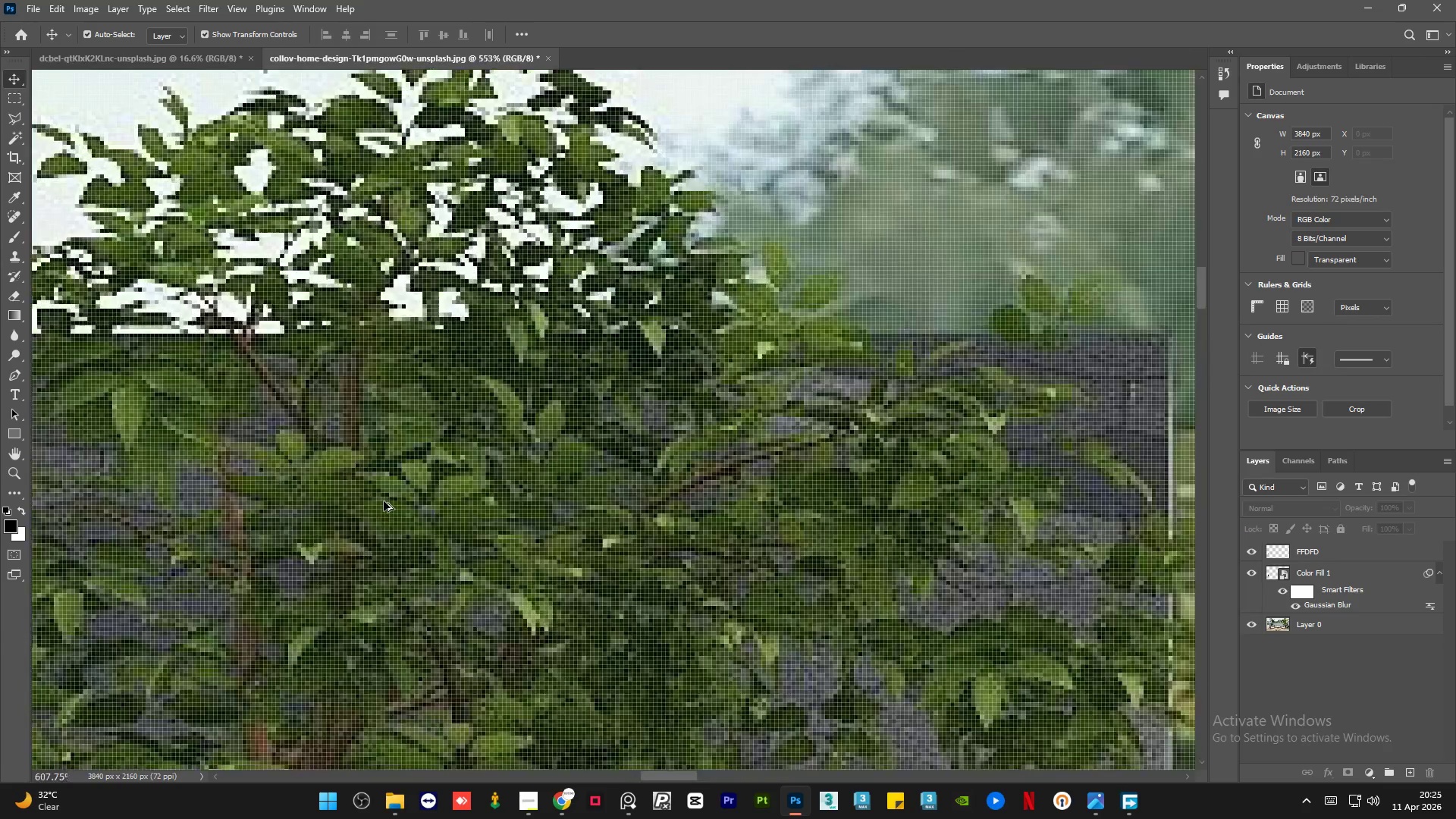 
hold_key(key=AltLeft, duration=1.5)
scroll: coordinate [441, 453], scroll_direction: down, amount: 6.0
 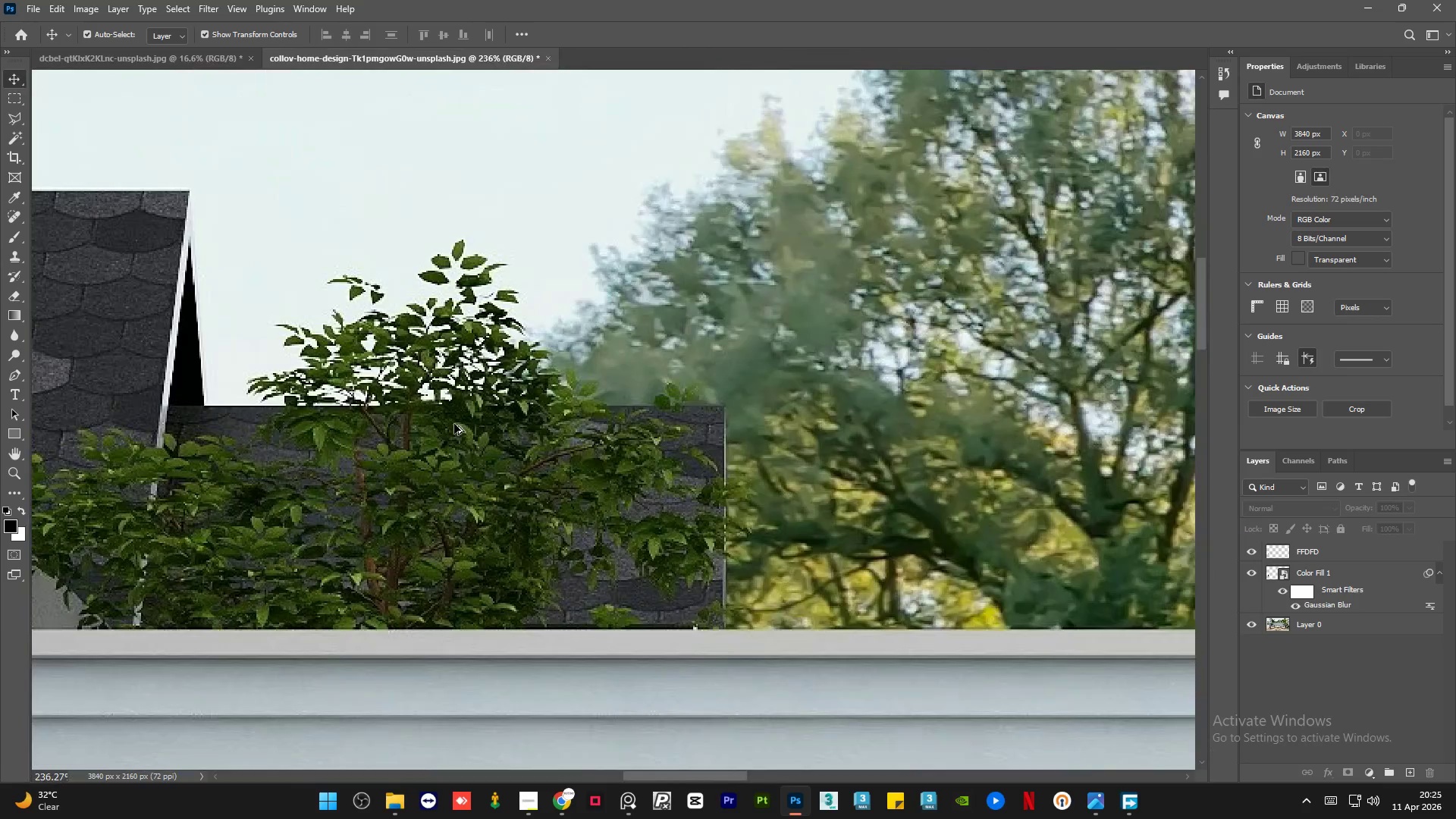 
hold_key(key=AltLeft, duration=1.52)
scroll: coordinate [435, 435], scroll_direction: down, amount: 6.0
 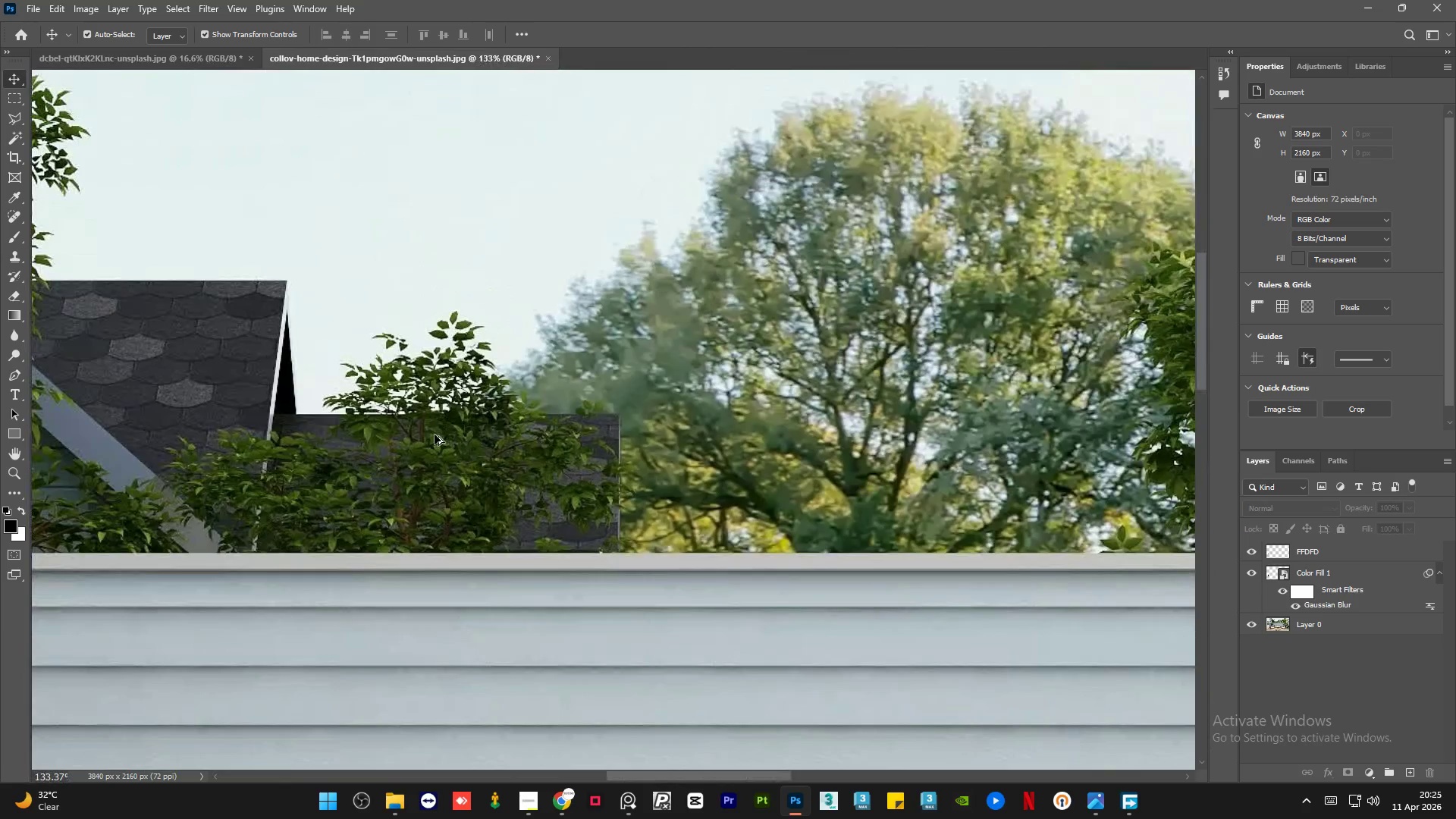 
hold_key(key=AltLeft, duration=1.52)
scroll: coordinate [464, 400], scroll_direction: down, amount: 16.0
 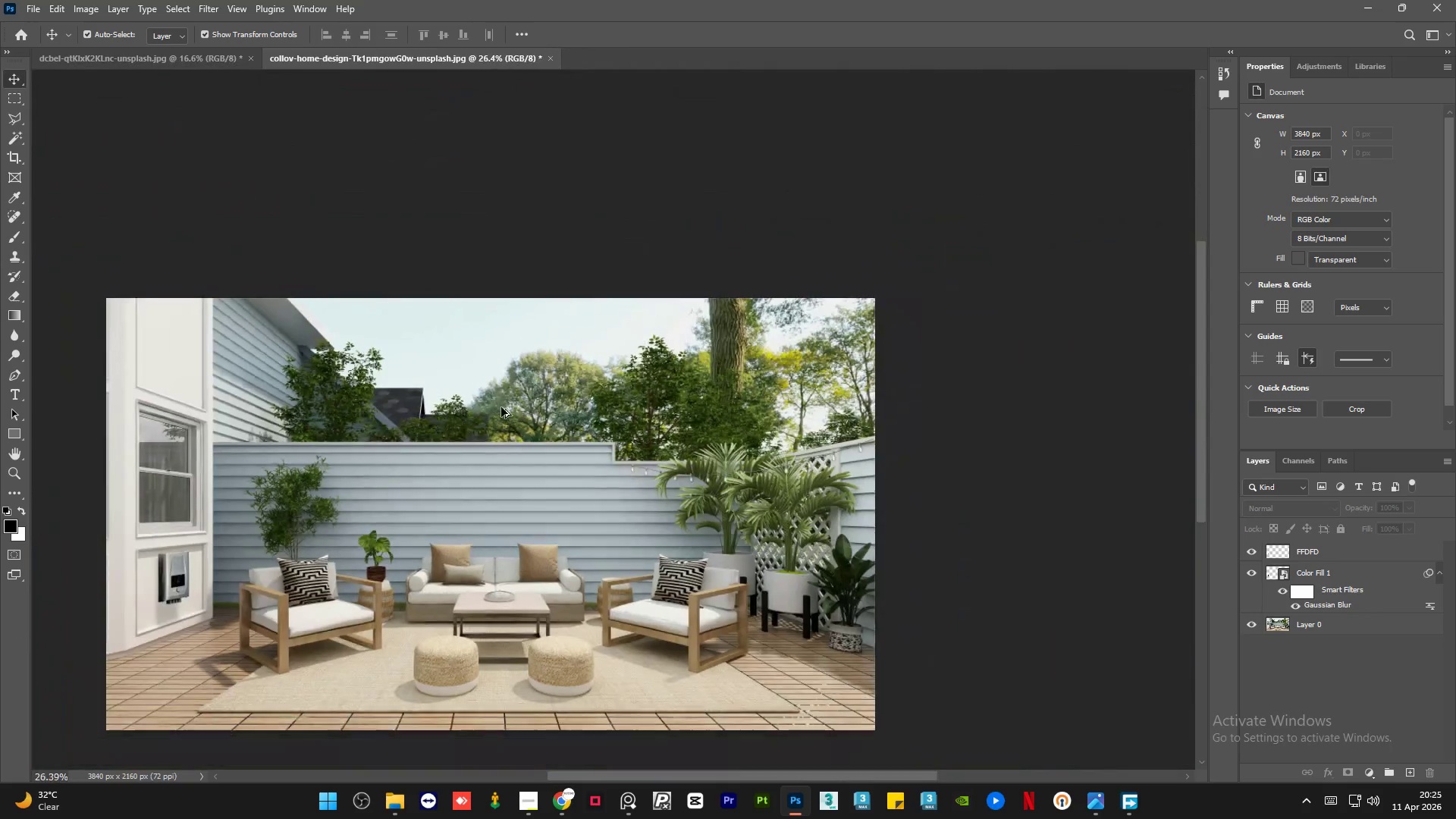 
hold_key(key=AltLeft, duration=1.51)
scroll: coordinate [660, 441], scroll_direction: up, amount: 15.0
 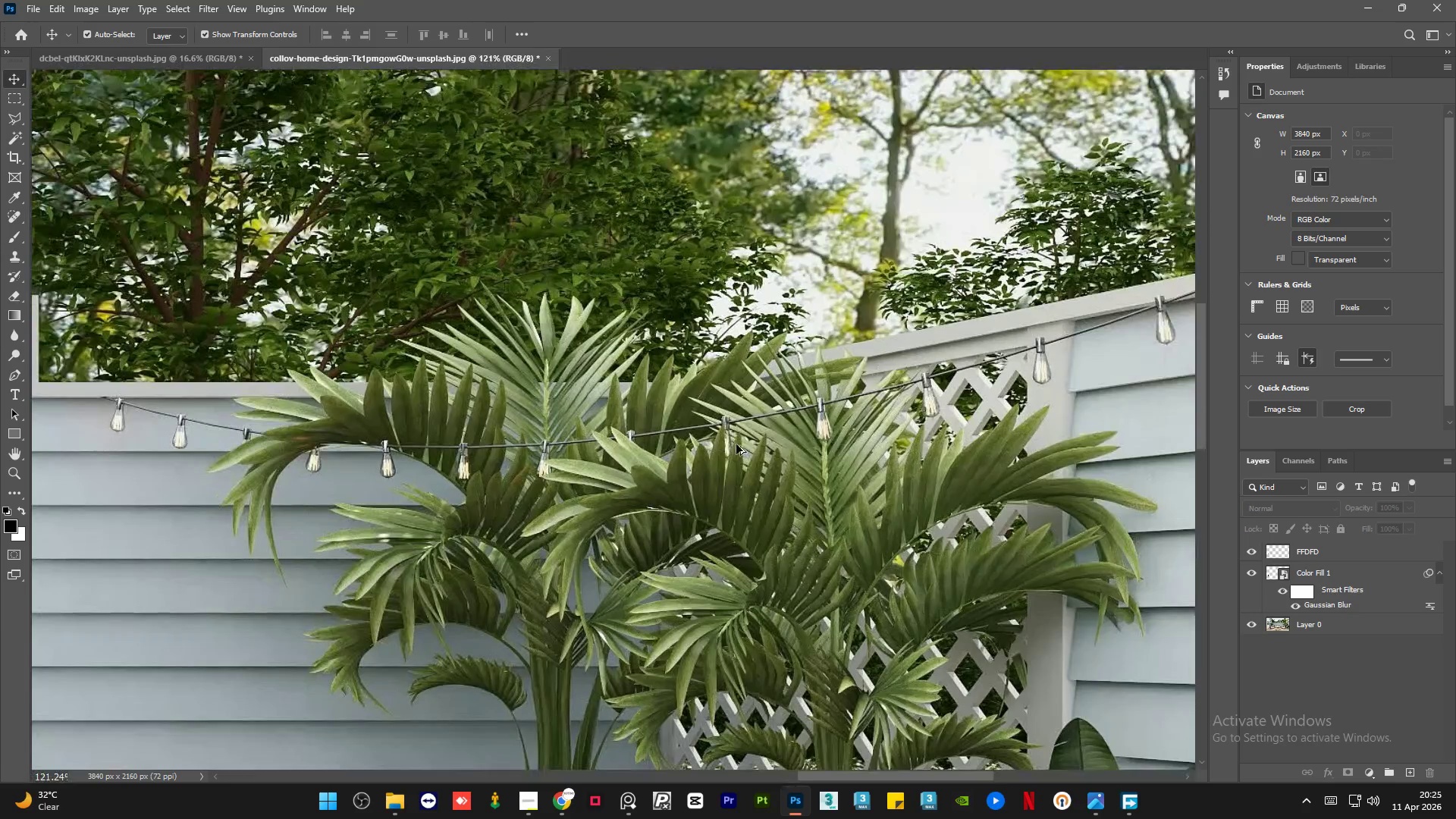 
hold_key(key=AltLeft, duration=1.5)
hold_key(key=AltLeft, duration=1.19)
scroll: coordinate [343, 499], scroll_direction: down, amount: 15.0
 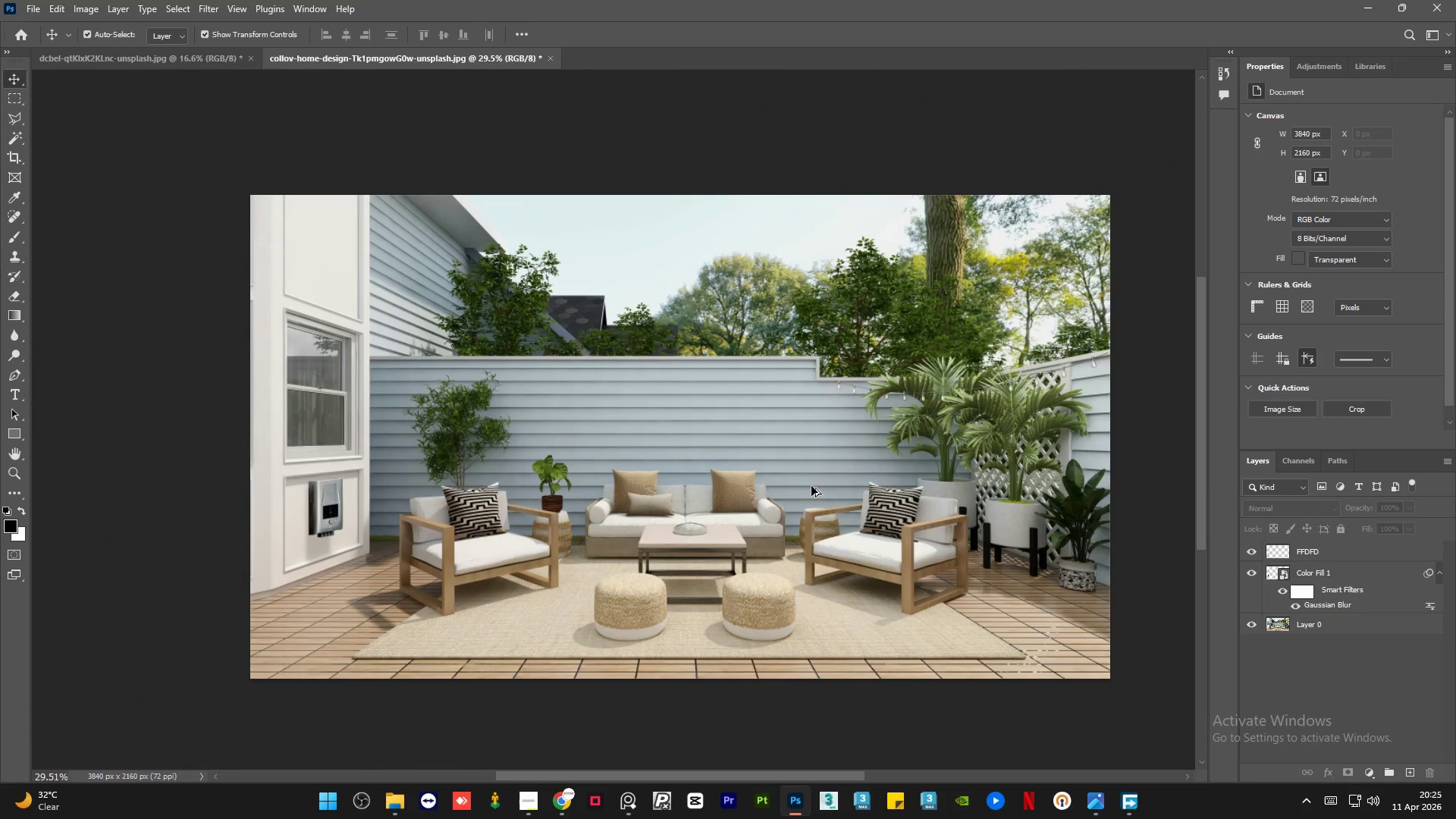 
left_click([566, 805])
 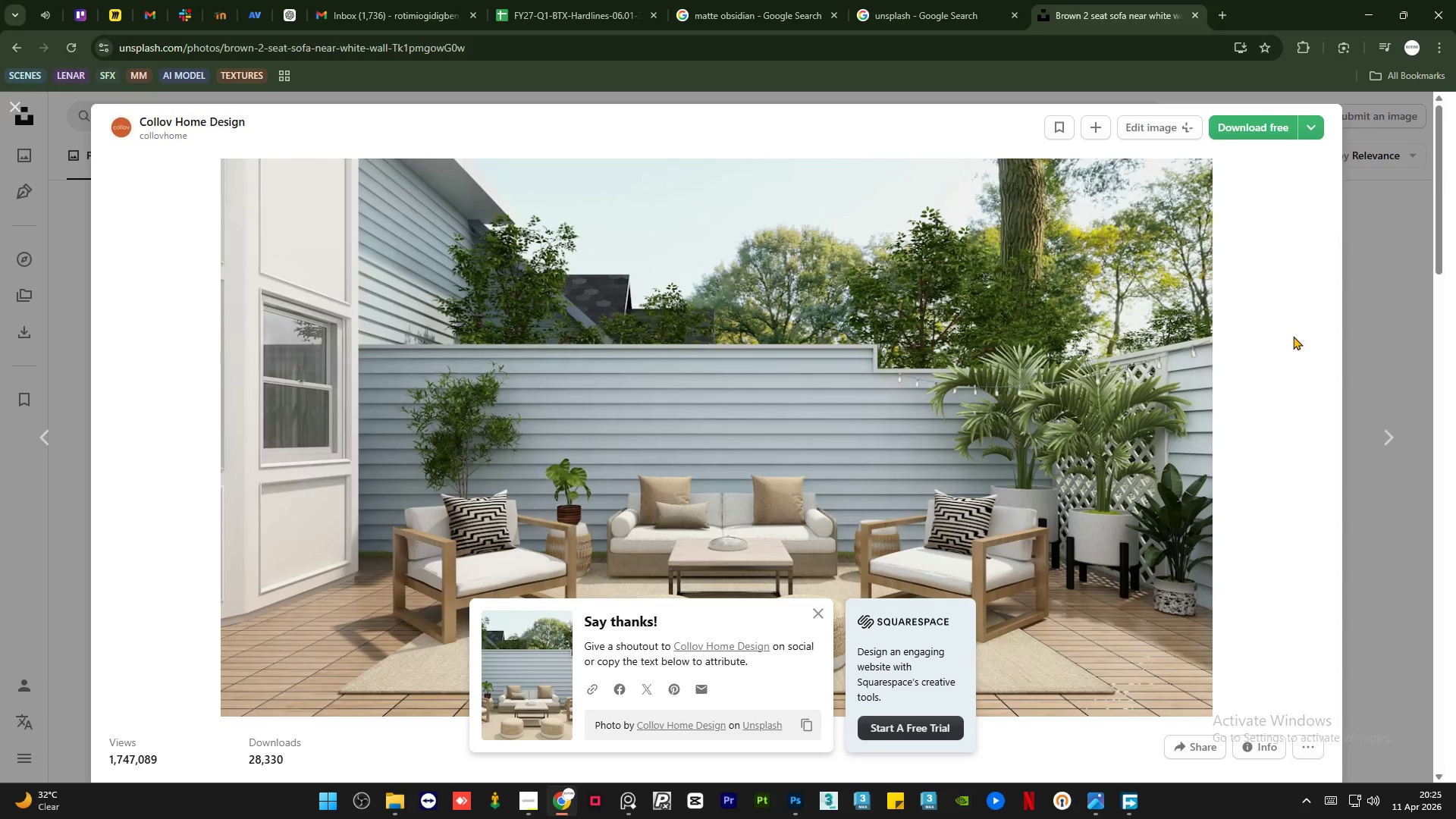 
left_click([1389, 398])
 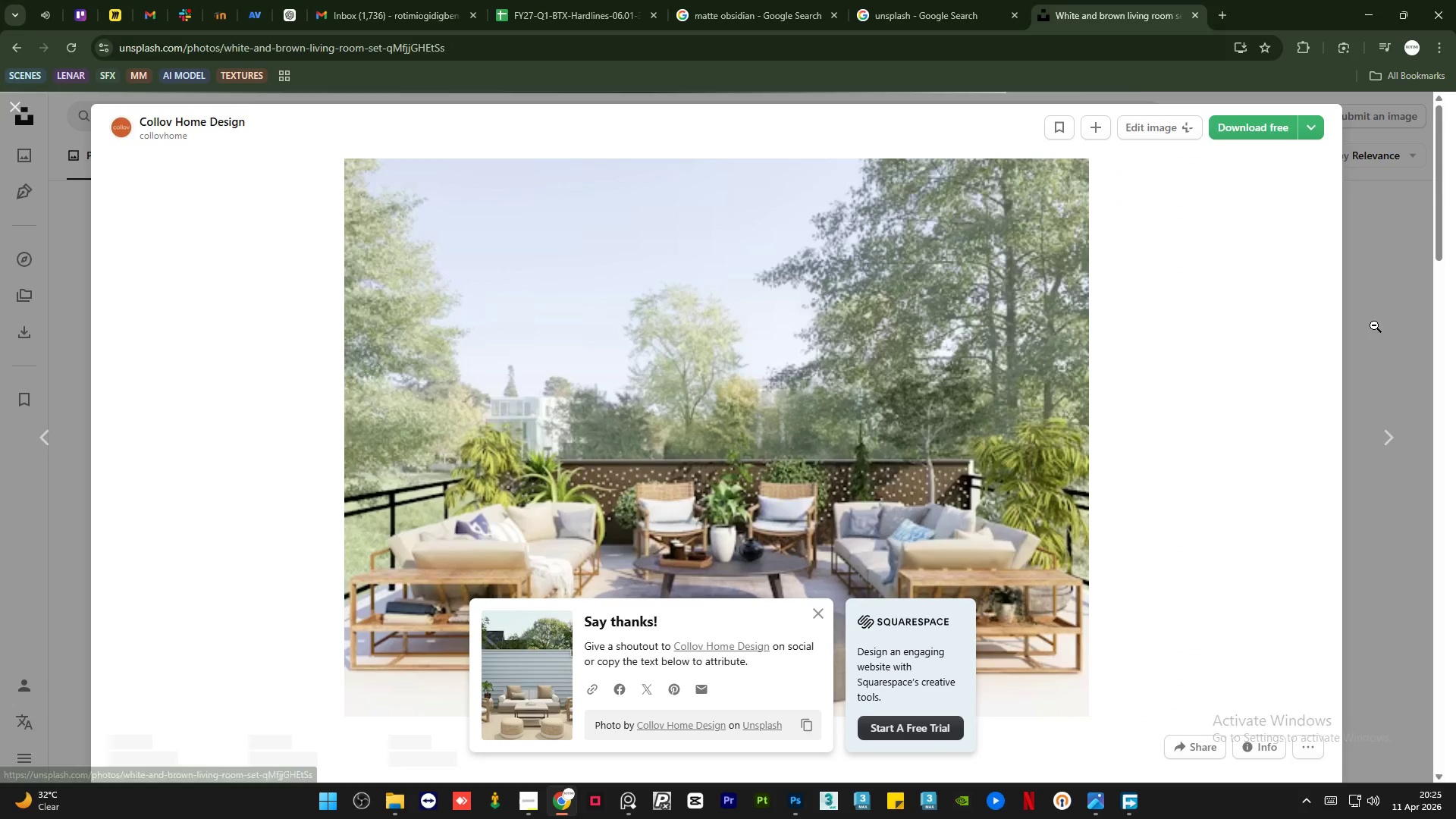 
left_click([1376, 306])
 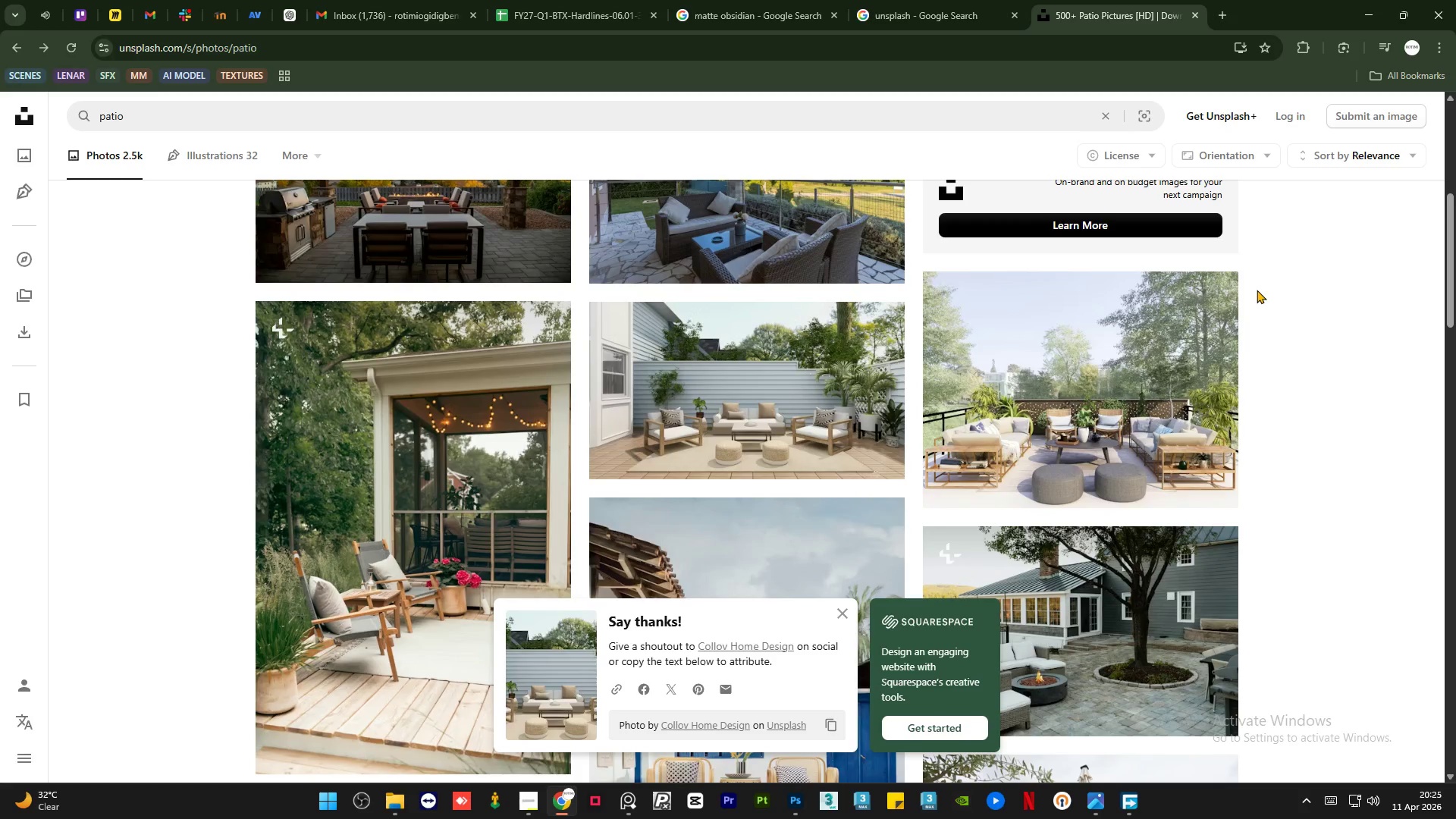 
scroll: coordinate [1278, 283], scroll_direction: up, amount: 11.0
 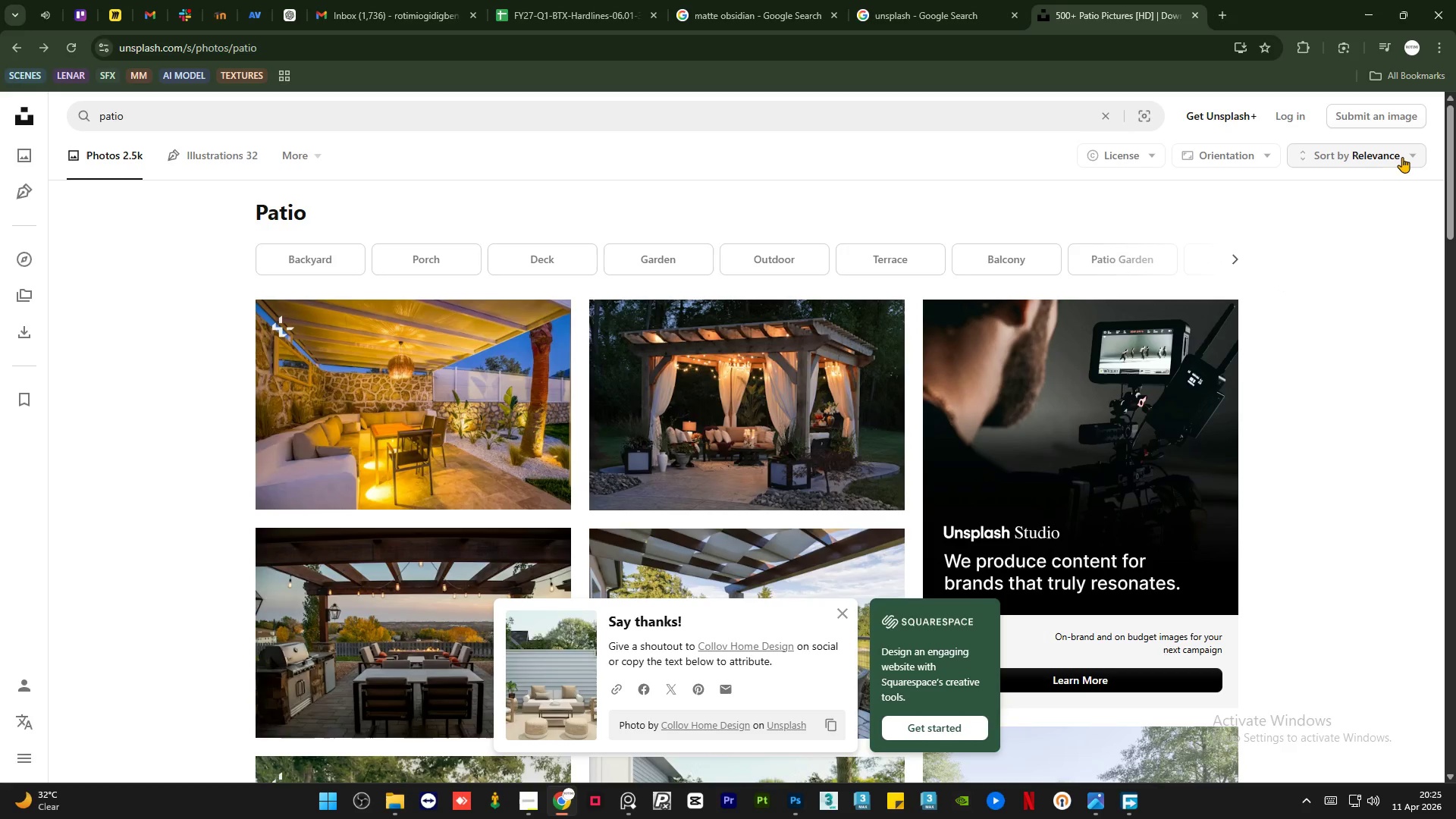 
left_click([1413, 156])
 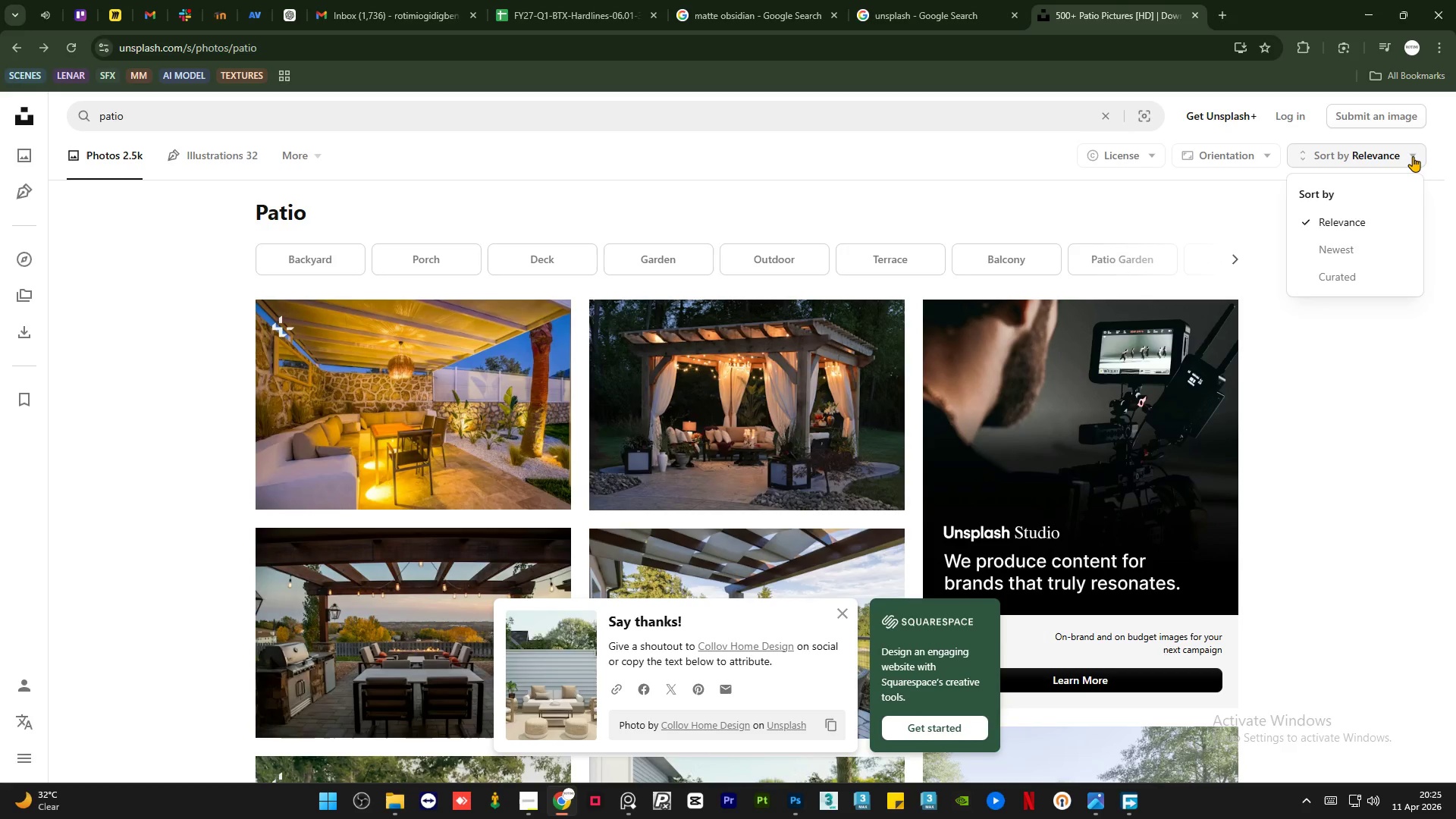 
left_click([1413, 156])
 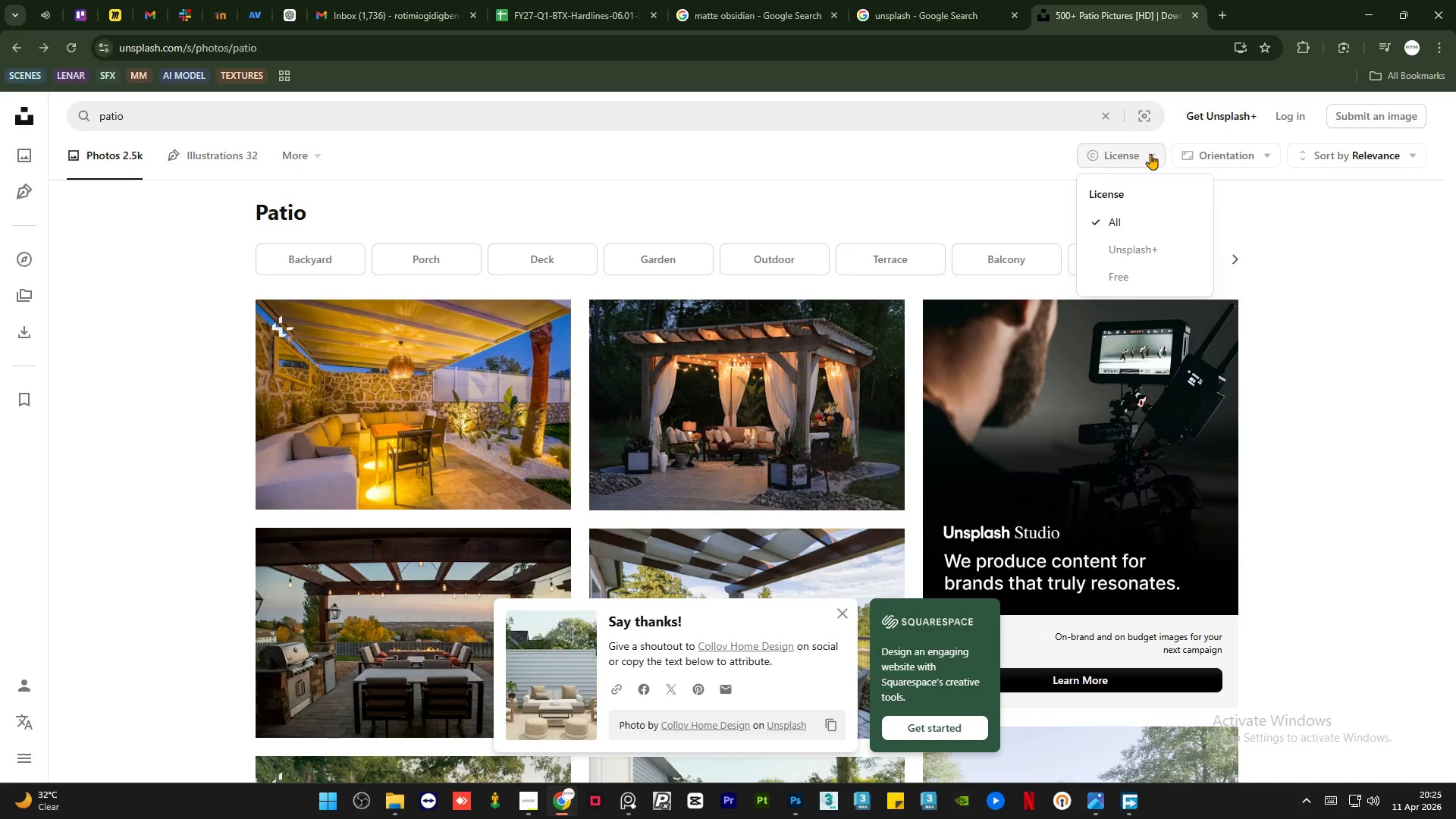 
left_click([1135, 276])
 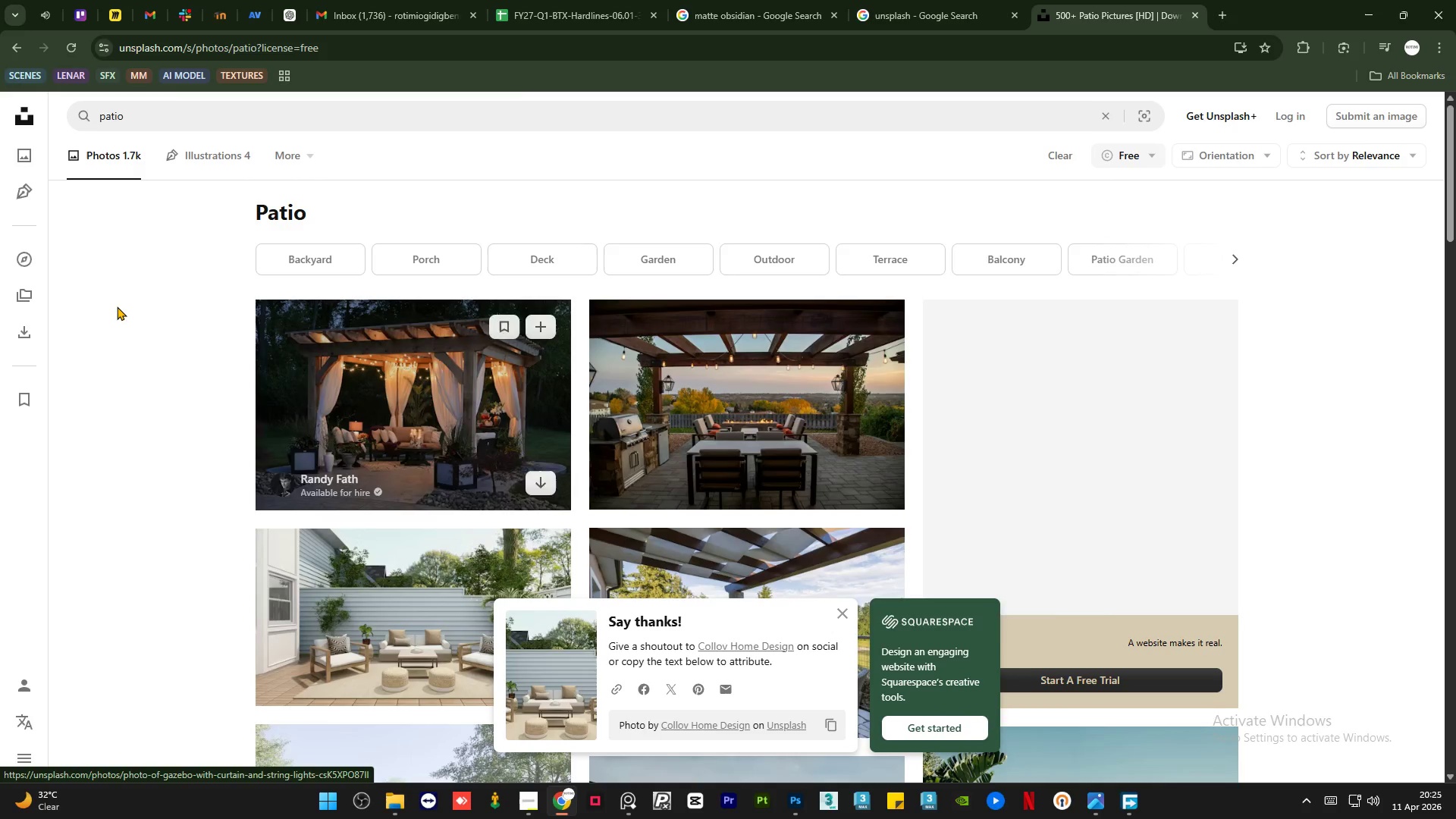 
scroll: coordinate [138, 300], scroll_direction: up, amount: 6.0
 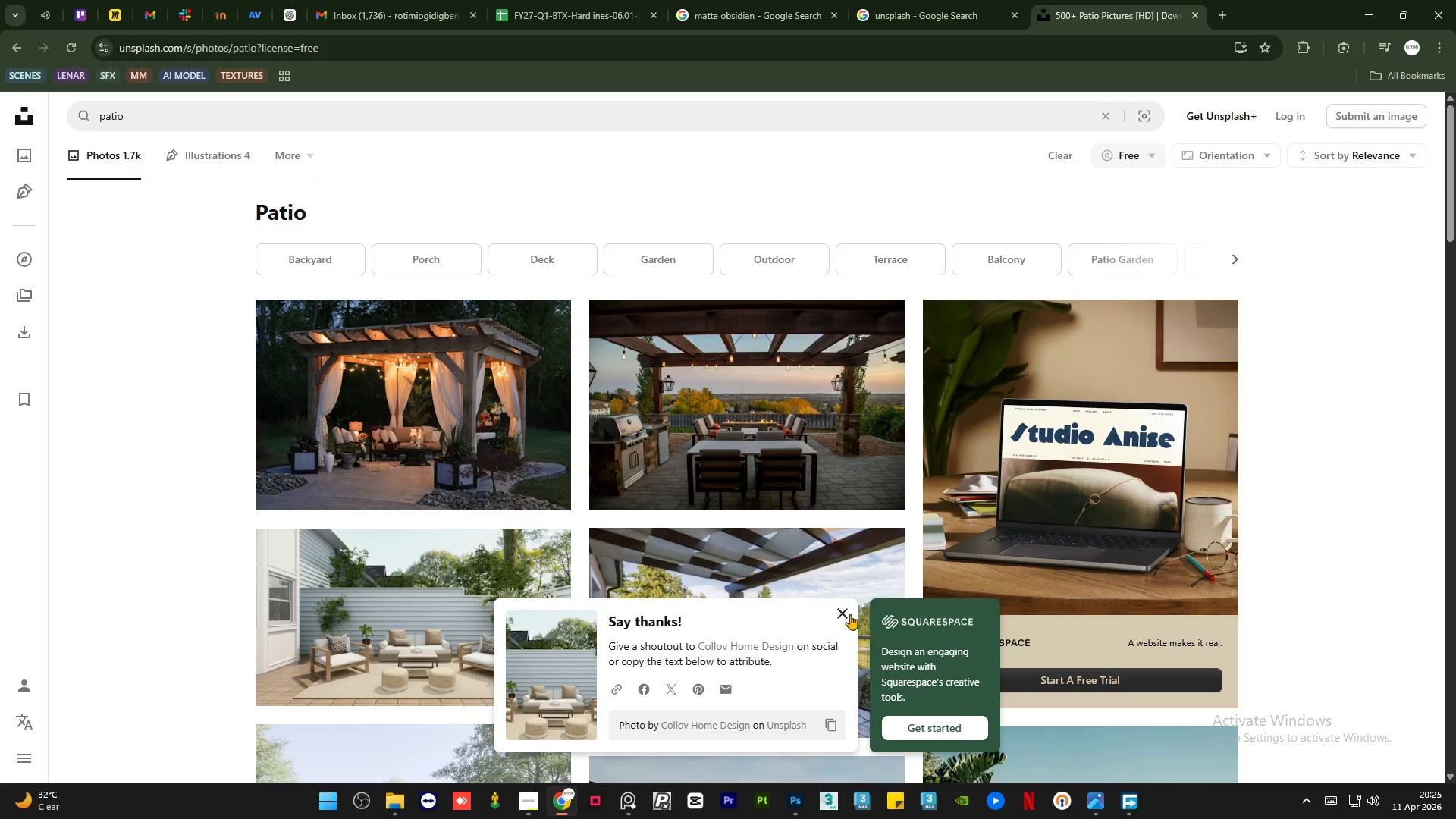 
left_click([850, 614])
 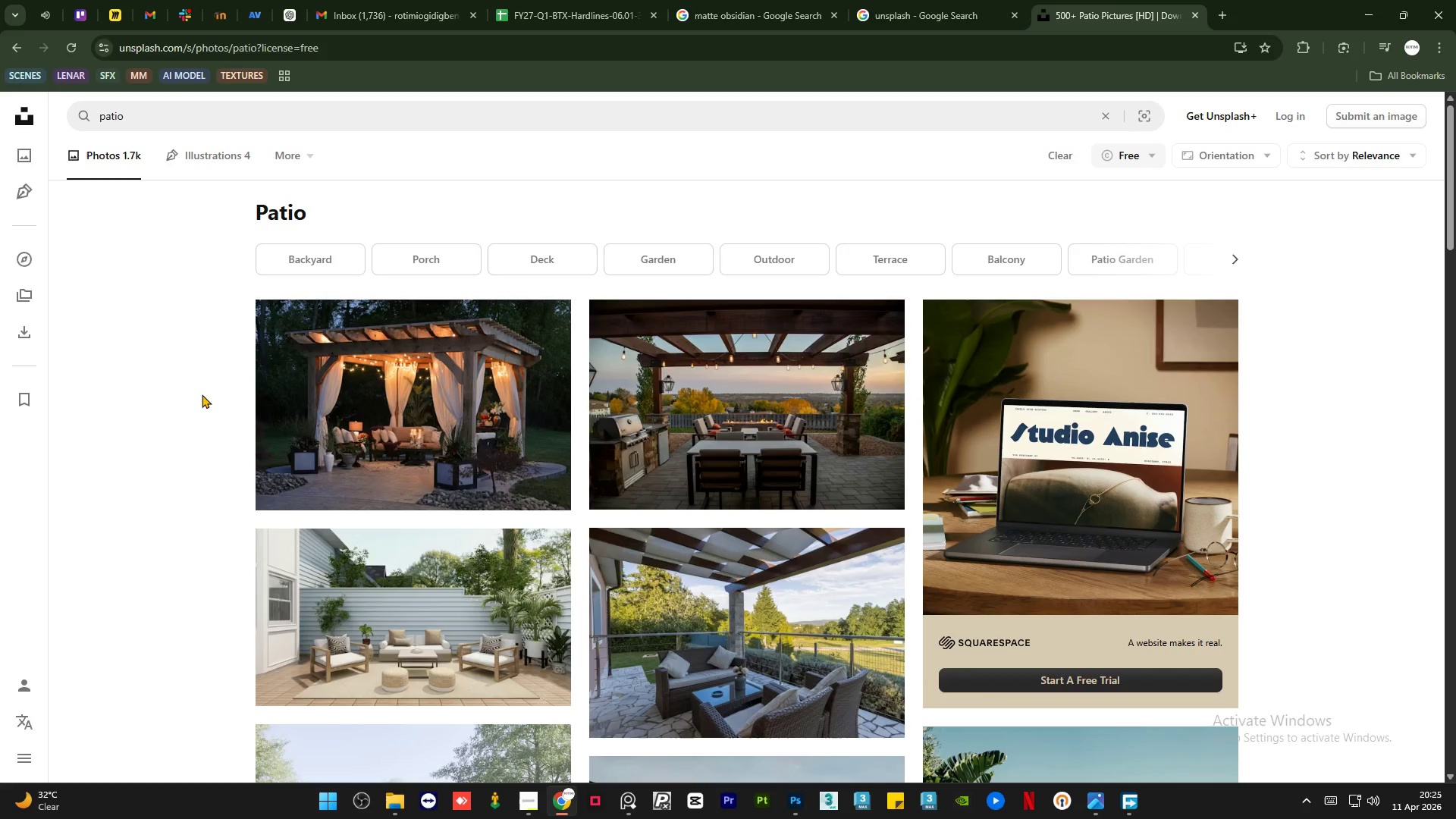 
left_click([121, 394])
 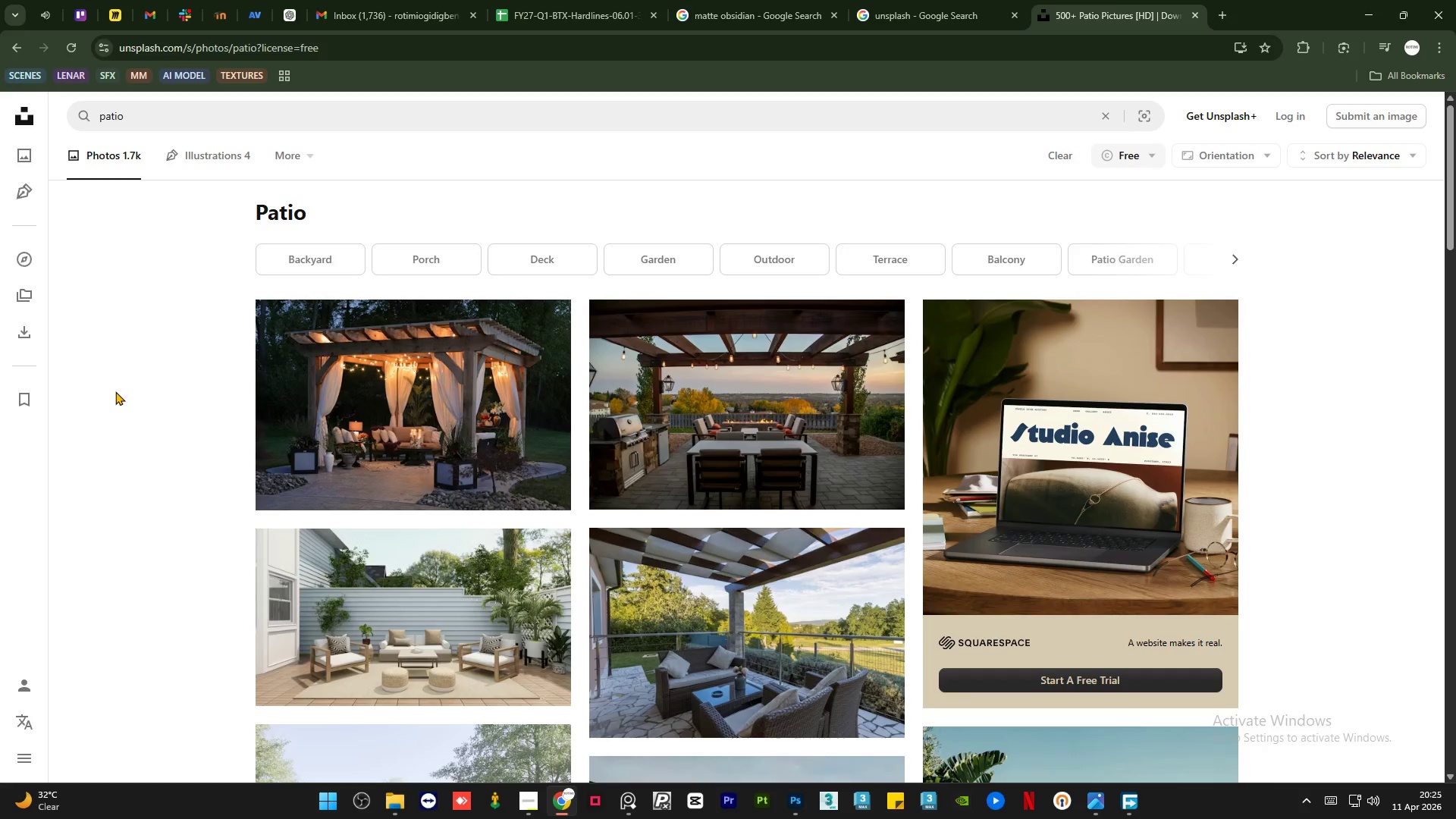 
scroll: coordinate [354, 428], scroll_direction: down, amount: 7.0
 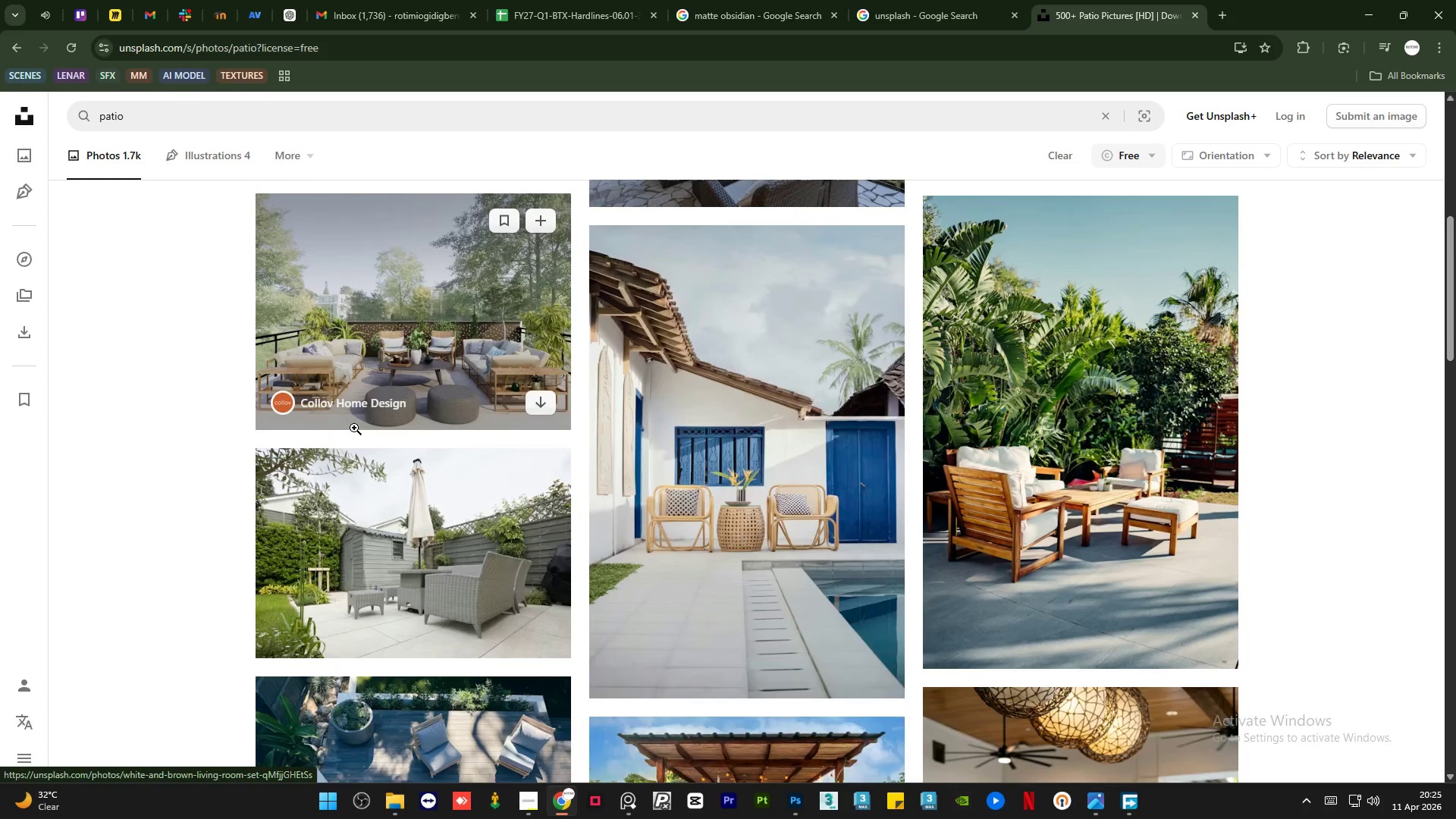 
scroll: coordinate [354, 428], scroll_direction: up, amount: 5.0
 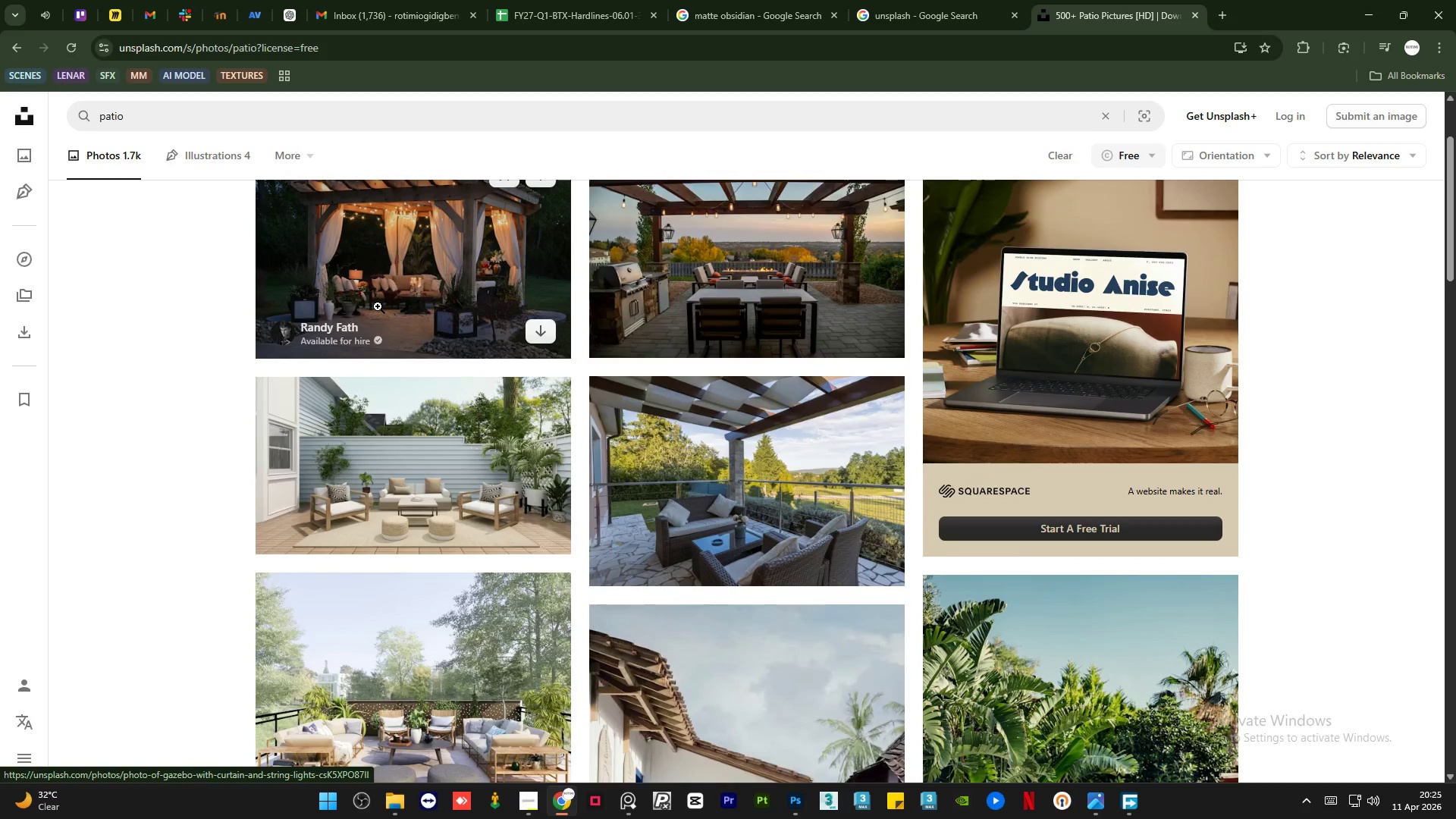 
middle_click([378, 306])
 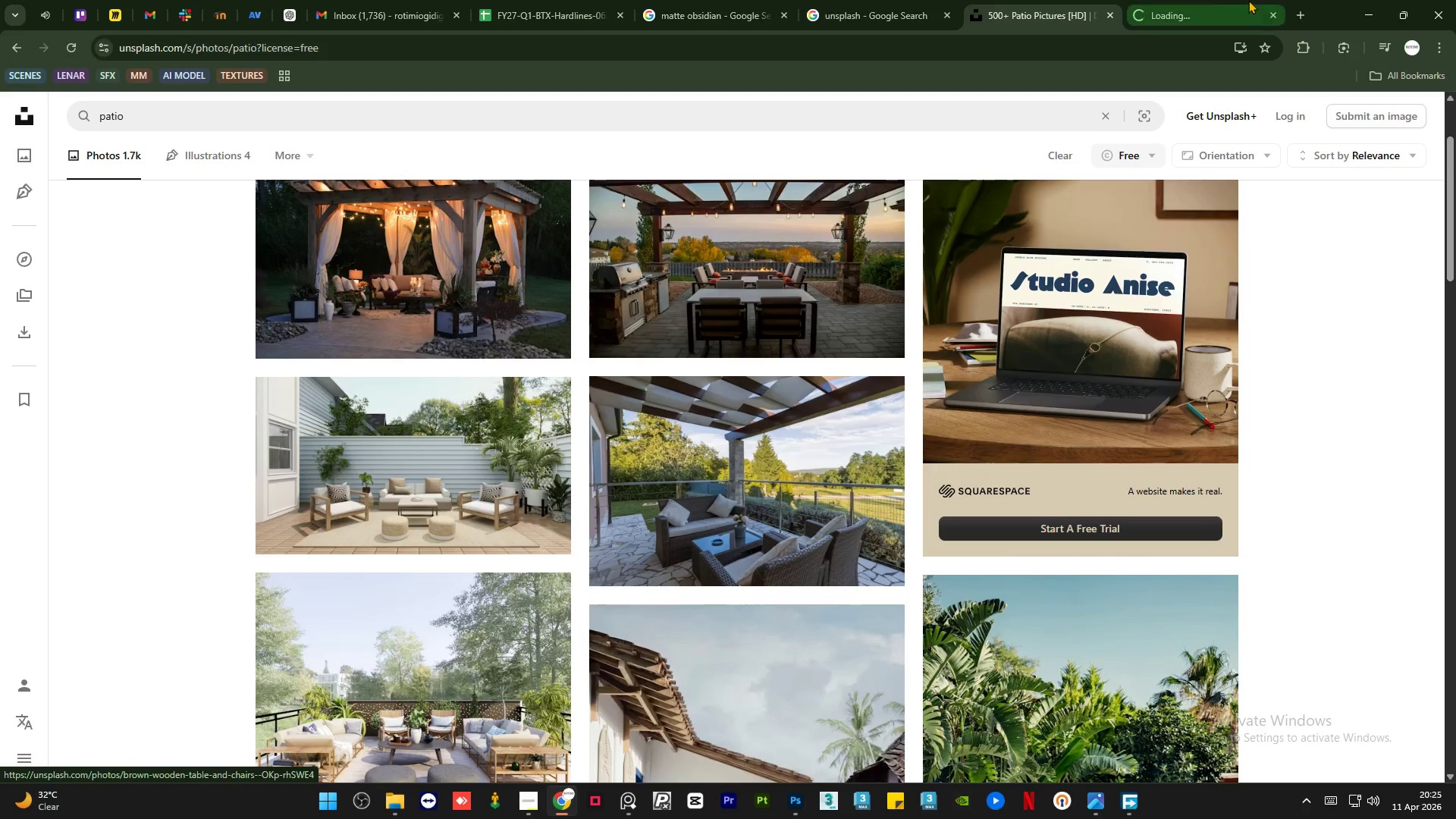 
left_click([1200, 0])
 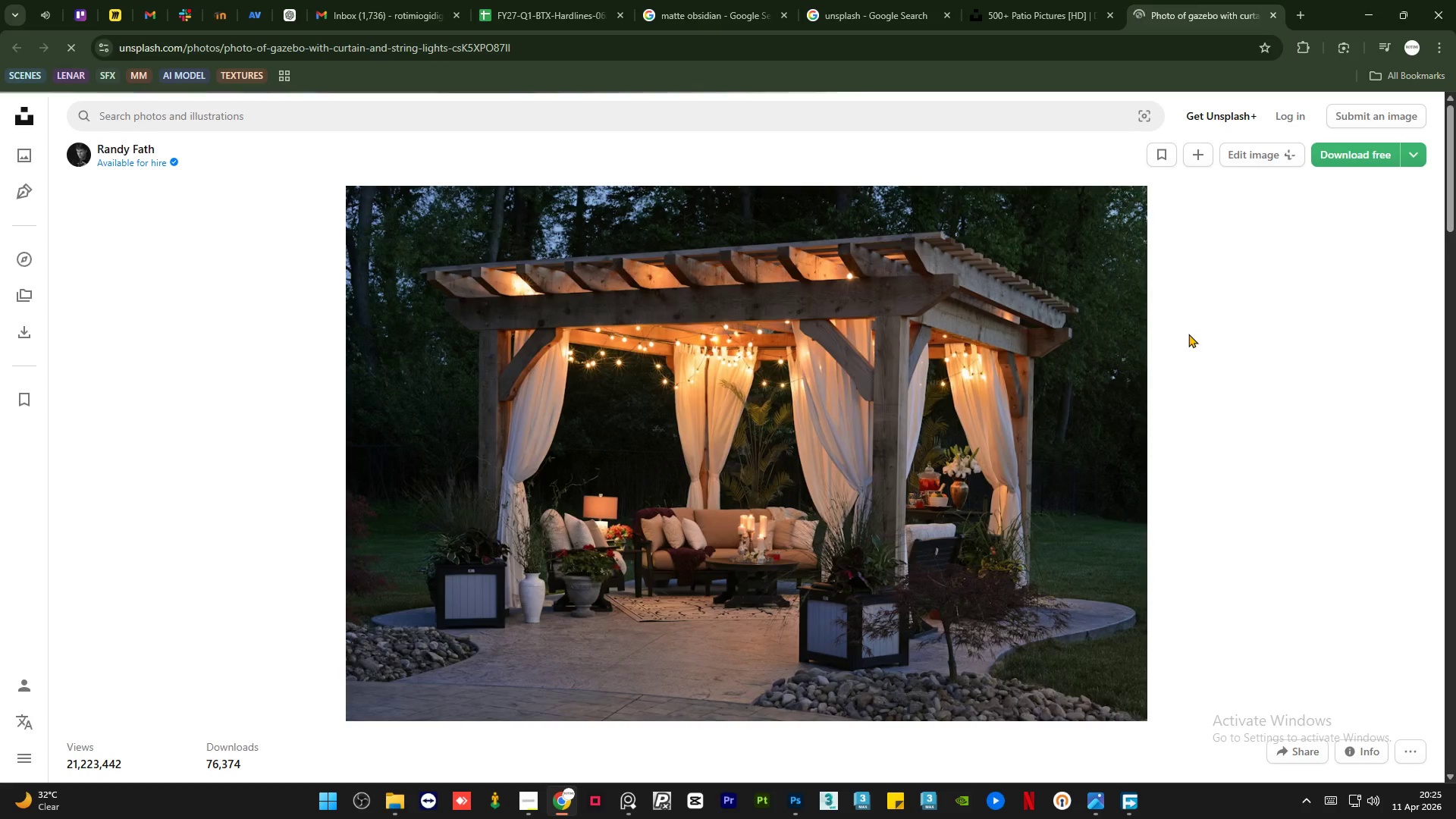 
scroll: coordinate [1185, 332], scroll_direction: down, amount: 30.0
 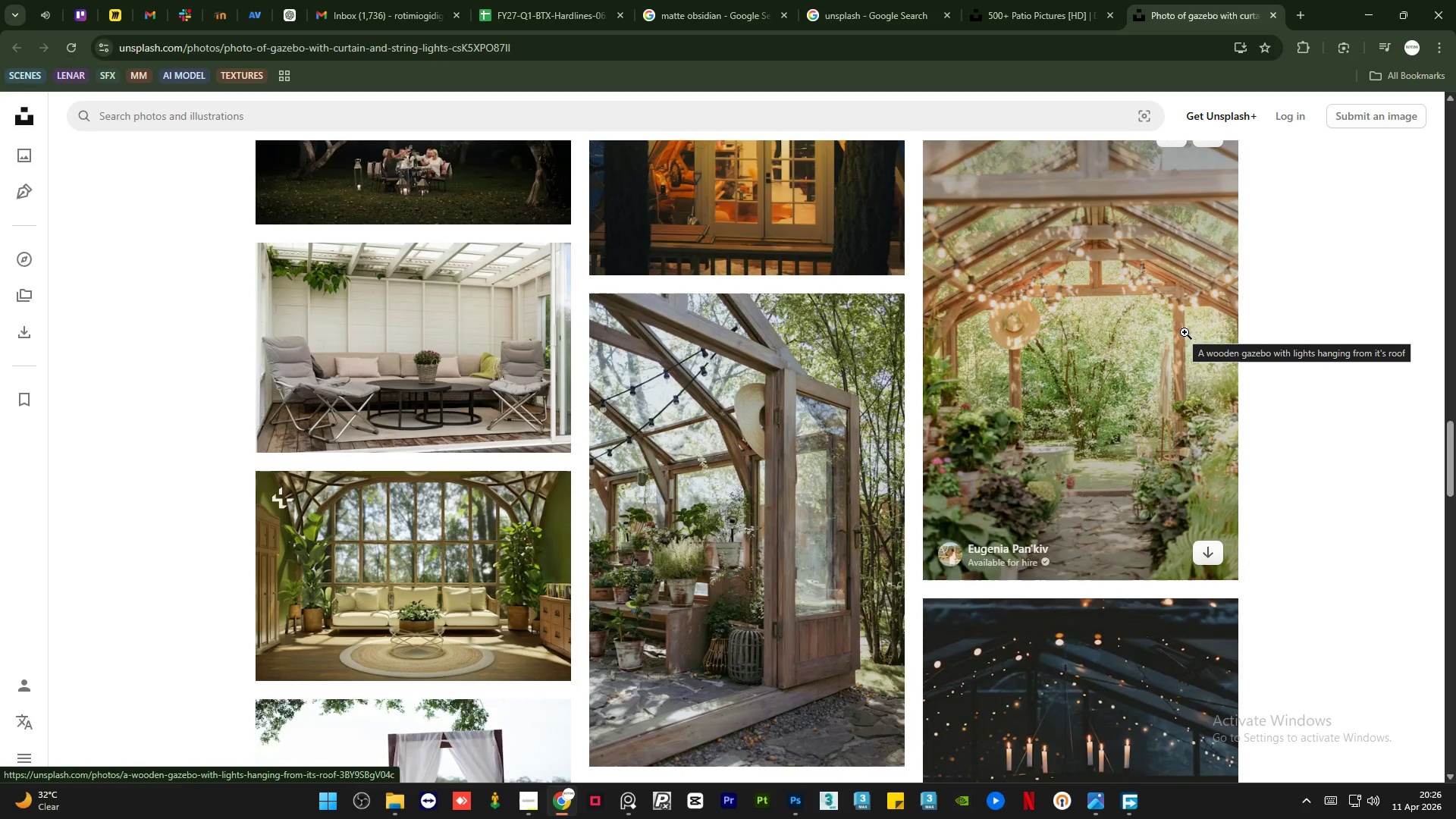 
wait(5.49)
 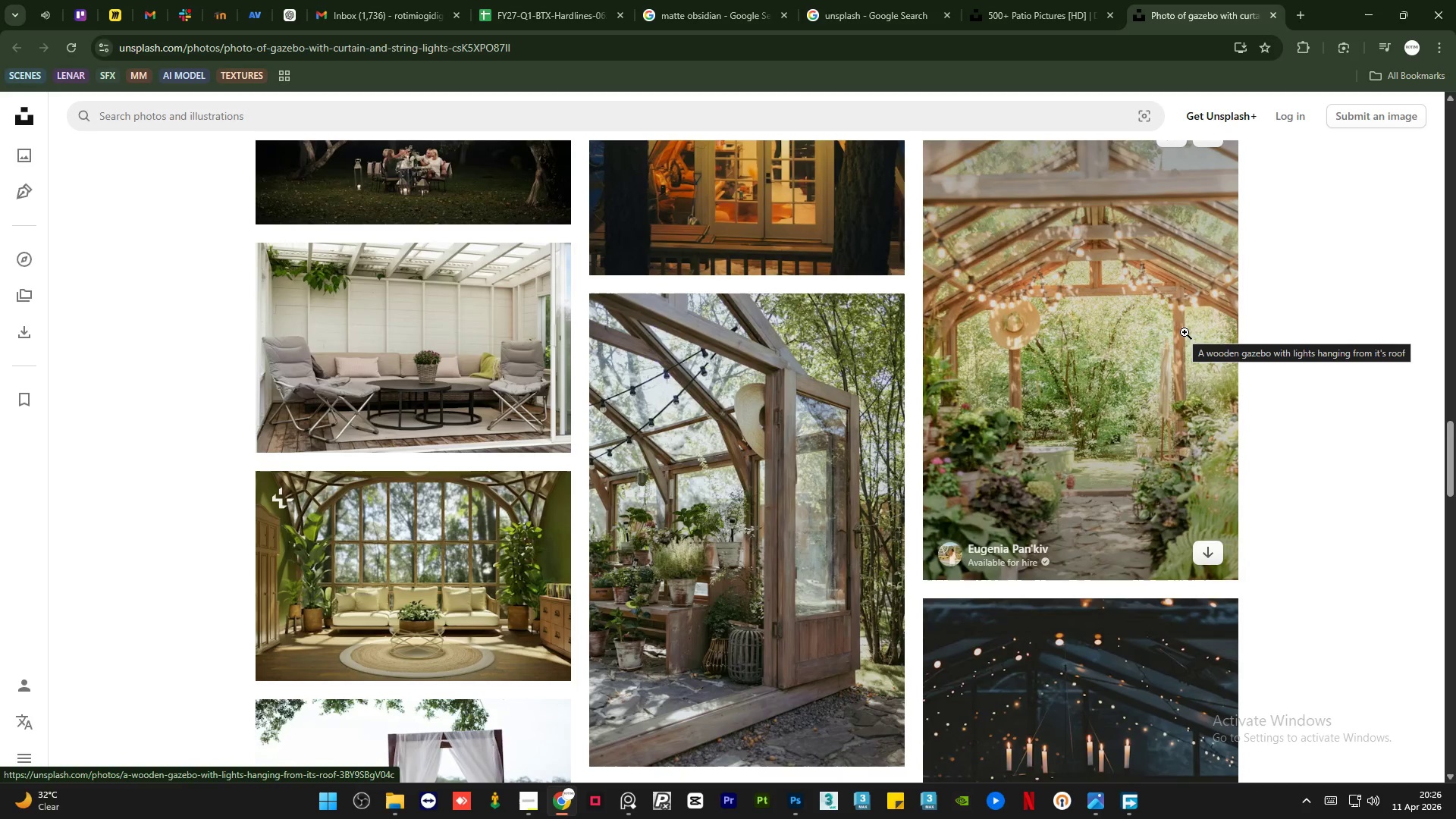 
scroll: coordinate [470, 482], scroll_direction: down, amount: 29.0
 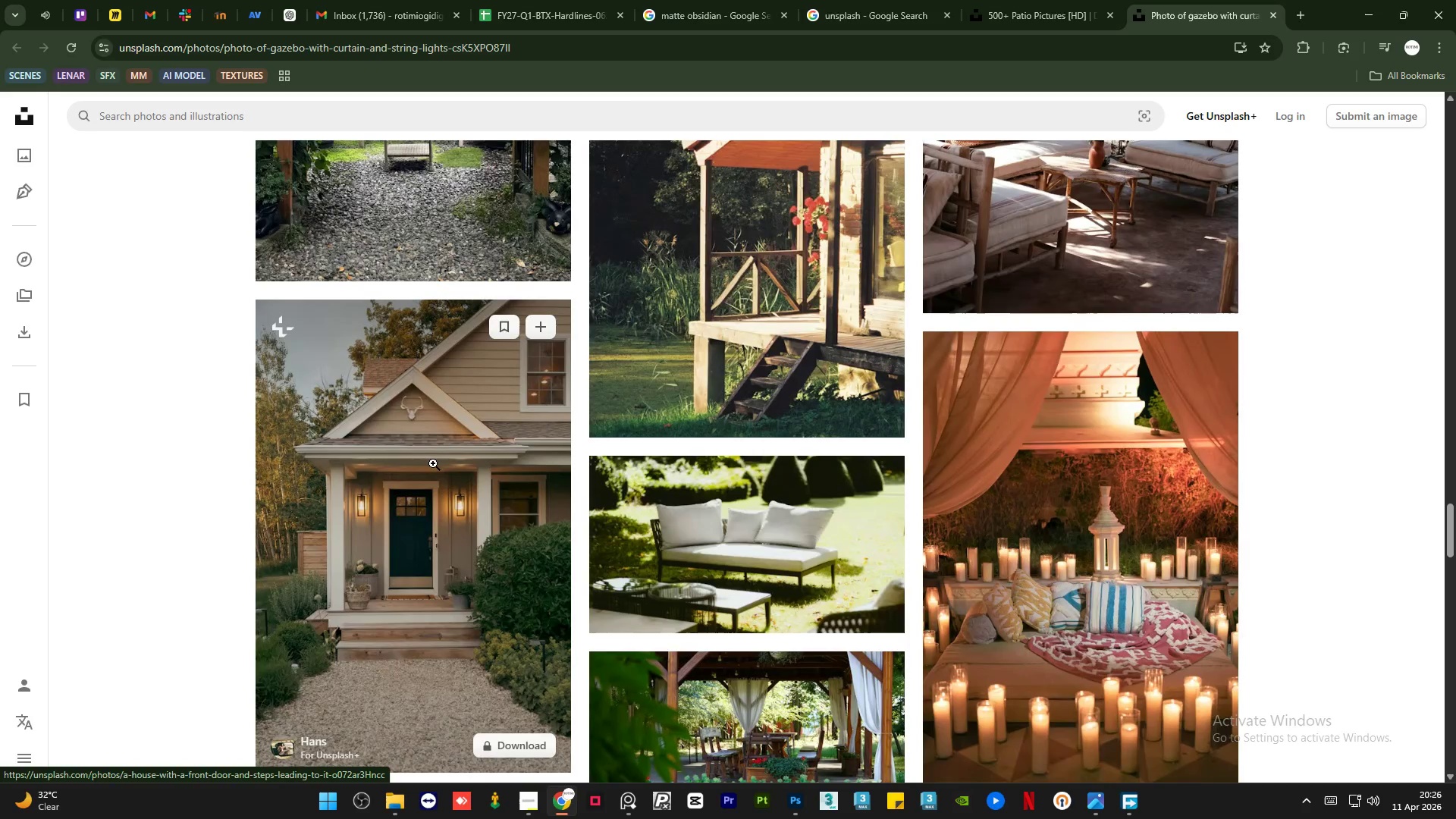 
scroll: coordinate [408, 462], scroll_direction: down, amount: 2.0
 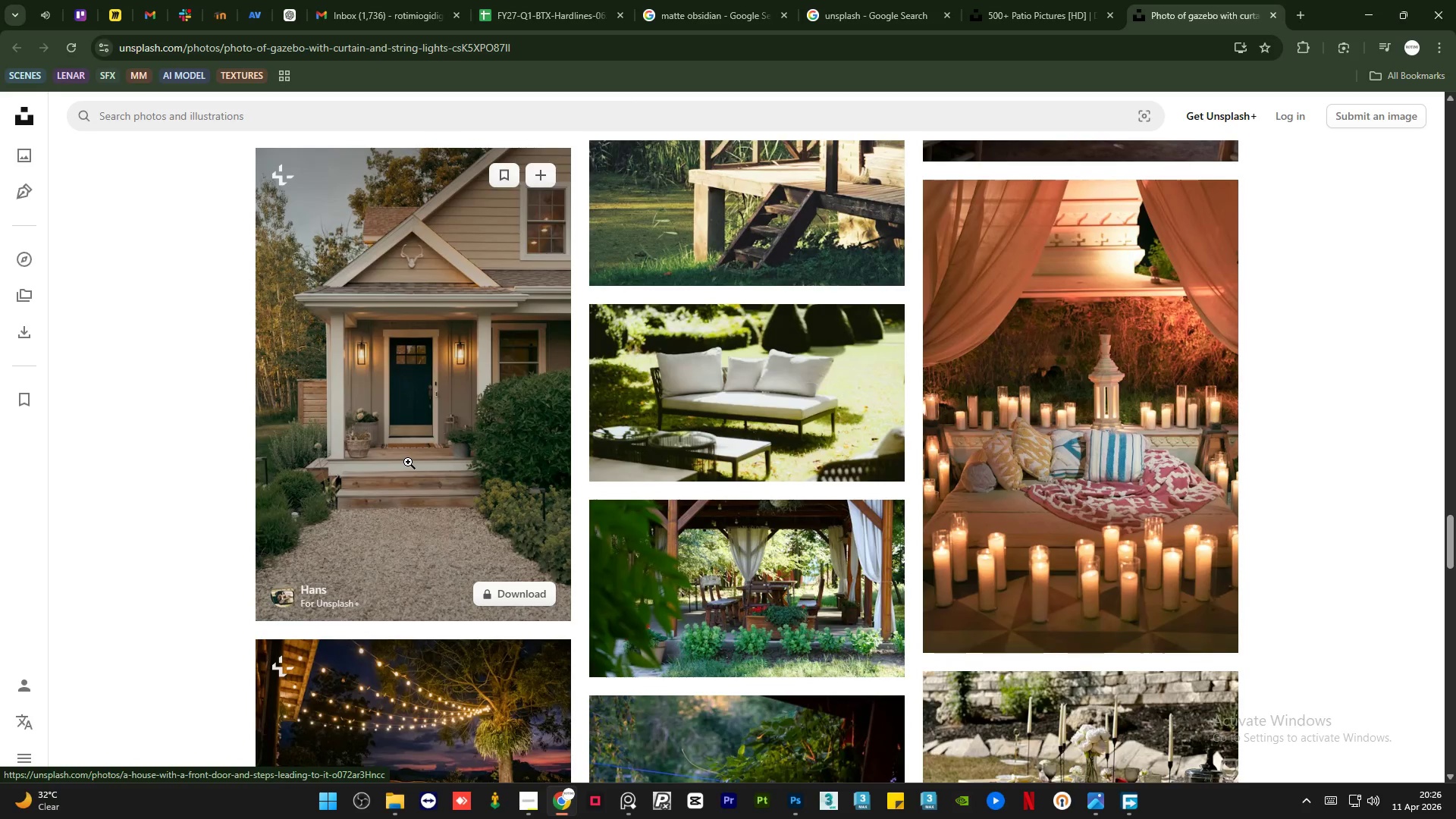 
scroll: coordinate [408, 462], scroll_direction: up, amount: 1.0
 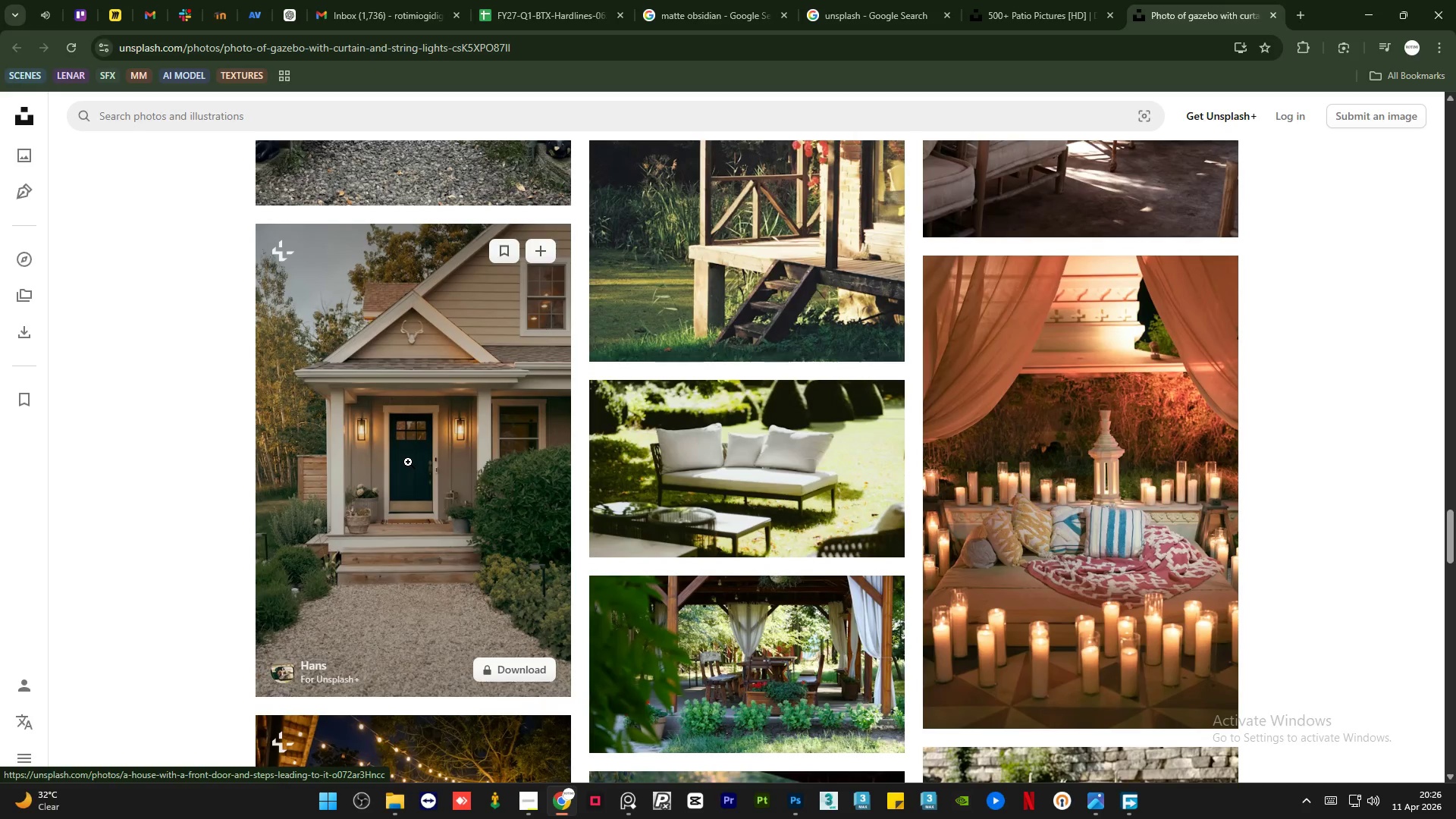 
scroll: coordinate [394, 510], scroll_direction: down, amount: 29.0
 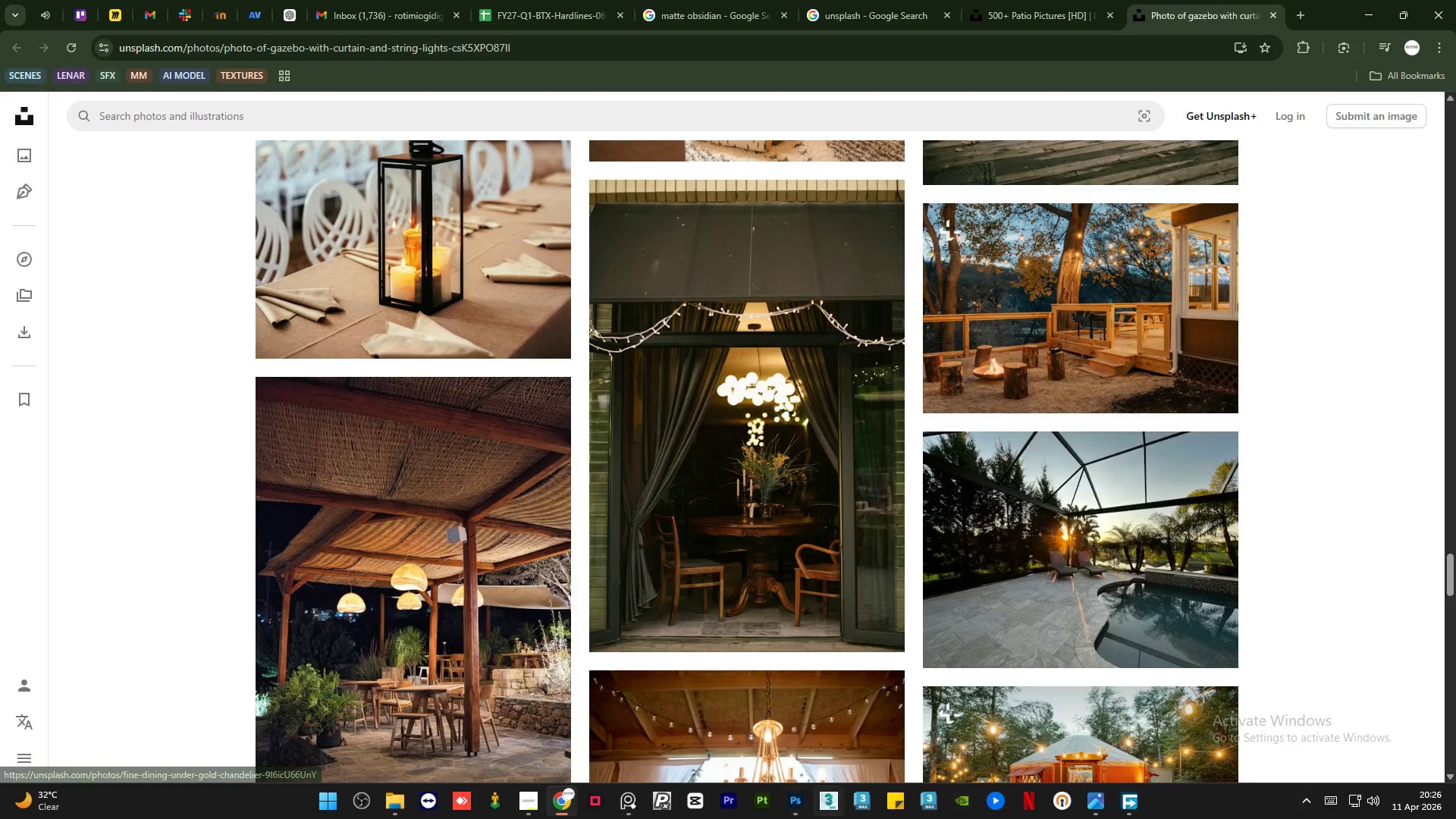 
left_click([808, 808])
 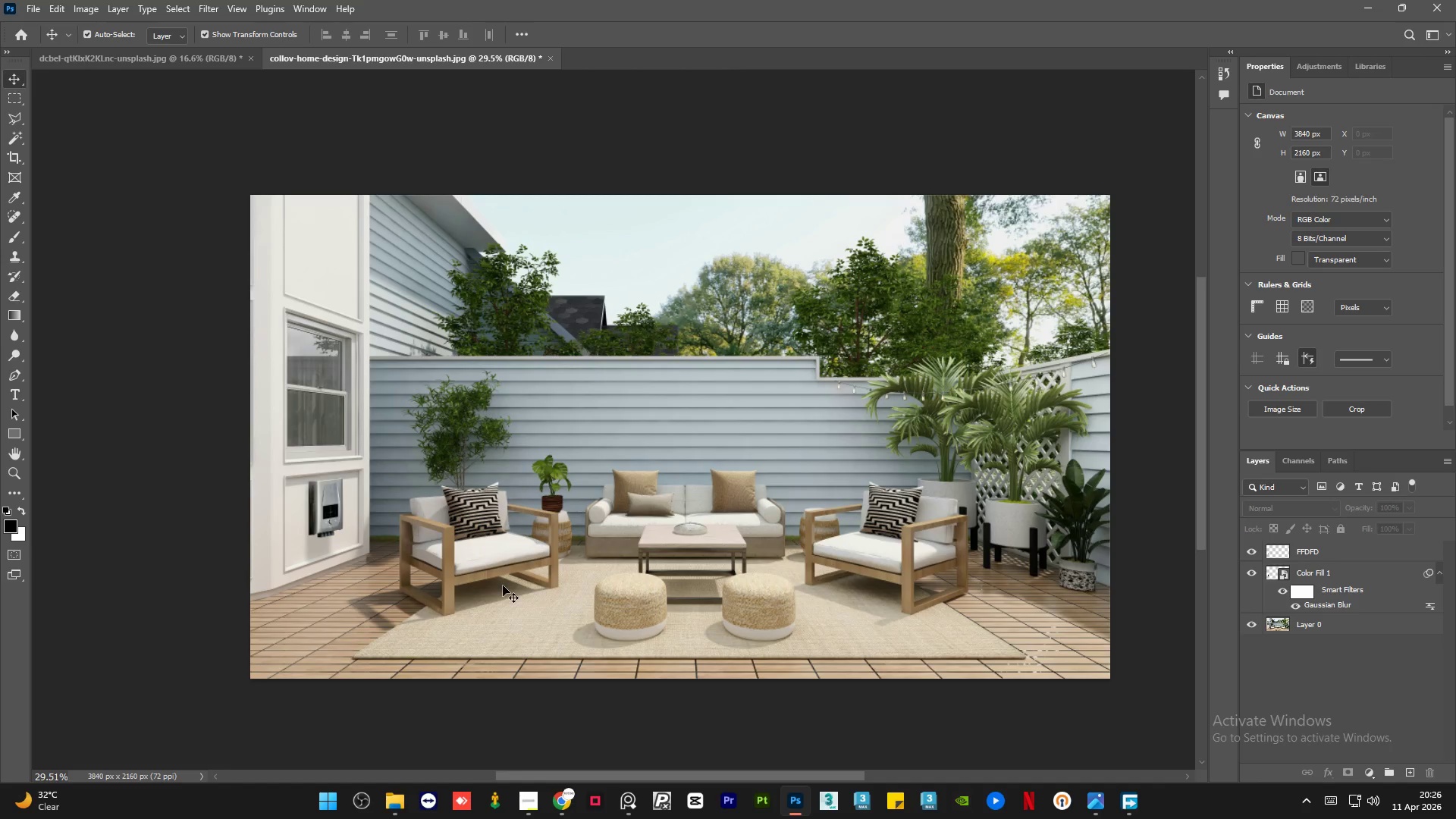 
hold_key(key=AltLeft, duration=1.53)
 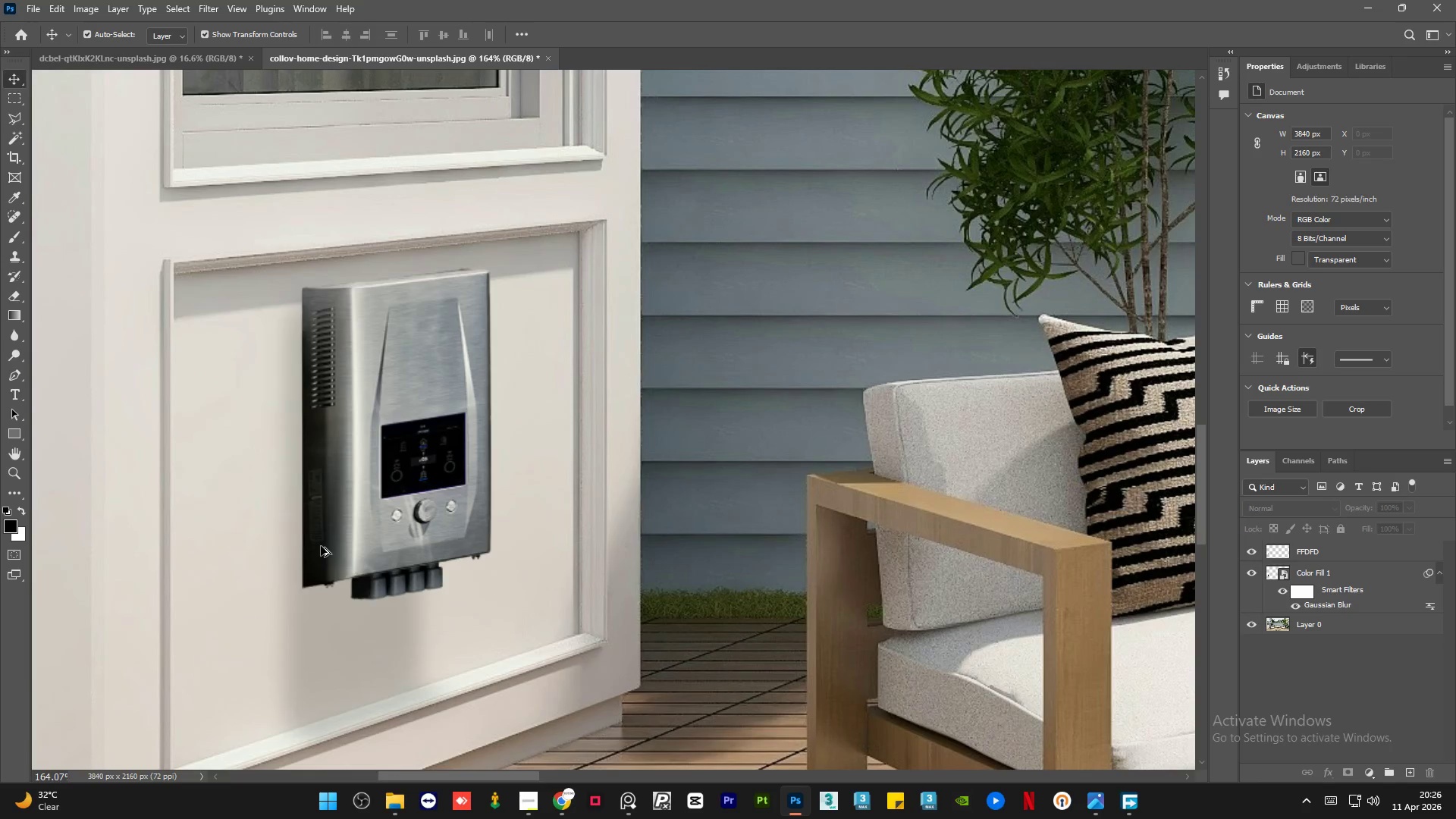 
hold_key(key=AltLeft, duration=1.52)
 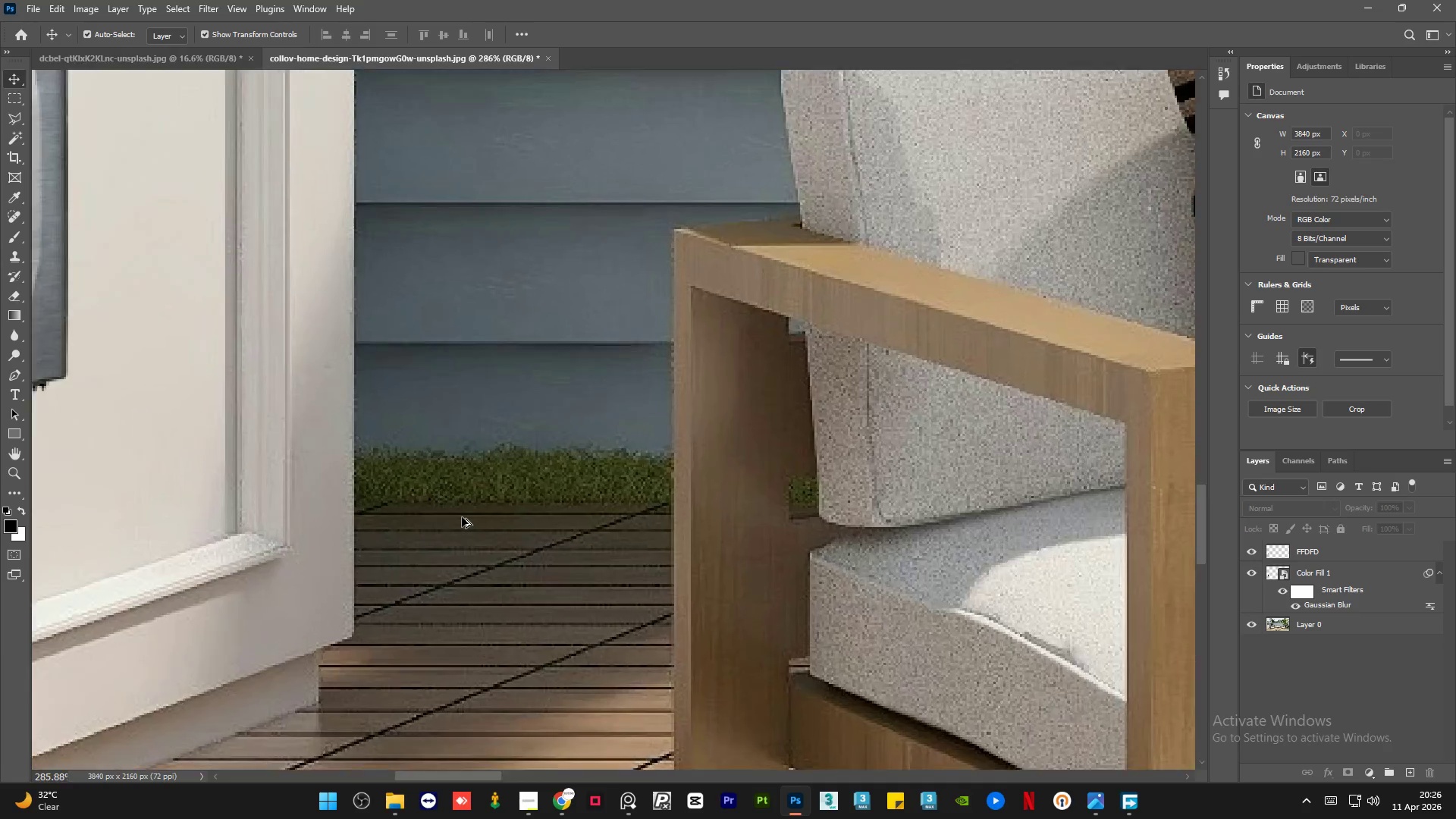 
scroll: coordinate [321, 546], scroll_direction: up, amount: 18.0
 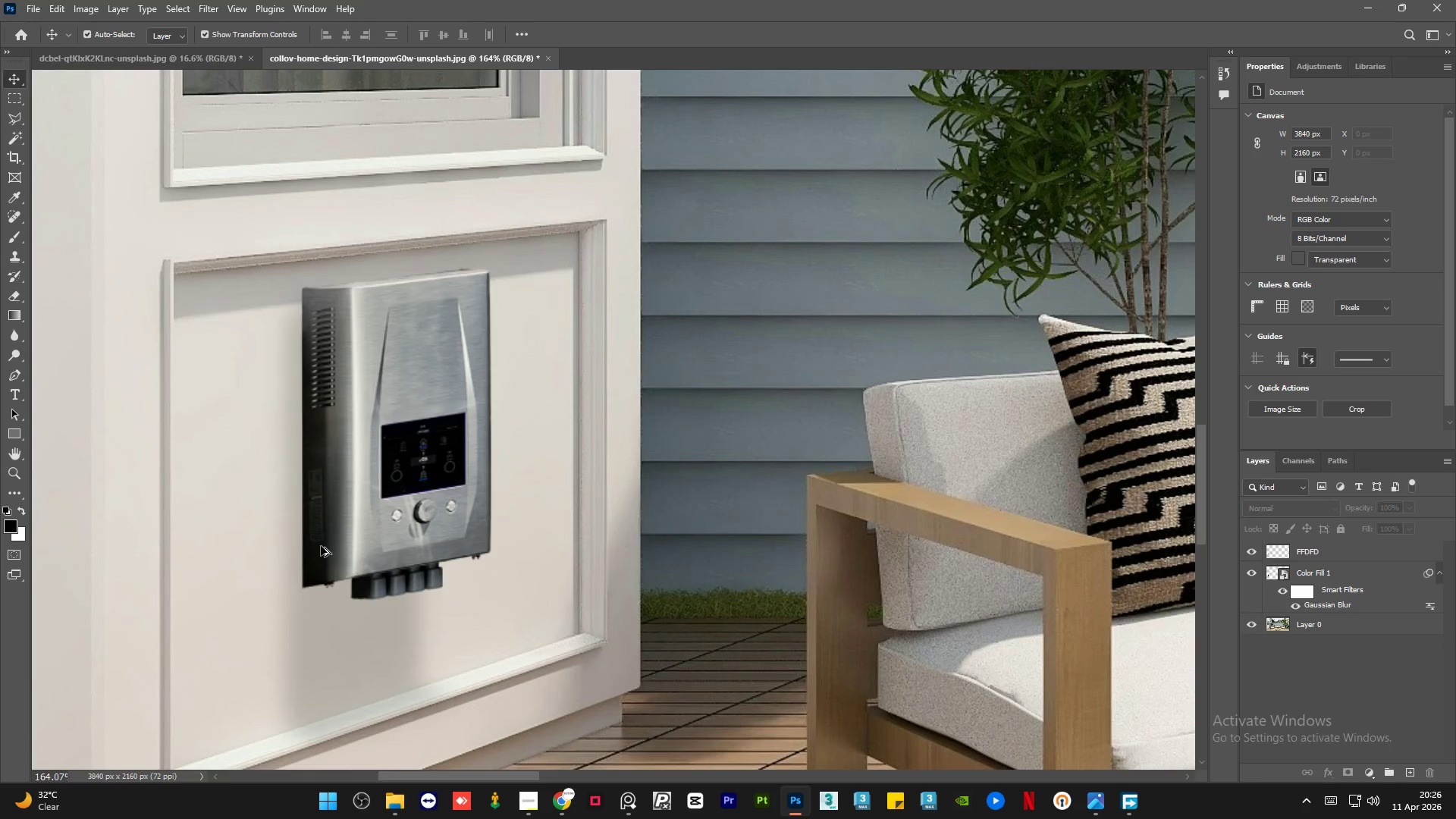 
hold_key(key=AltLeft, duration=1.51)
 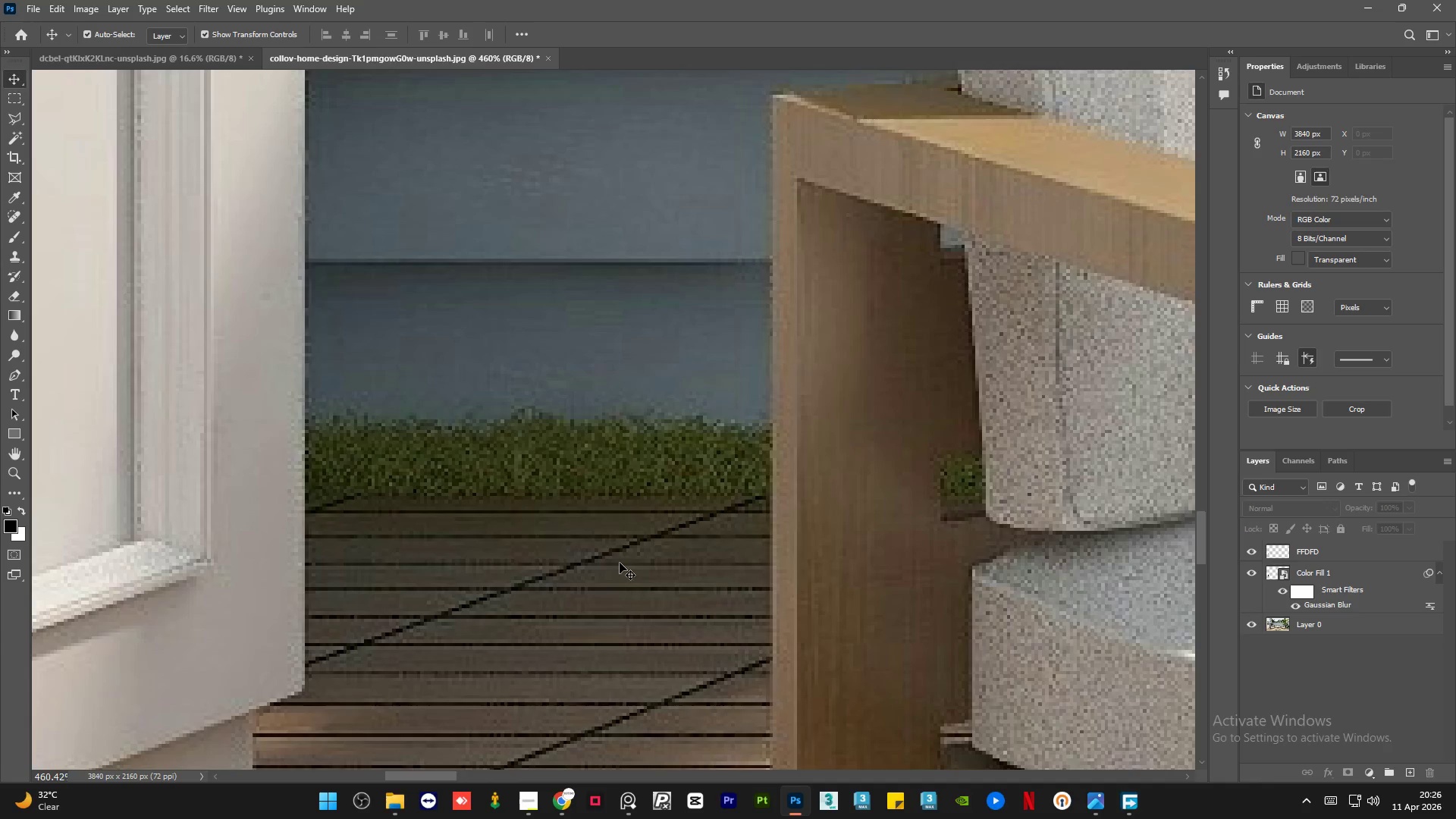 
hold_key(key=AltLeft, duration=0.55)
 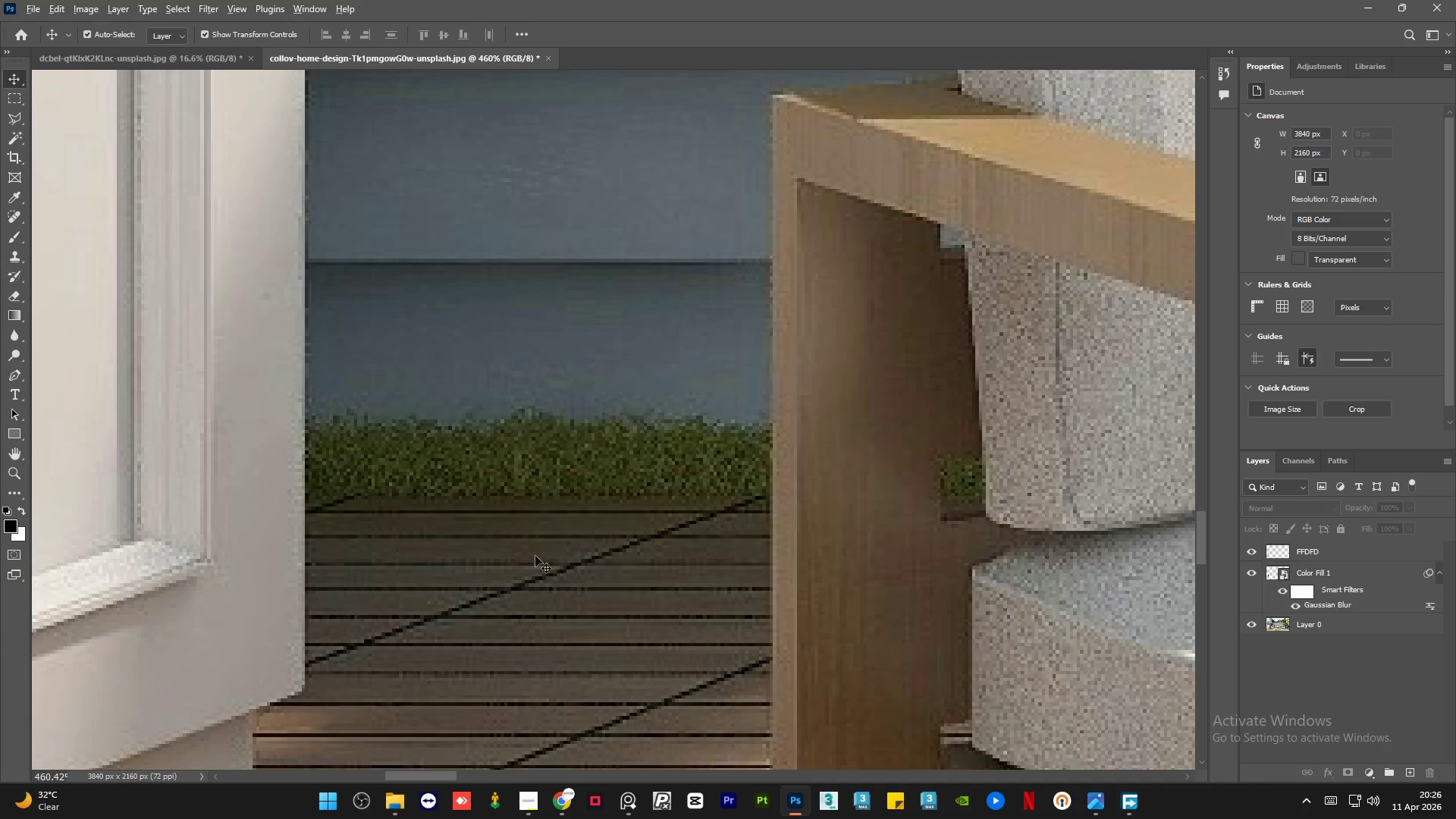 
scroll: coordinate [463, 517], scroll_direction: up, amount: 11.0
 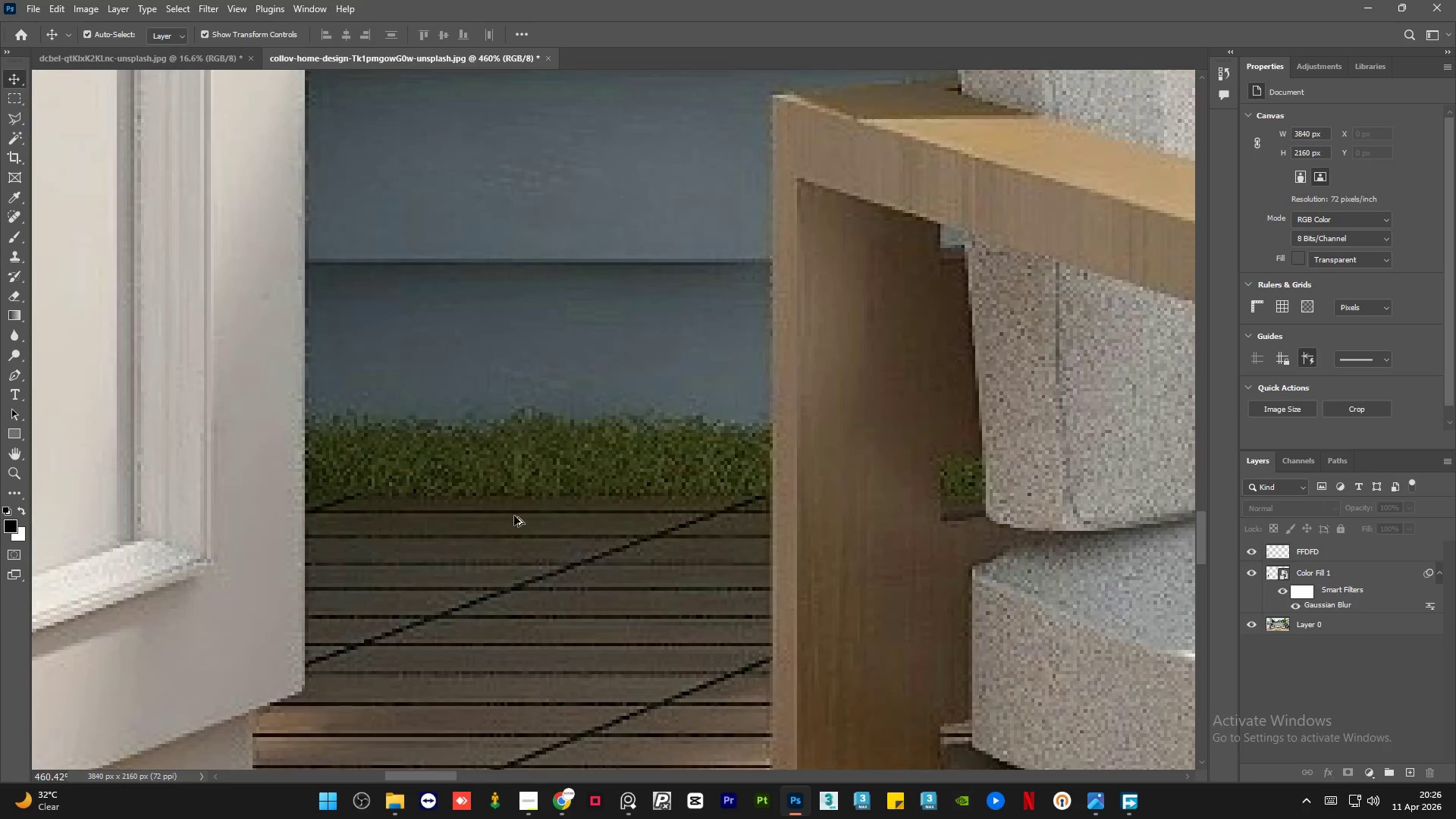 
hold_key(key=AltLeft, duration=1.51)
hold_key(key=AltLeft, duration=1.5)
scroll: coordinate [499, 520], scroll_direction: down, amount: 24.0
 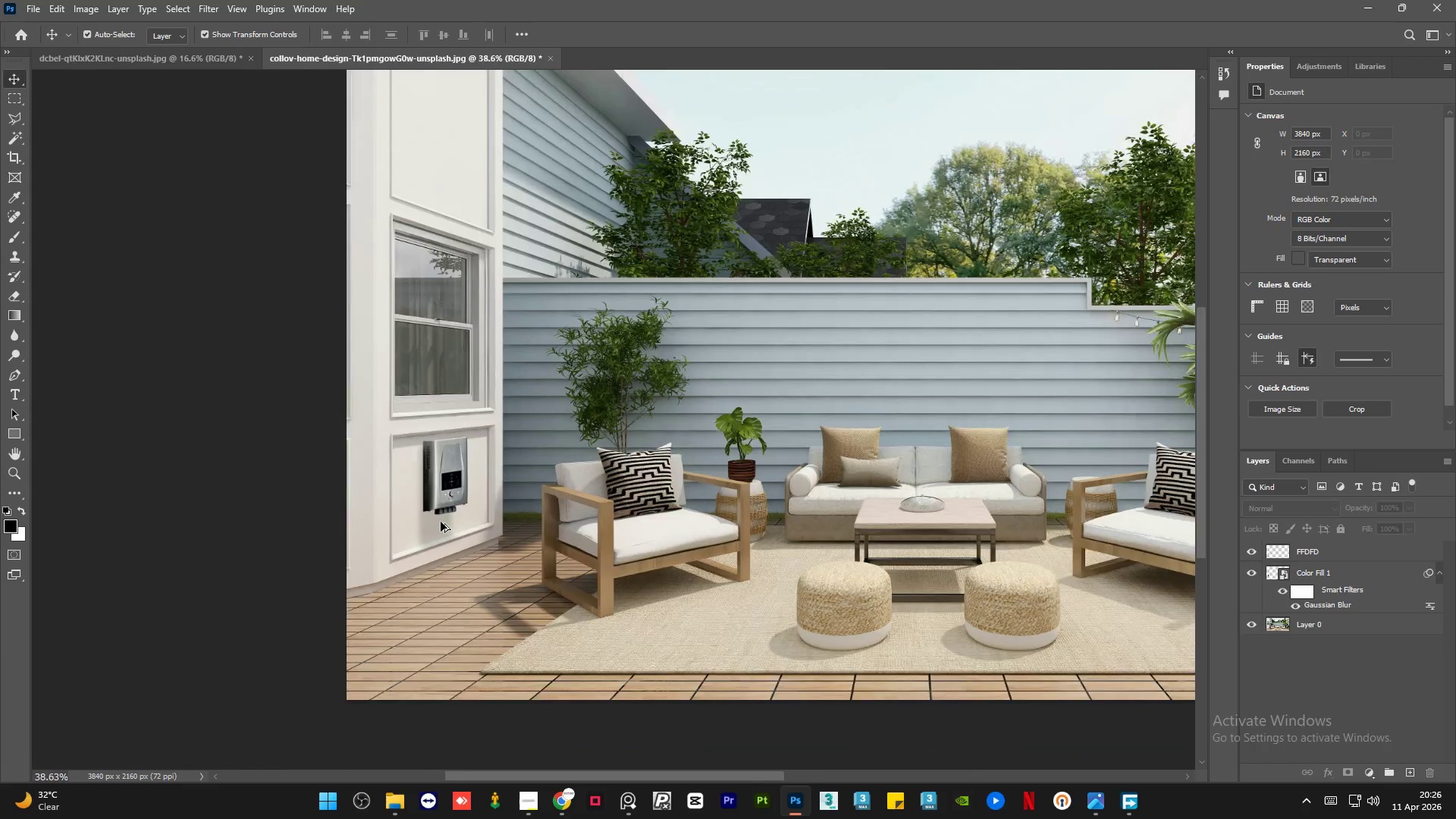 
key(Alt+AltLeft)
 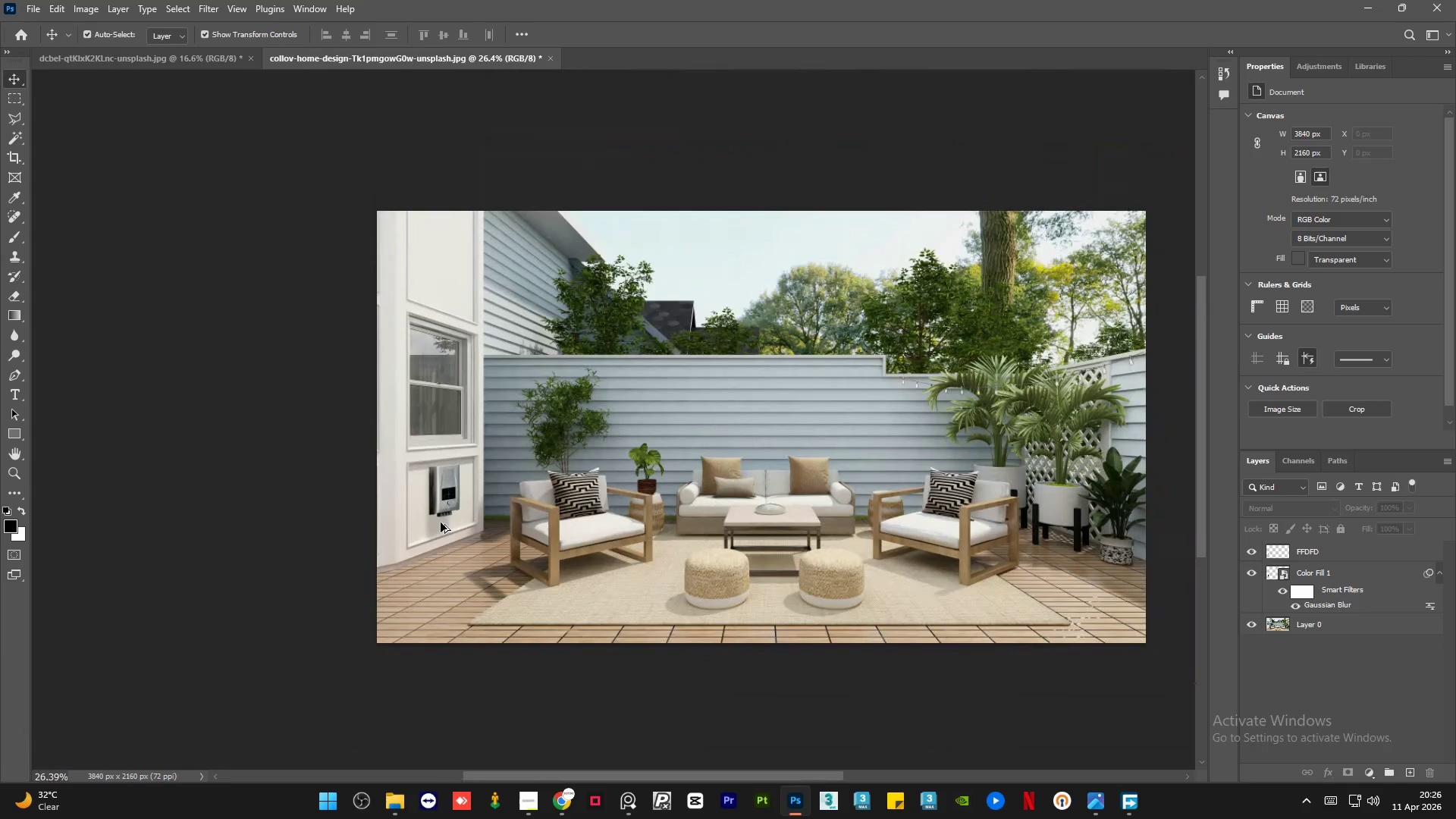 
key(Alt+AltLeft)
 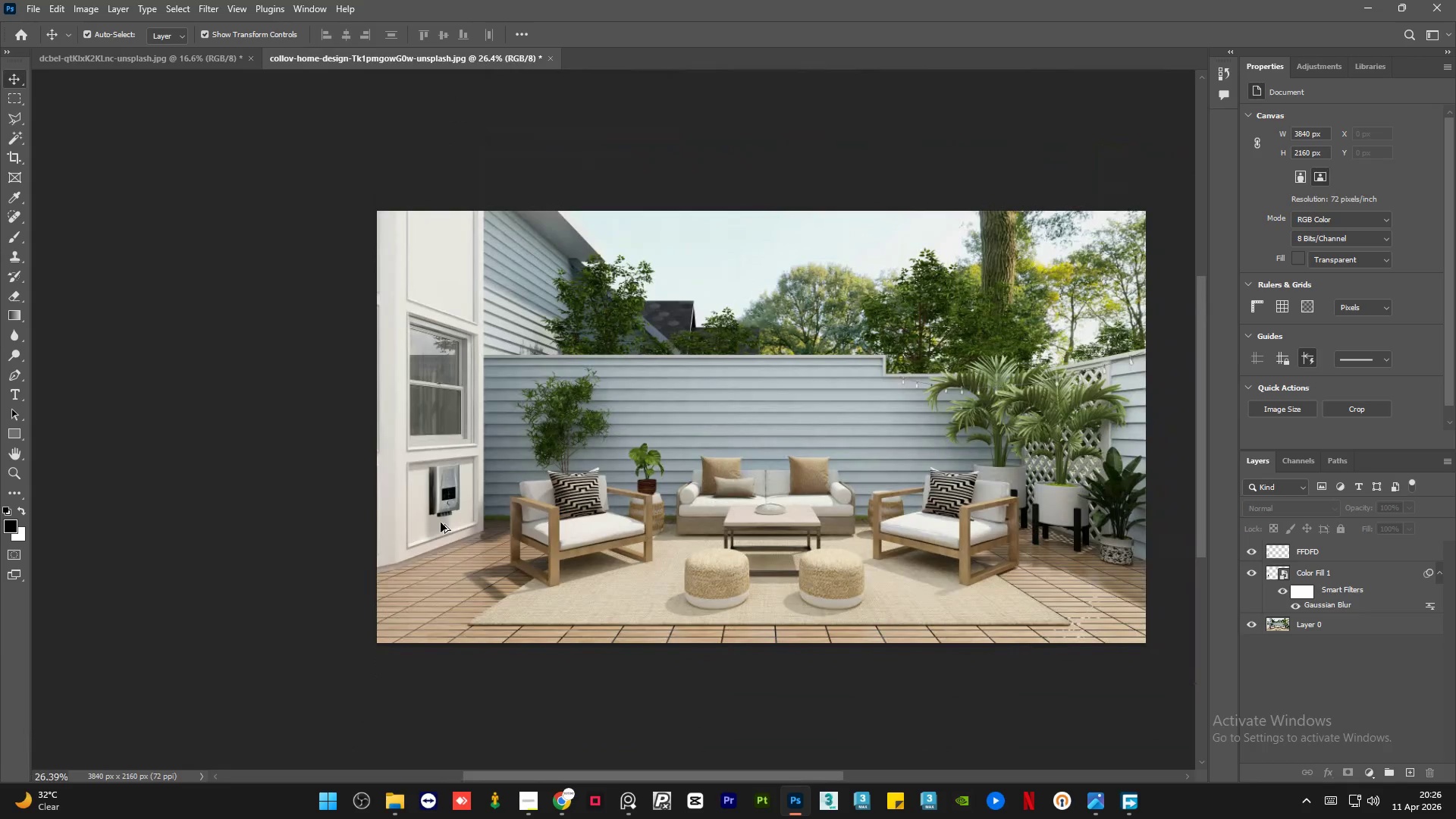 
key(Alt+AltLeft)
 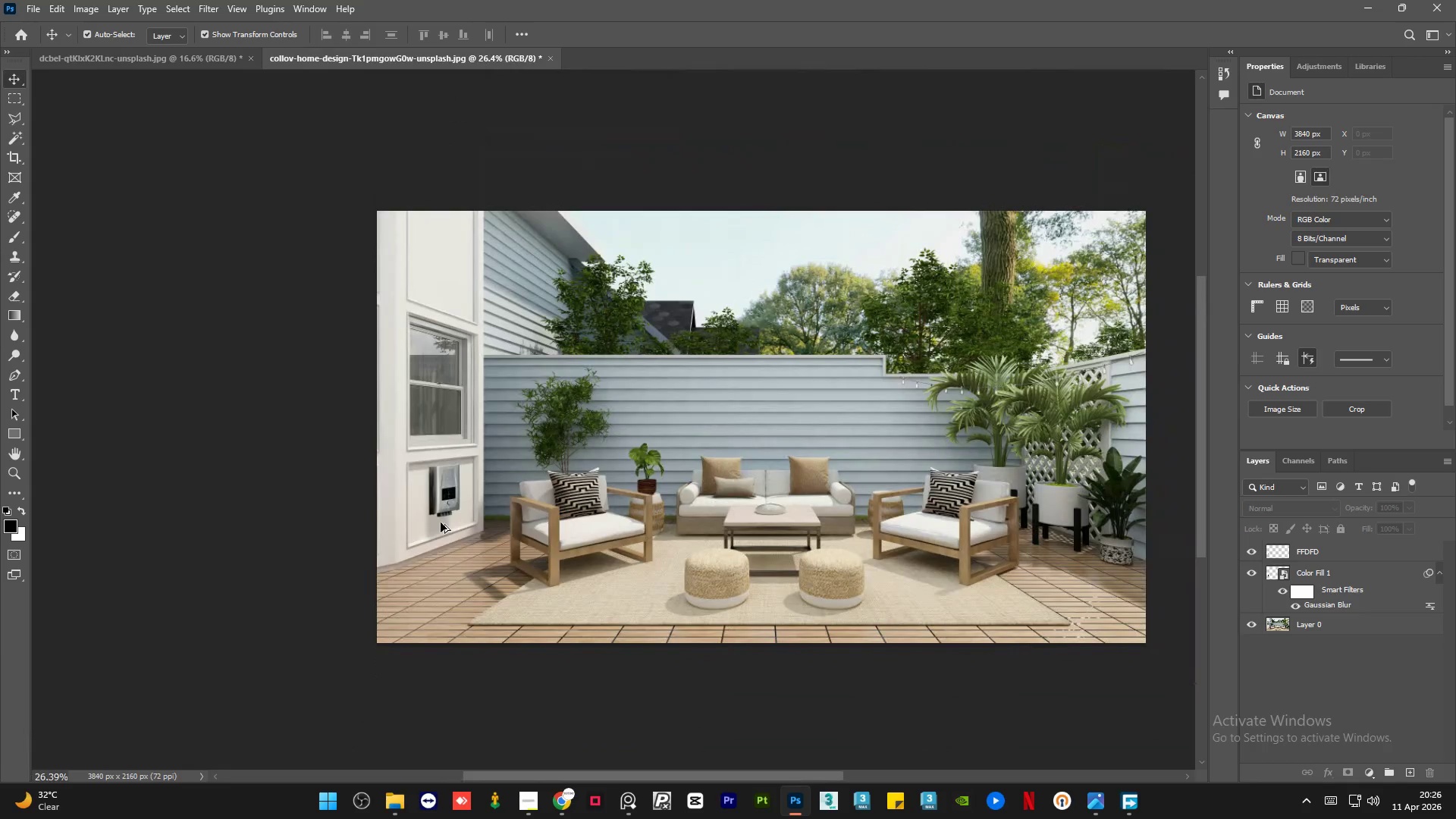 
key(Alt+AltLeft)
 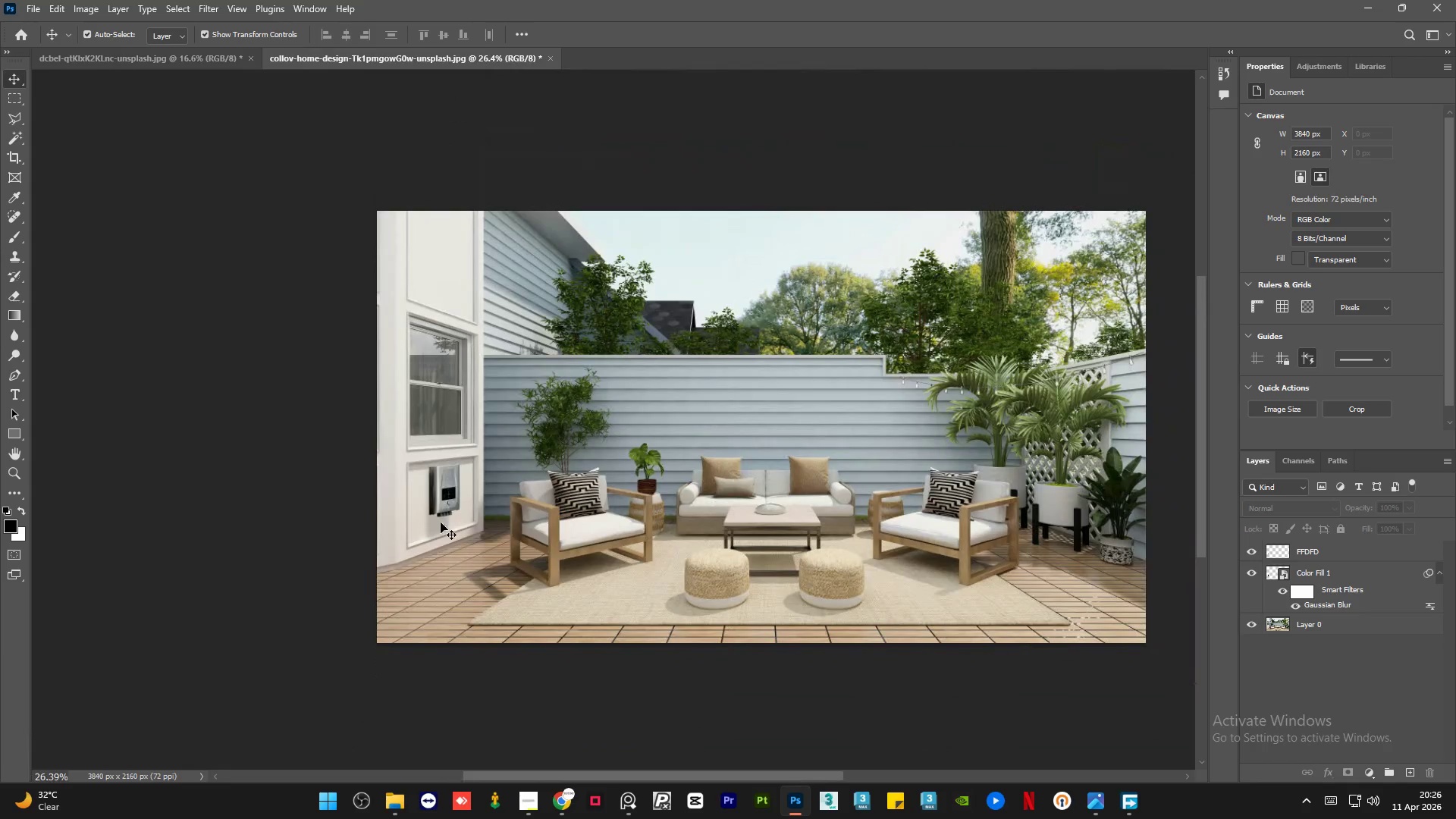 
scroll: coordinate [441, 522], scroll_direction: down, amount: 6.0
 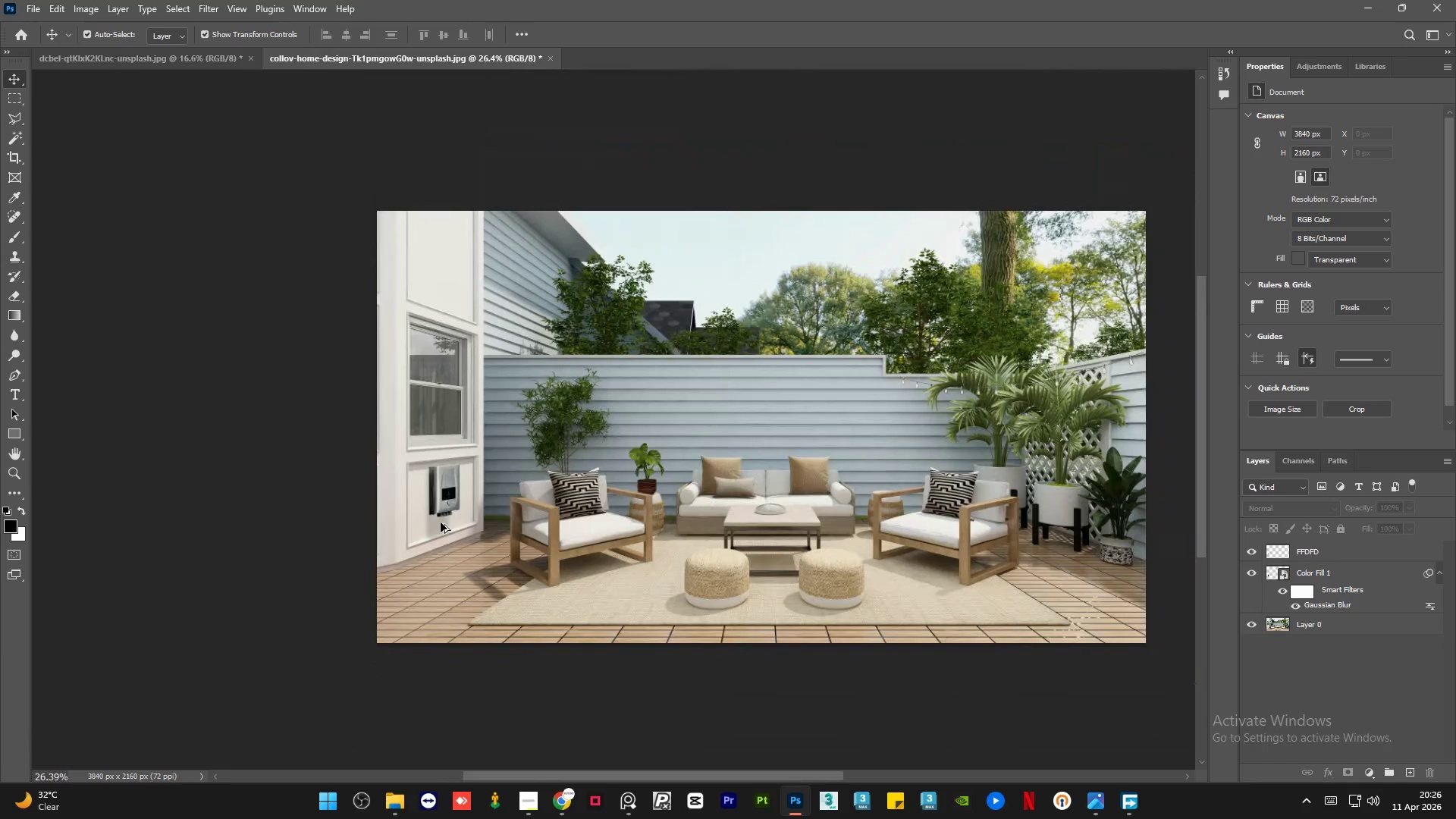 
key(Alt+AltLeft)
 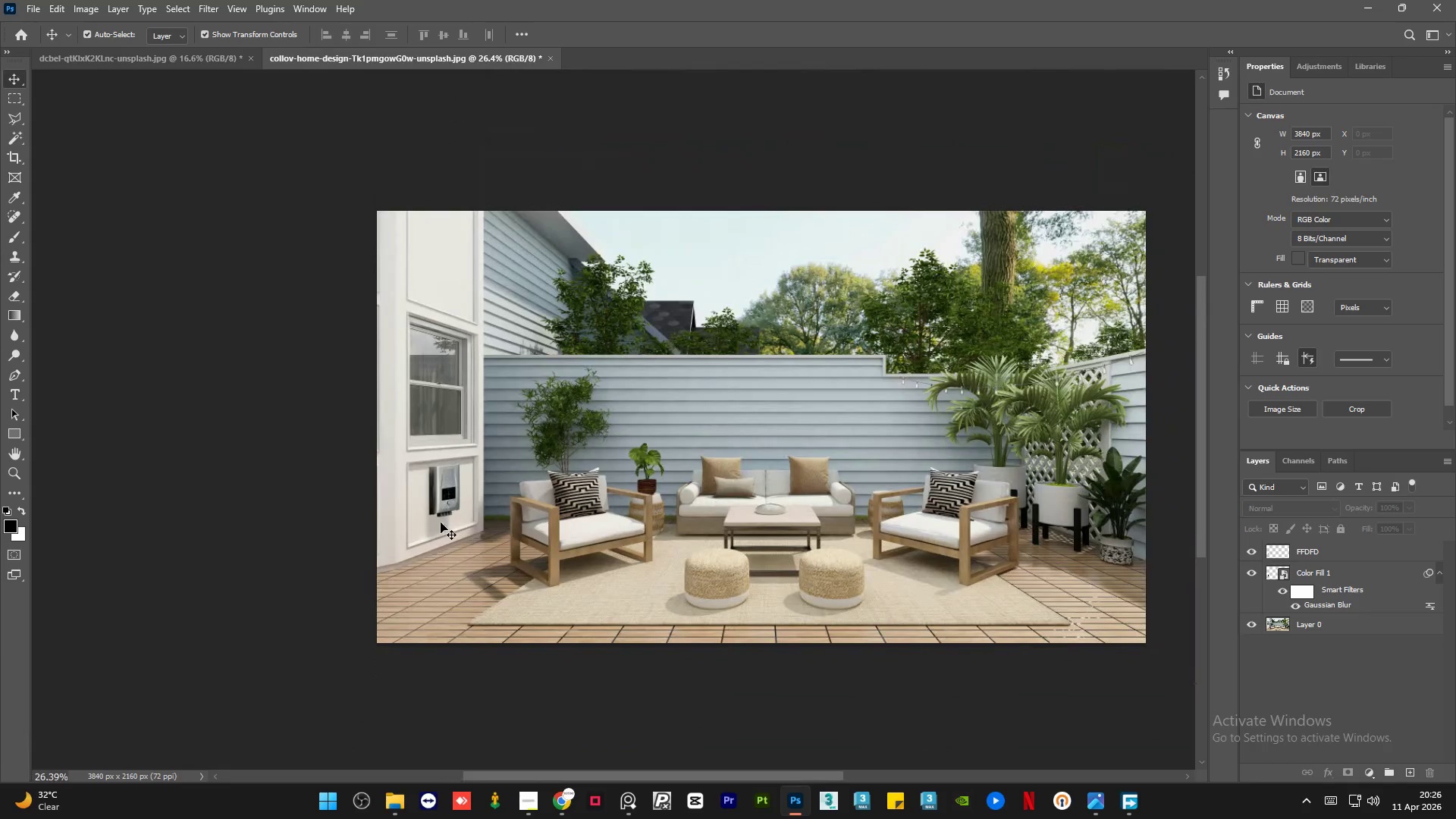 
key(Alt+AltLeft)
 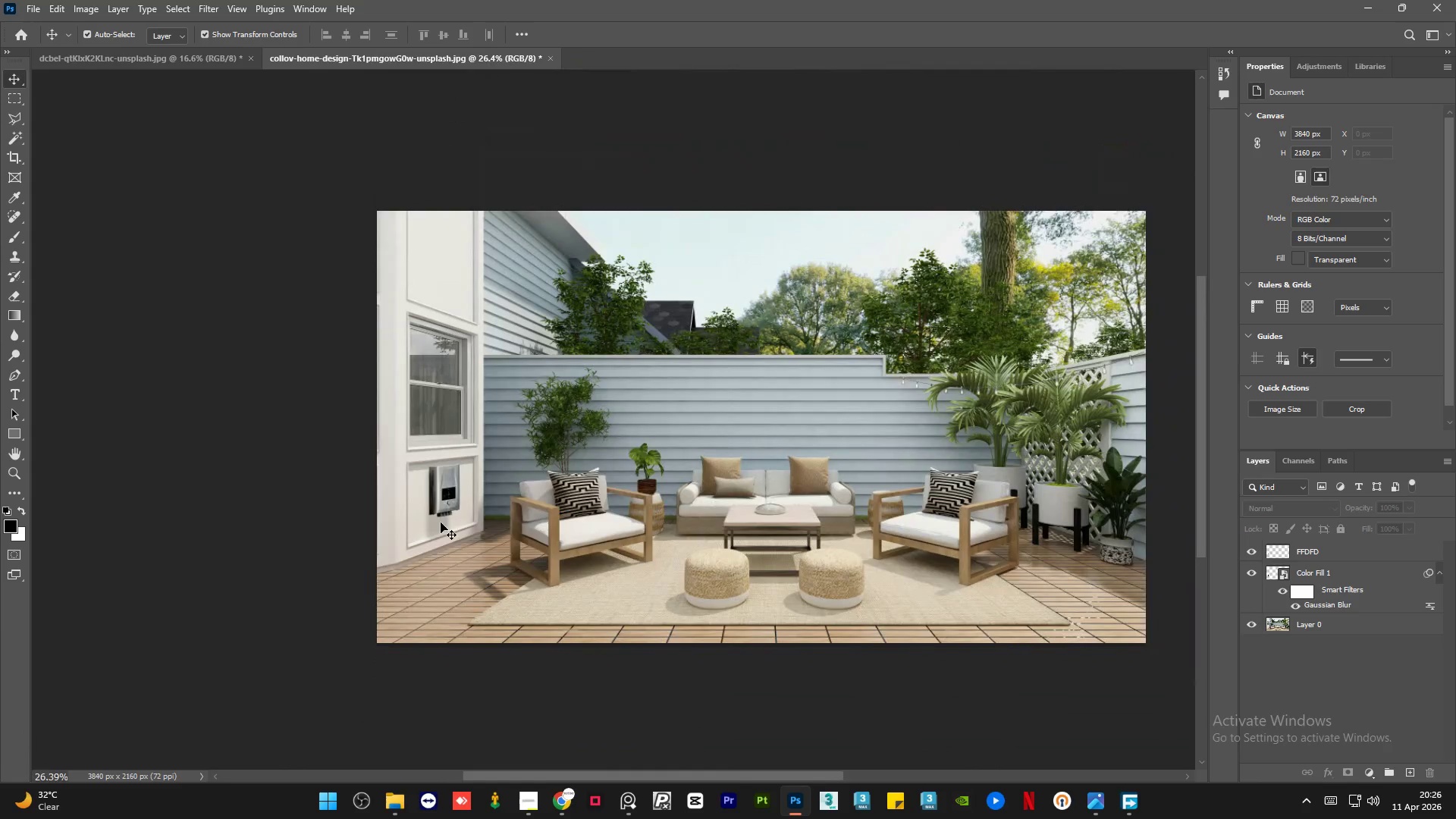 
key(Alt+AltLeft)
 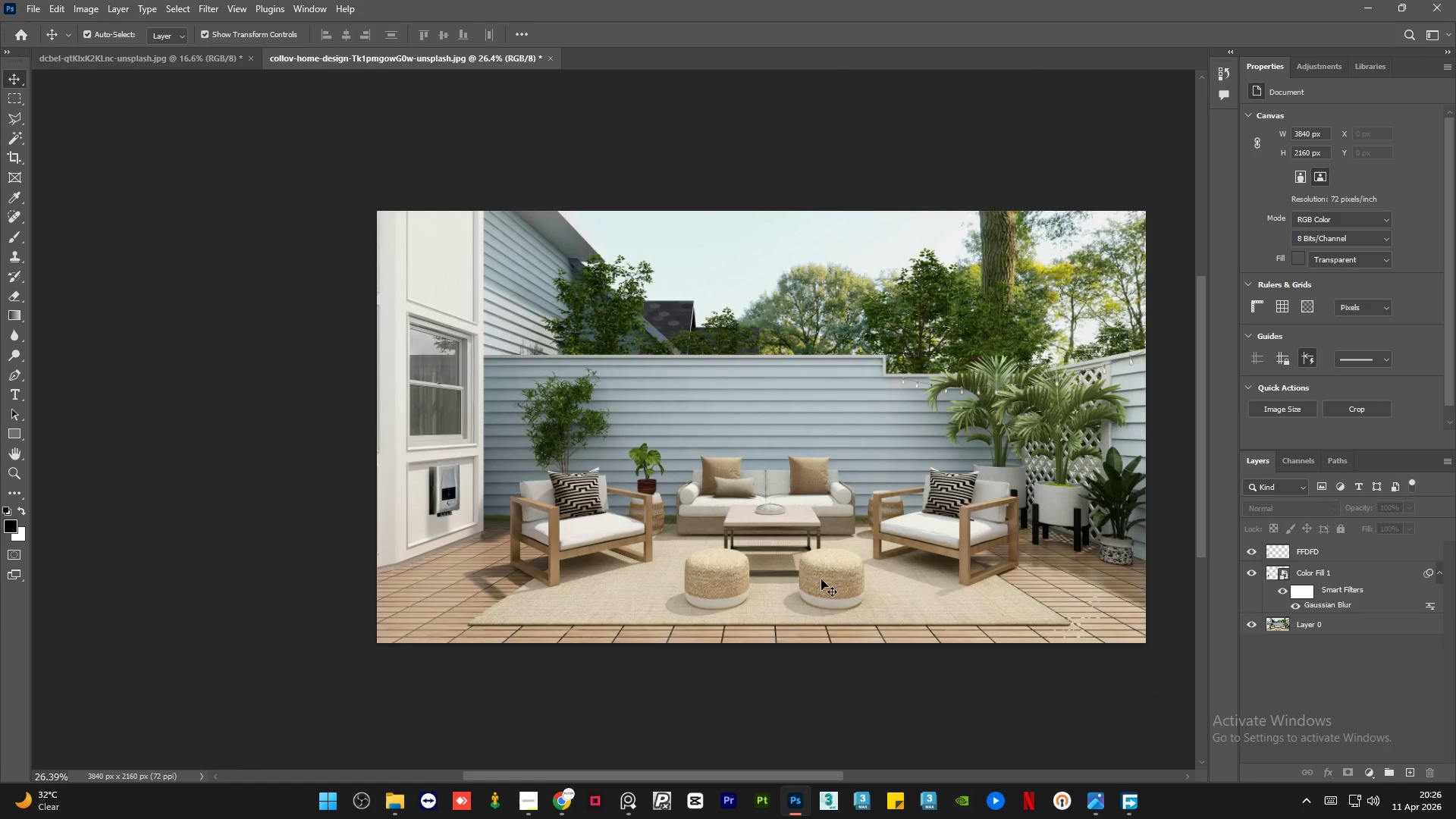 
hold_key(key=AltLeft, duration=0.53)
 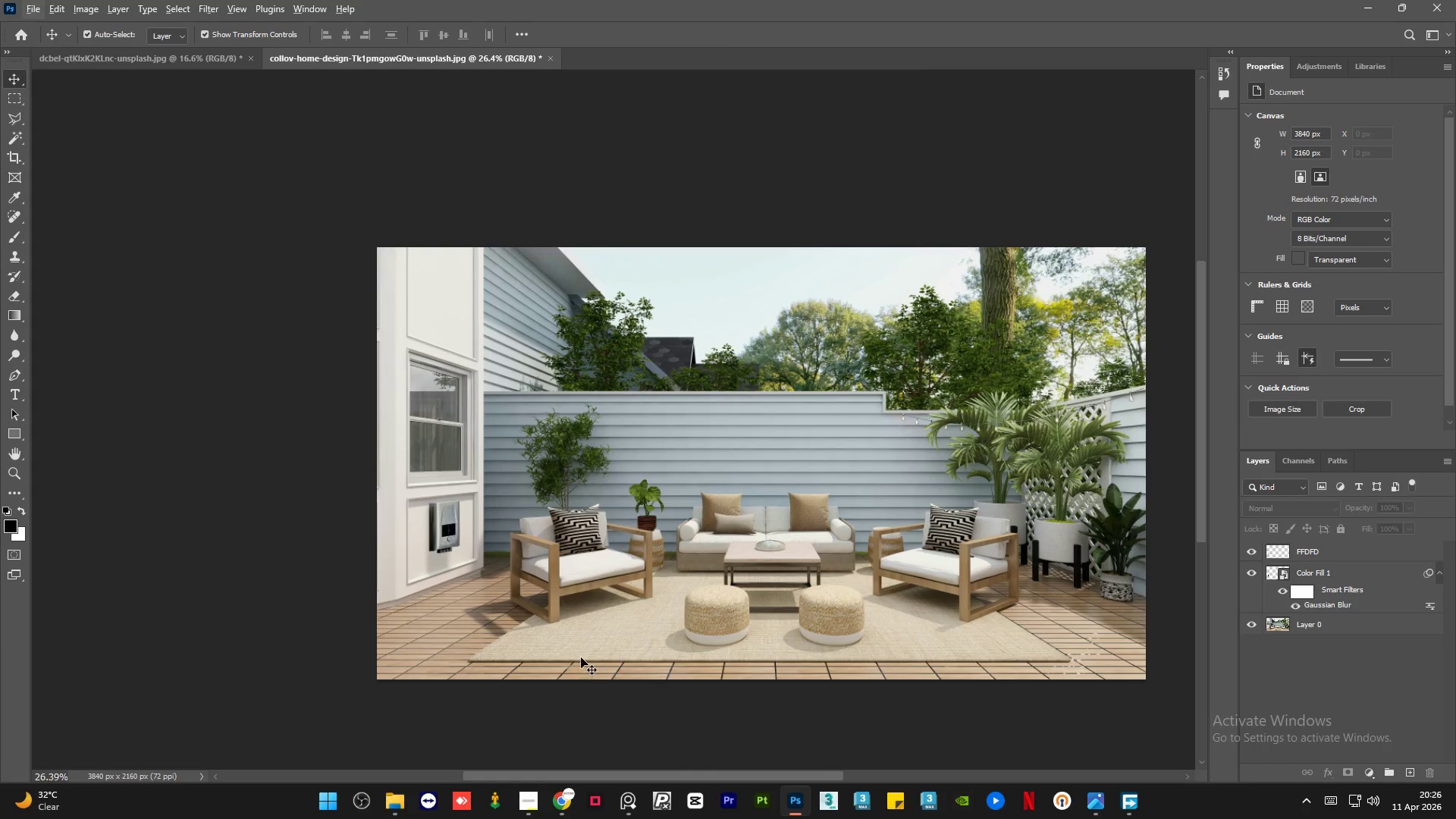 
scroll: coordinate [959, 573], scroll_direction: up, amount: 3.0
 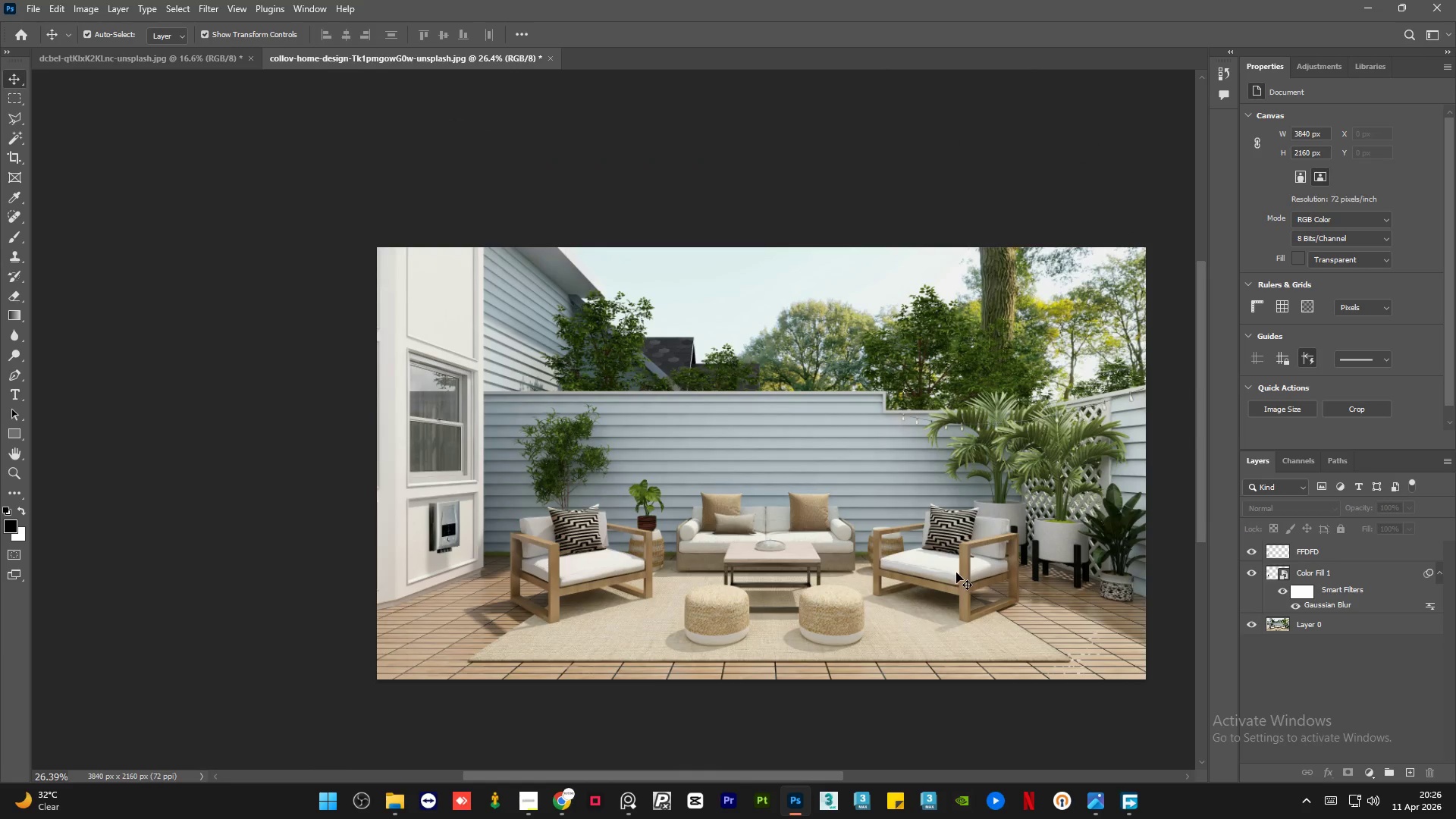 
hold_key(key=AltLeft, duration=1.52)
scroll: coordinate [488, 606], scroll_direction: up, amount: 20.0
 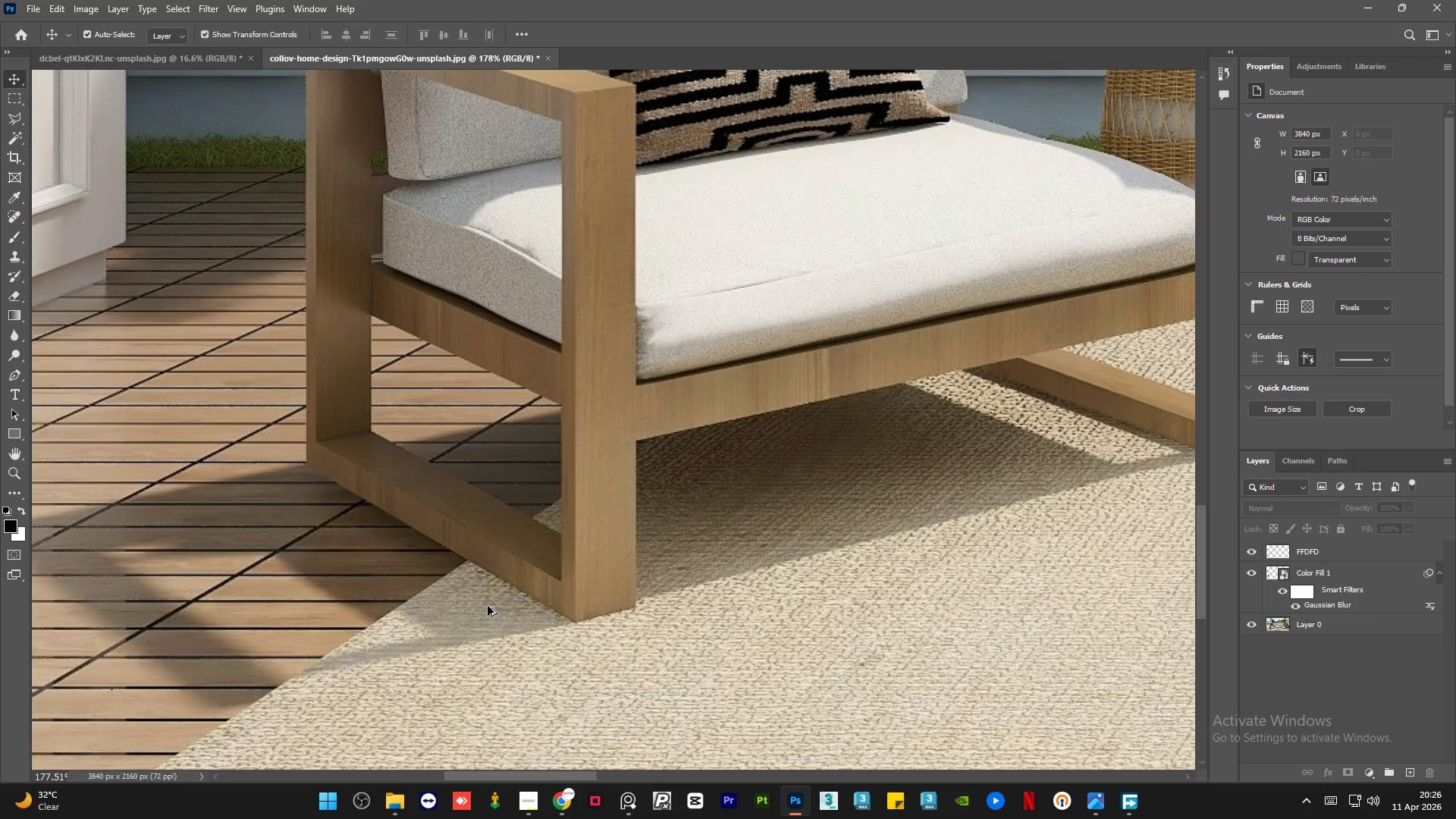 
hold_key(key=AltLeft, duration=1.52)
hold_key(key=AltLeft, duration=0.97)
scroll: coordinate [487, 606], scroll_direction: down, amount: 20.0
 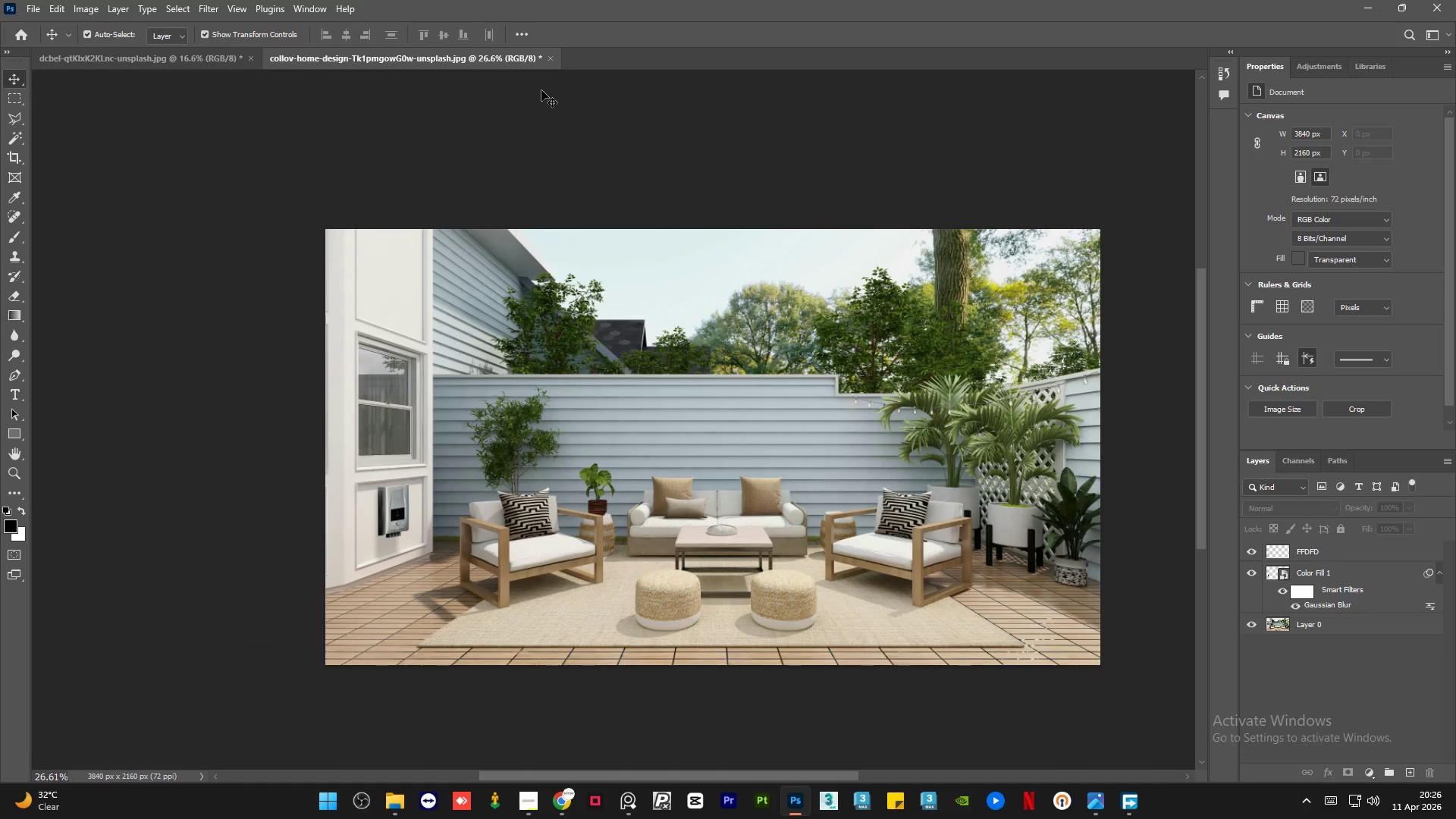 
double_click([551, 60])
 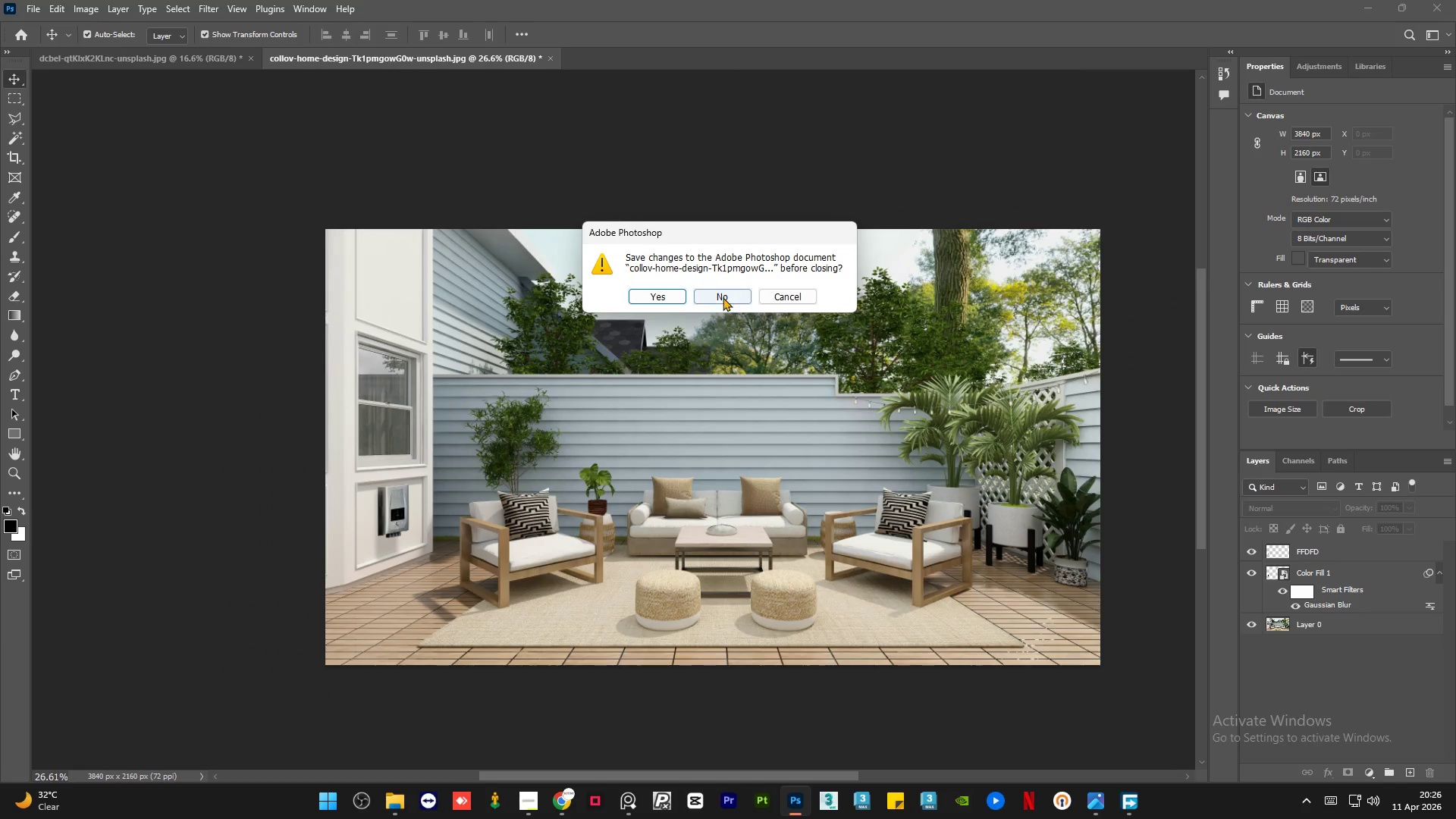 
left_click([728, 290])
 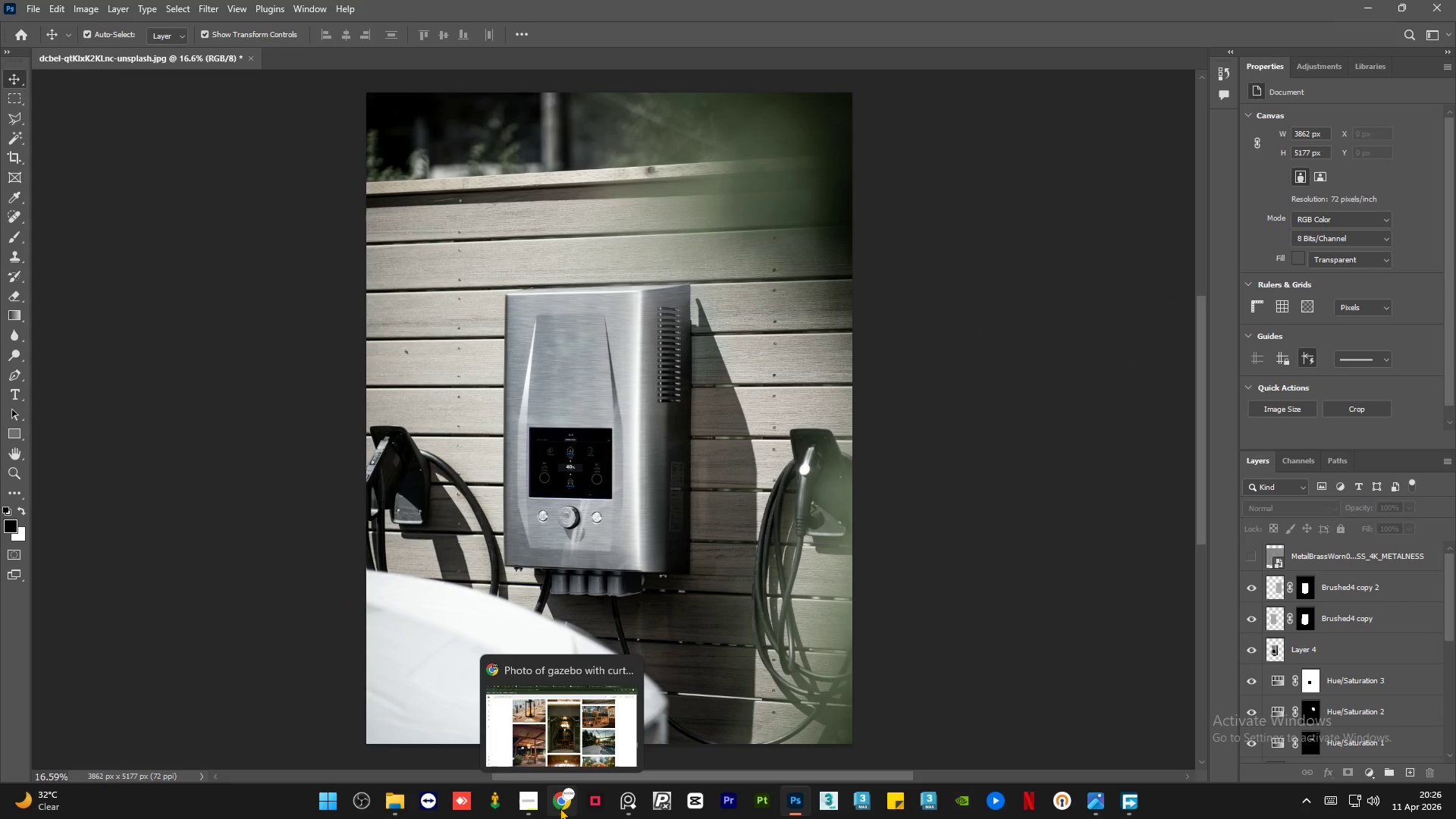 
left_click([560, 808])
 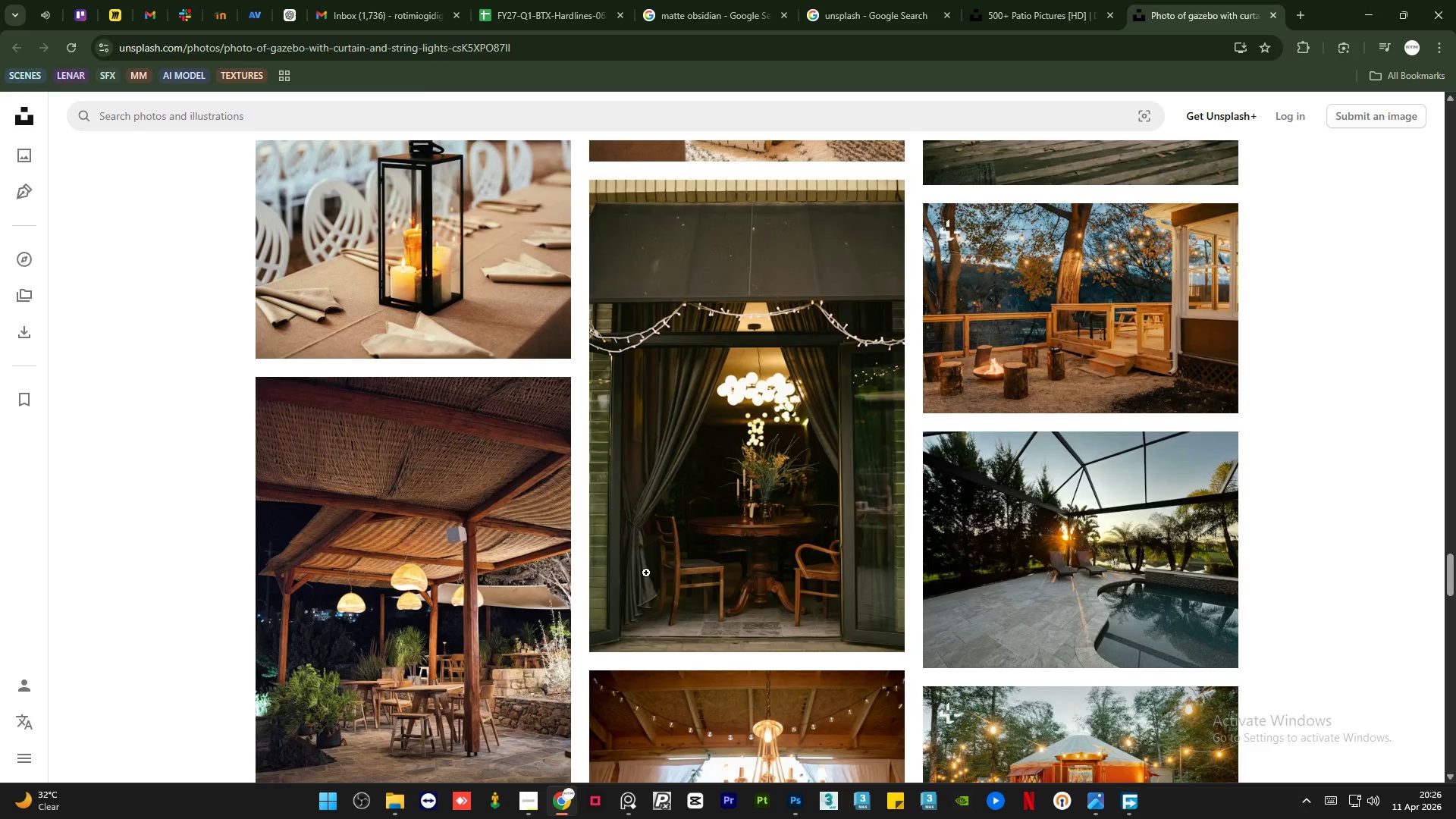 
scroll: coordinate [658, 560], scroll_direction: down, amount: 27.0
 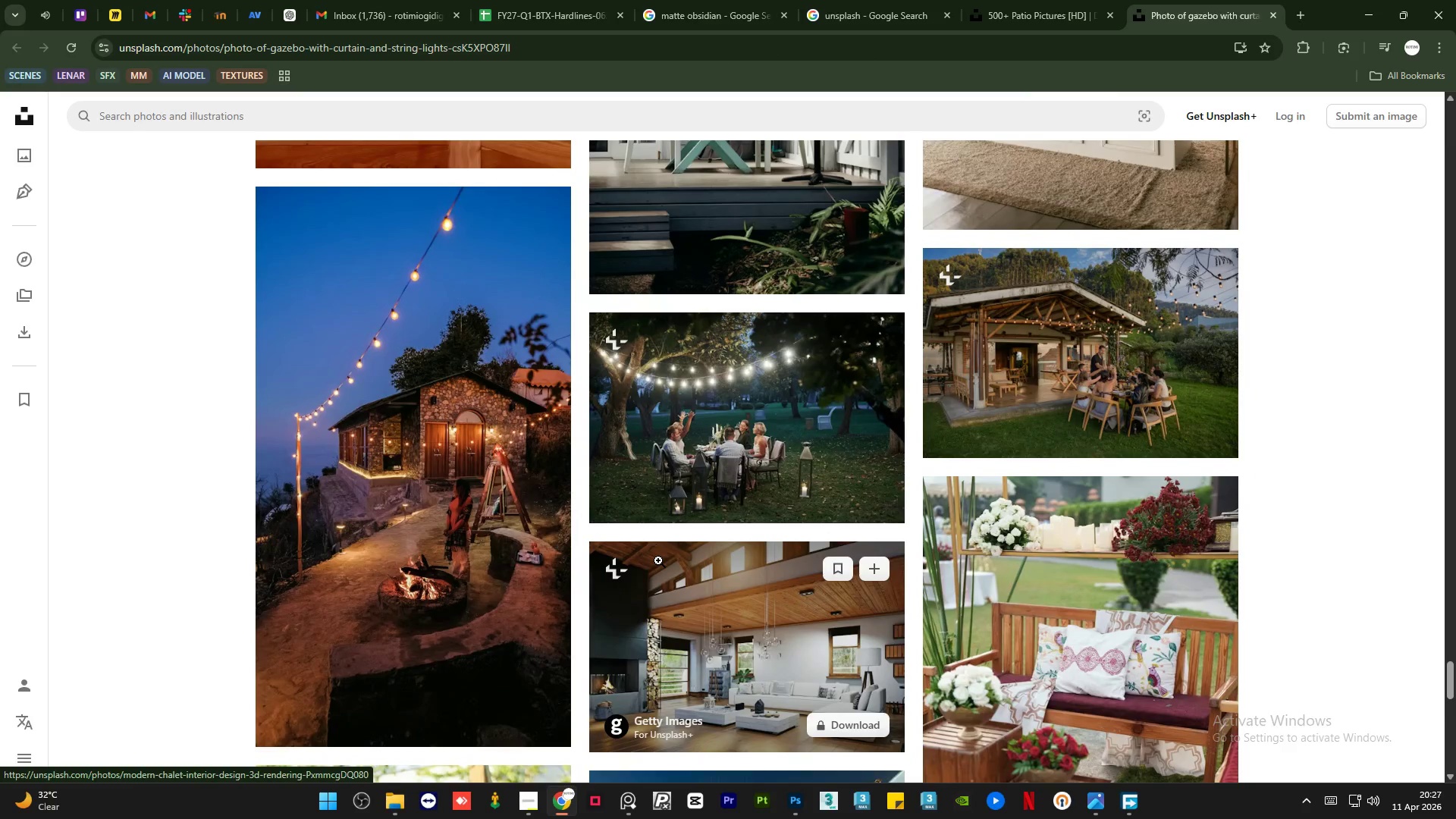 
scroll: coordinate [658, 560], scroll_direction: down, amount: 28.0
 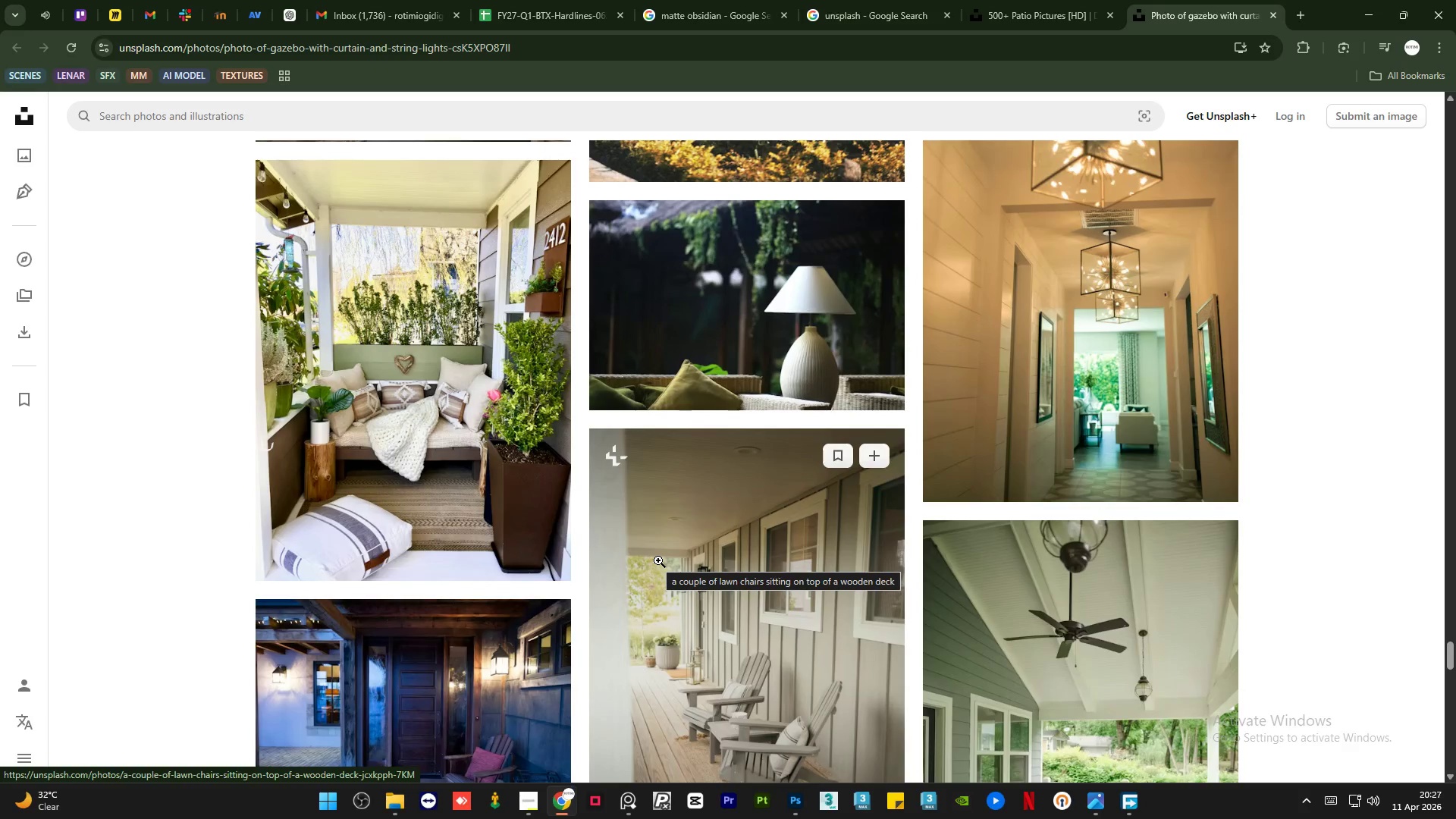 
scroll: coordinate [658, 560], scroll_direction: down, amount: 6.0
 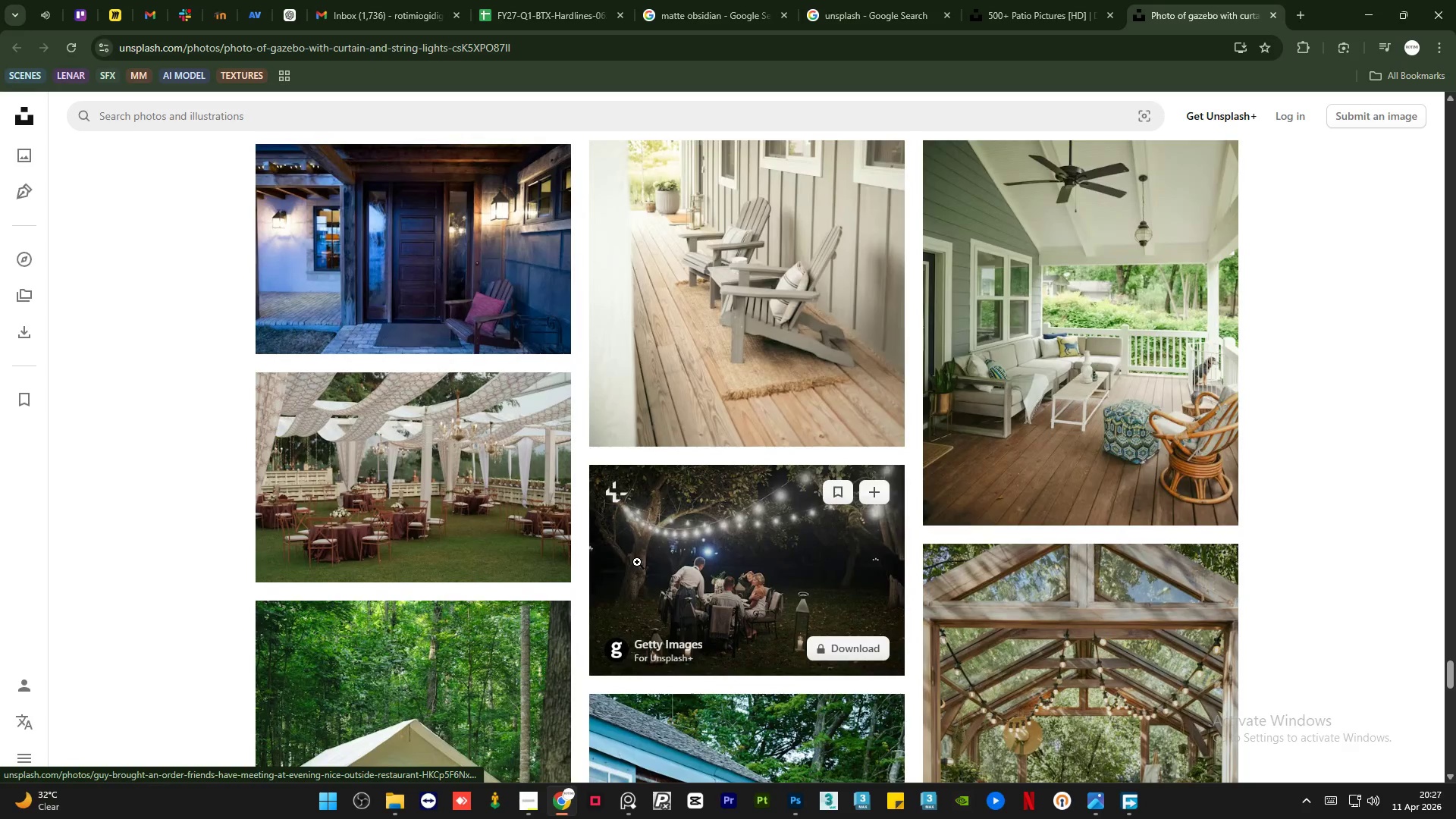 
scroll: coordinate [636, 562], scroll_direction: up, amount: 4.0
 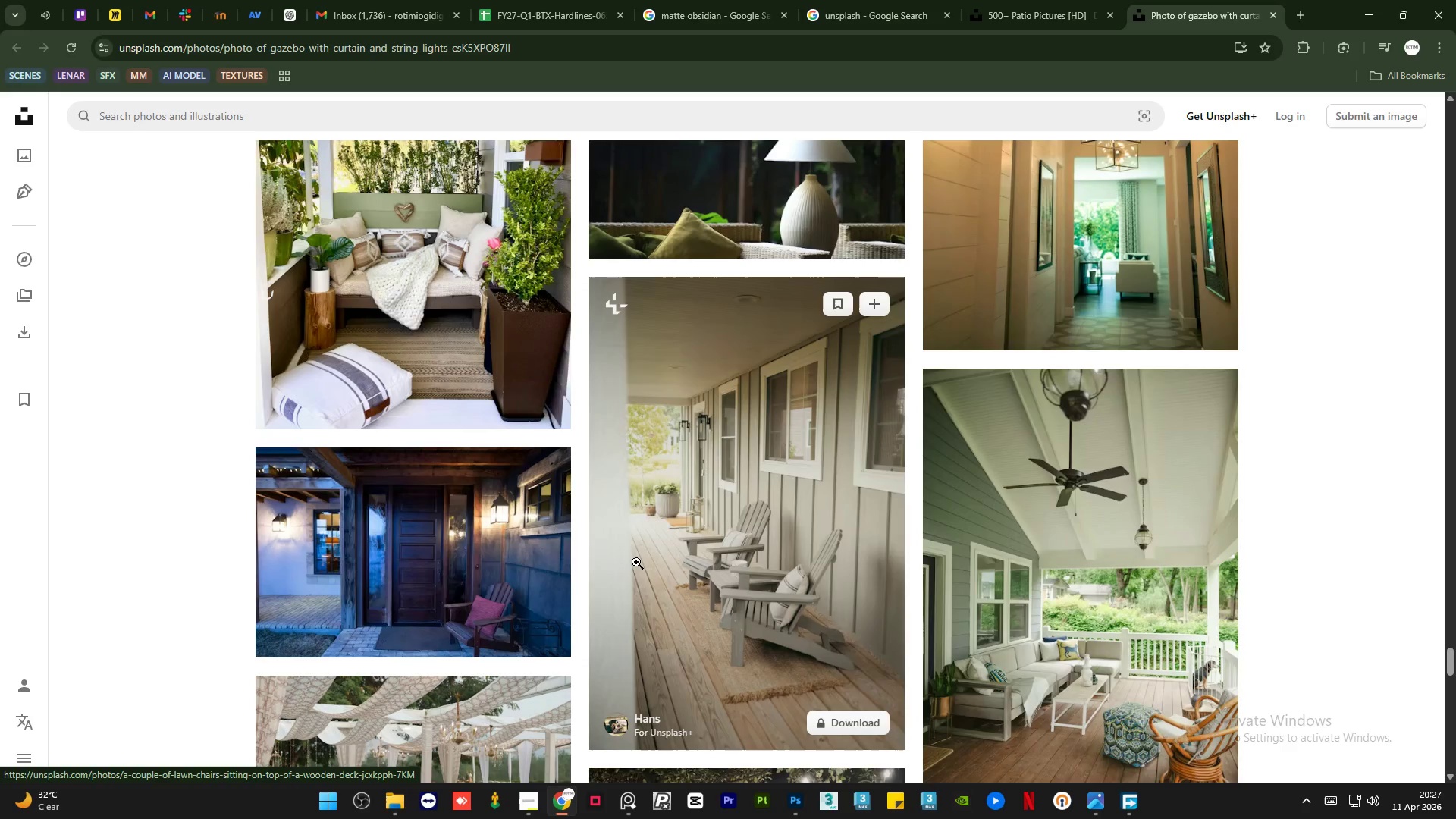 
scroll: coordinate [632, 566], scroll_direction: down, amount: 17.0
 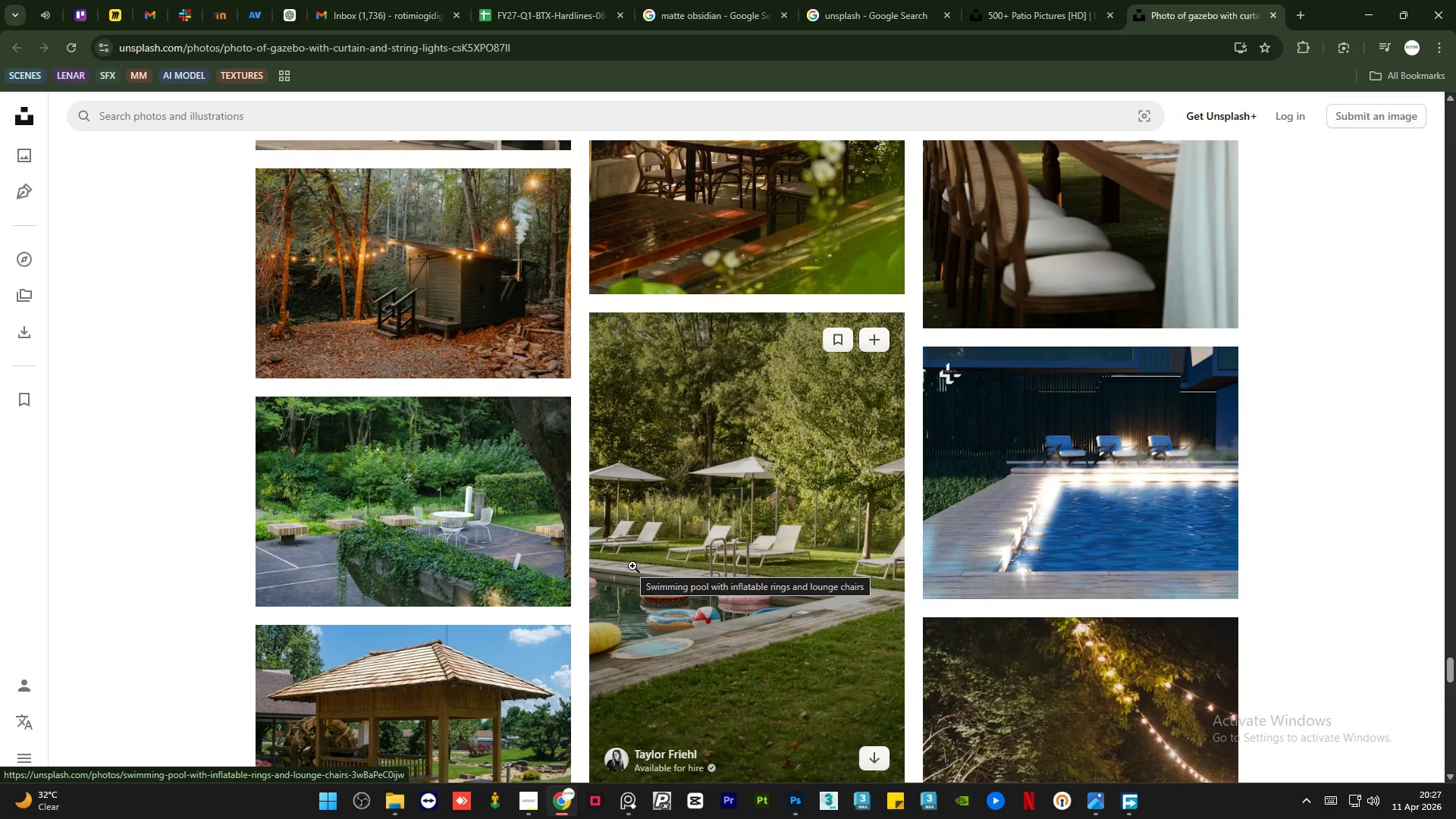 
scroll: coordinate [632, 566], scroll_direction: down, amount: 10.0
 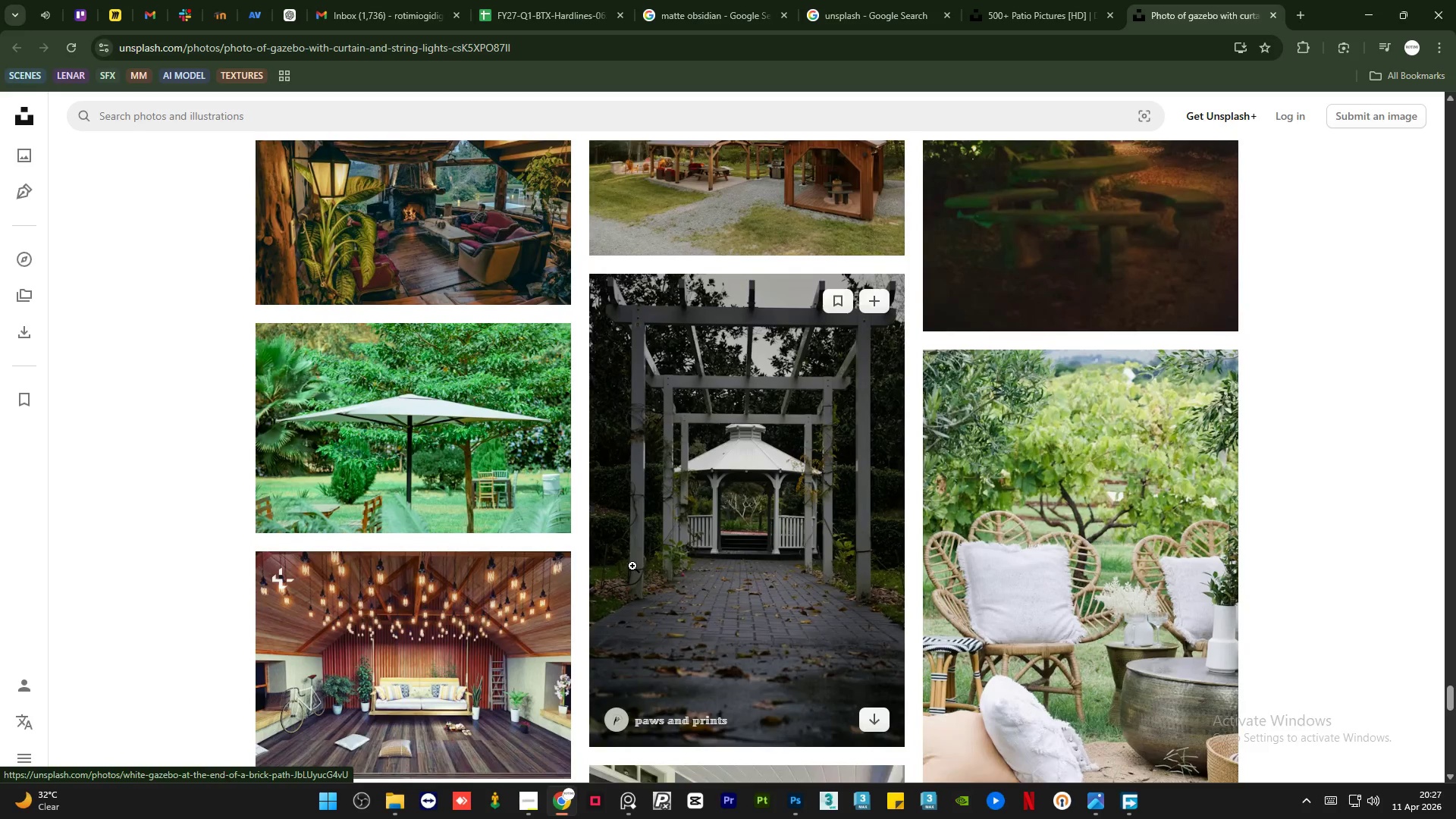 
scroll: coordinate [632, 566], scroll_direction: up, amount: 3.0
 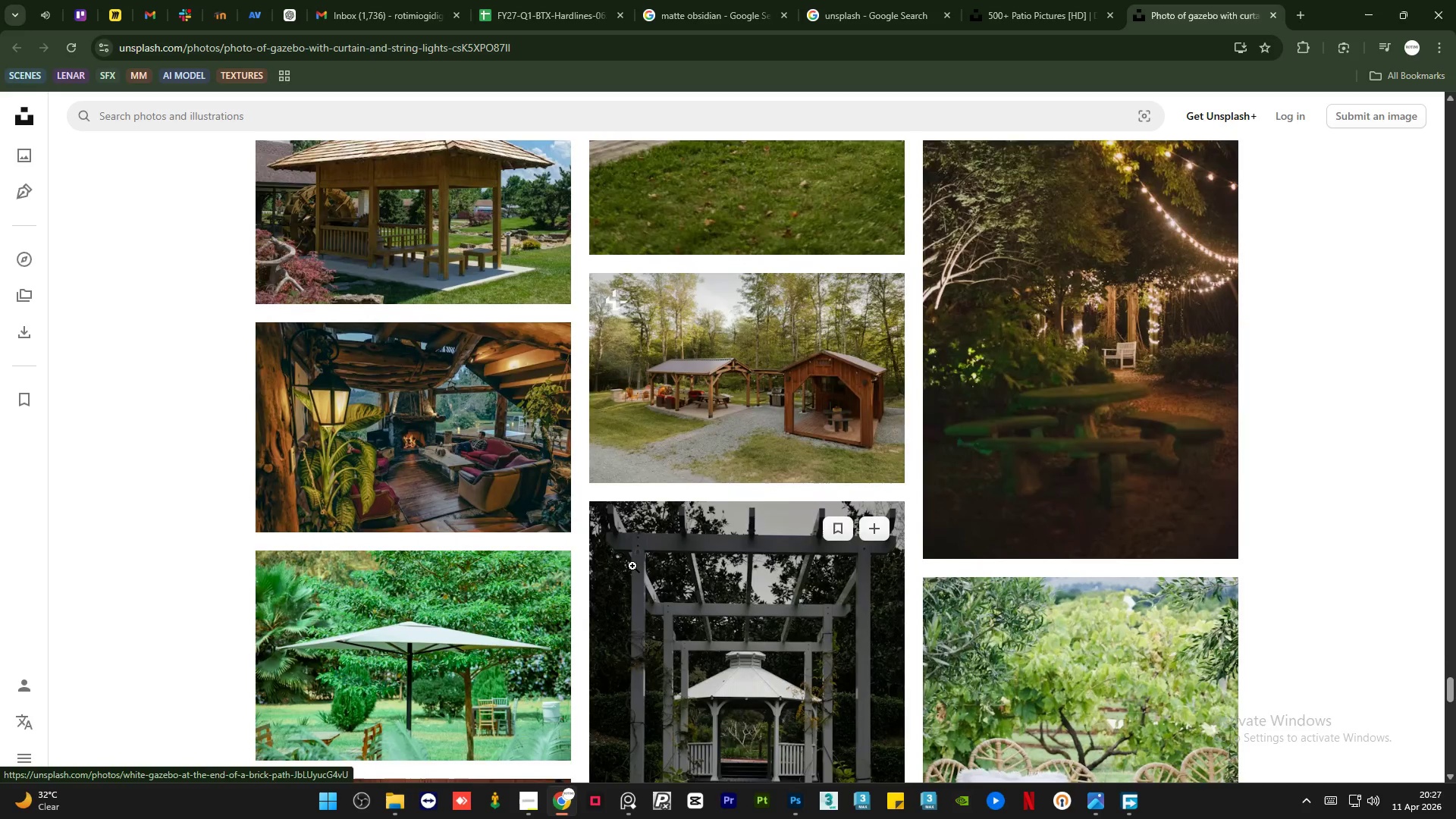 
scroll: coordinate [632, 566], scroll_direction: down, amount: 3.0
 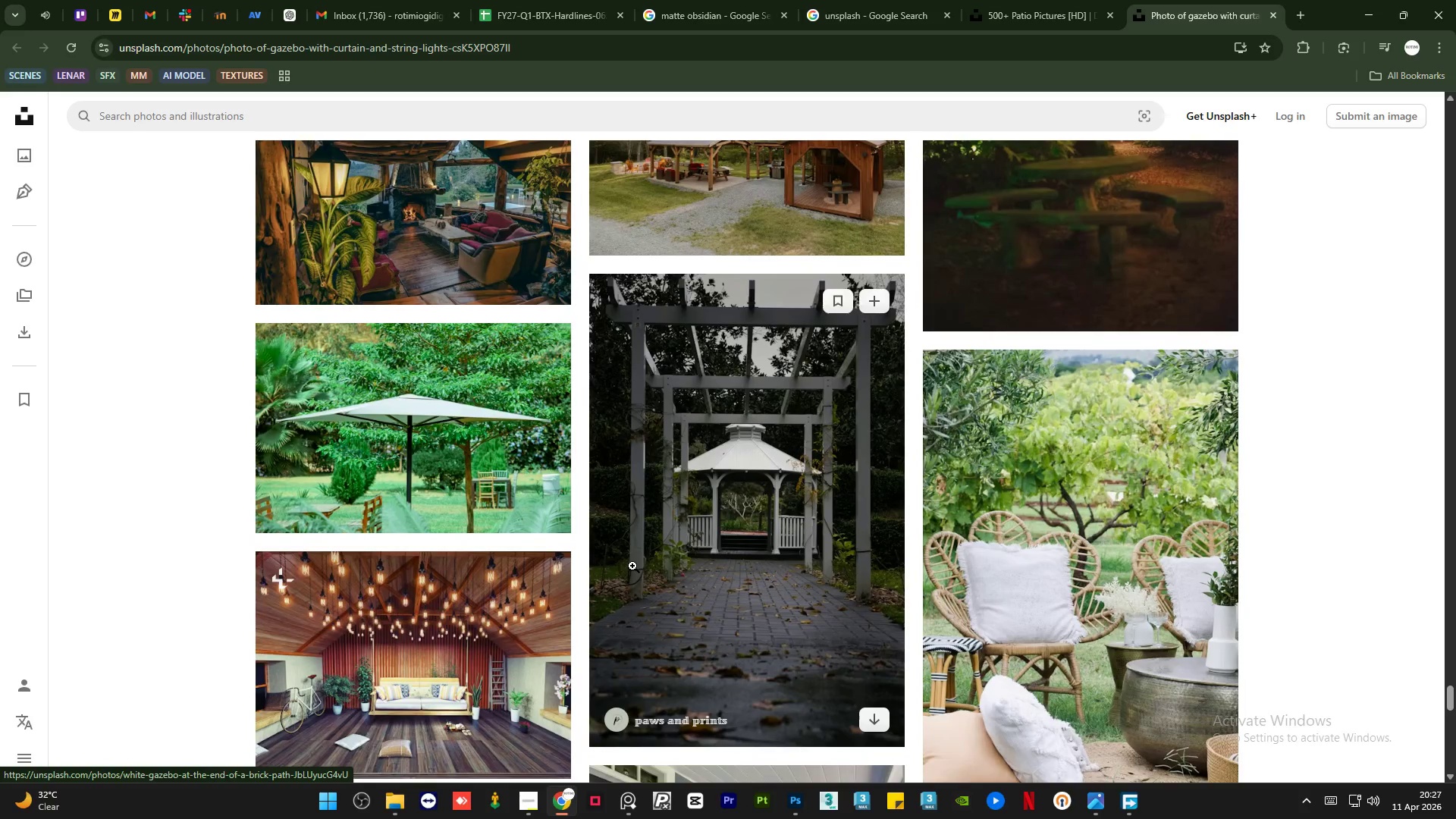 
scroll: coordinate [632, 566], scroll_direction: up, amount: 3.0
 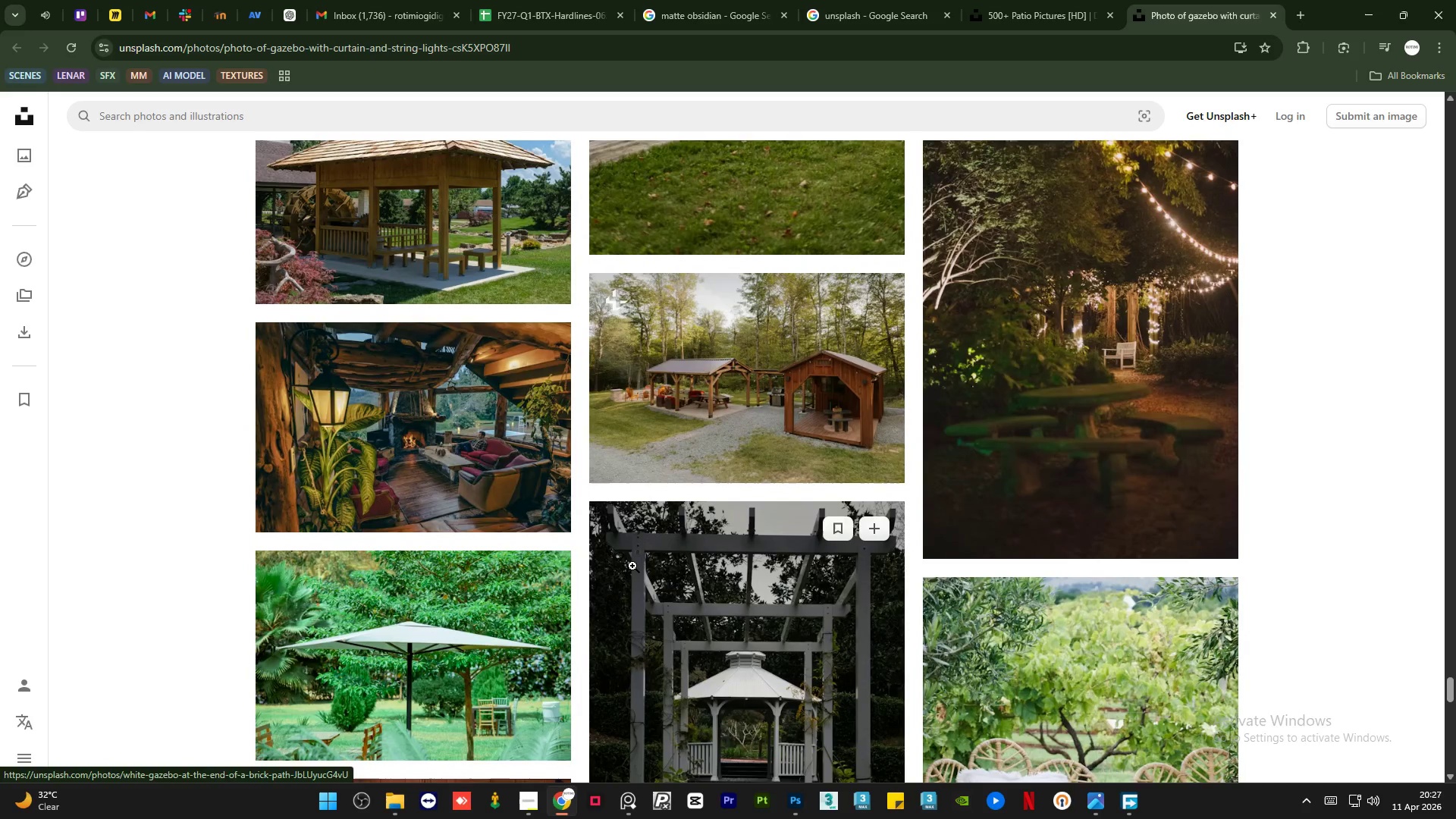 
scroll: coordinate [628, 540], scroll_direction: down, amount: 16.0
 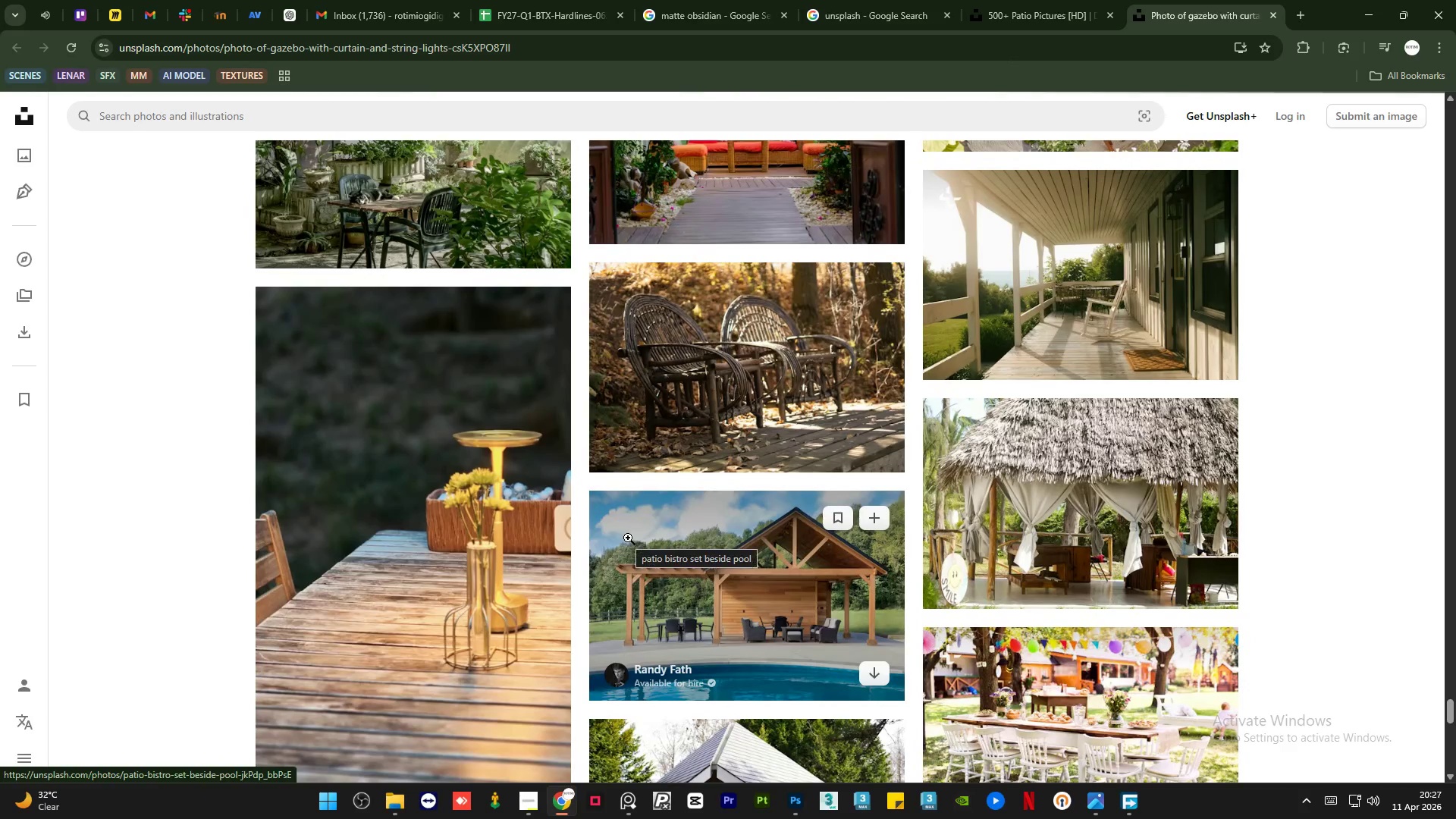 
scroll: coordinate [628, 538], scroll_direction: down, amount: 1.0
 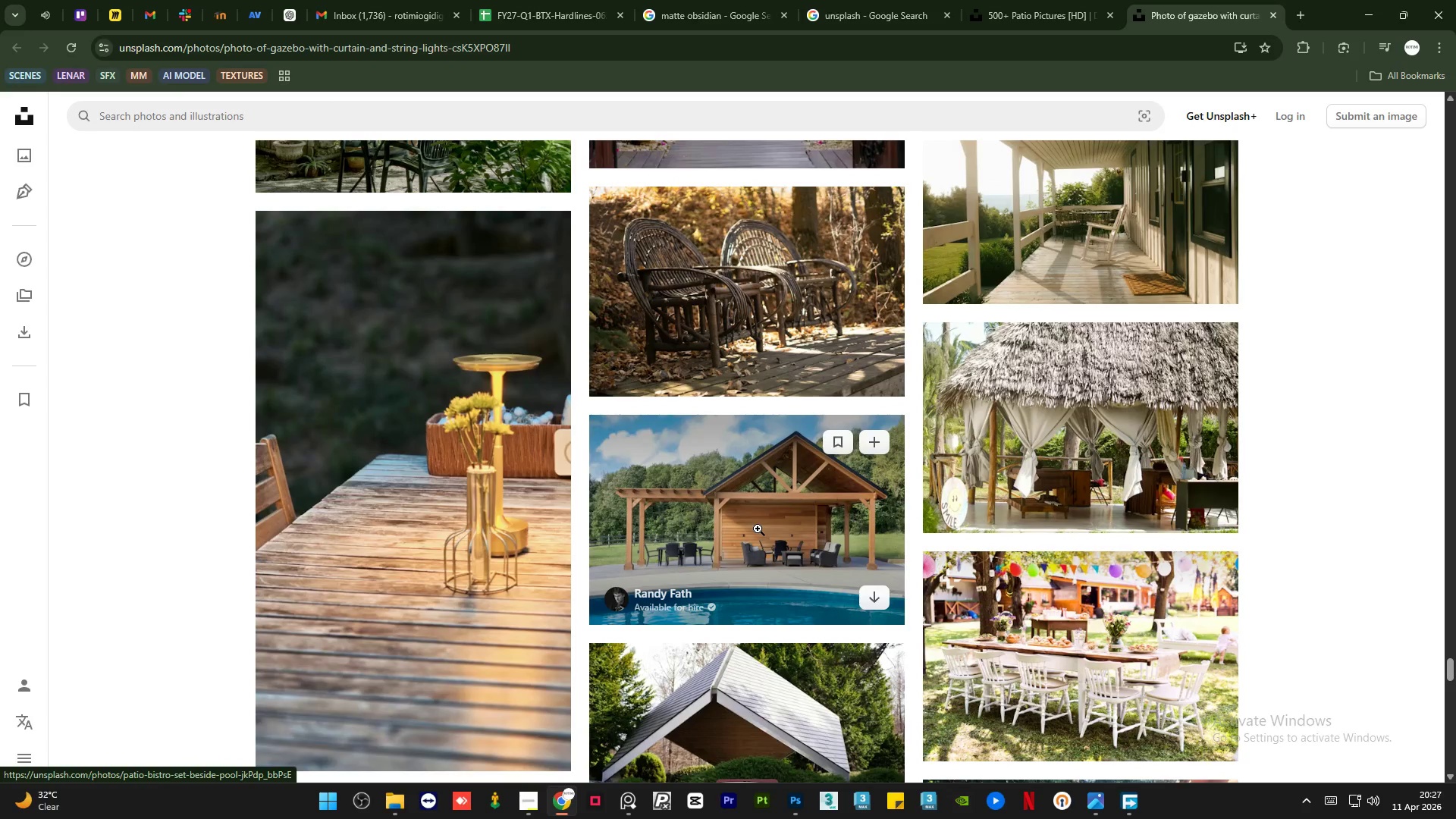 
left_click([1185, 0])
 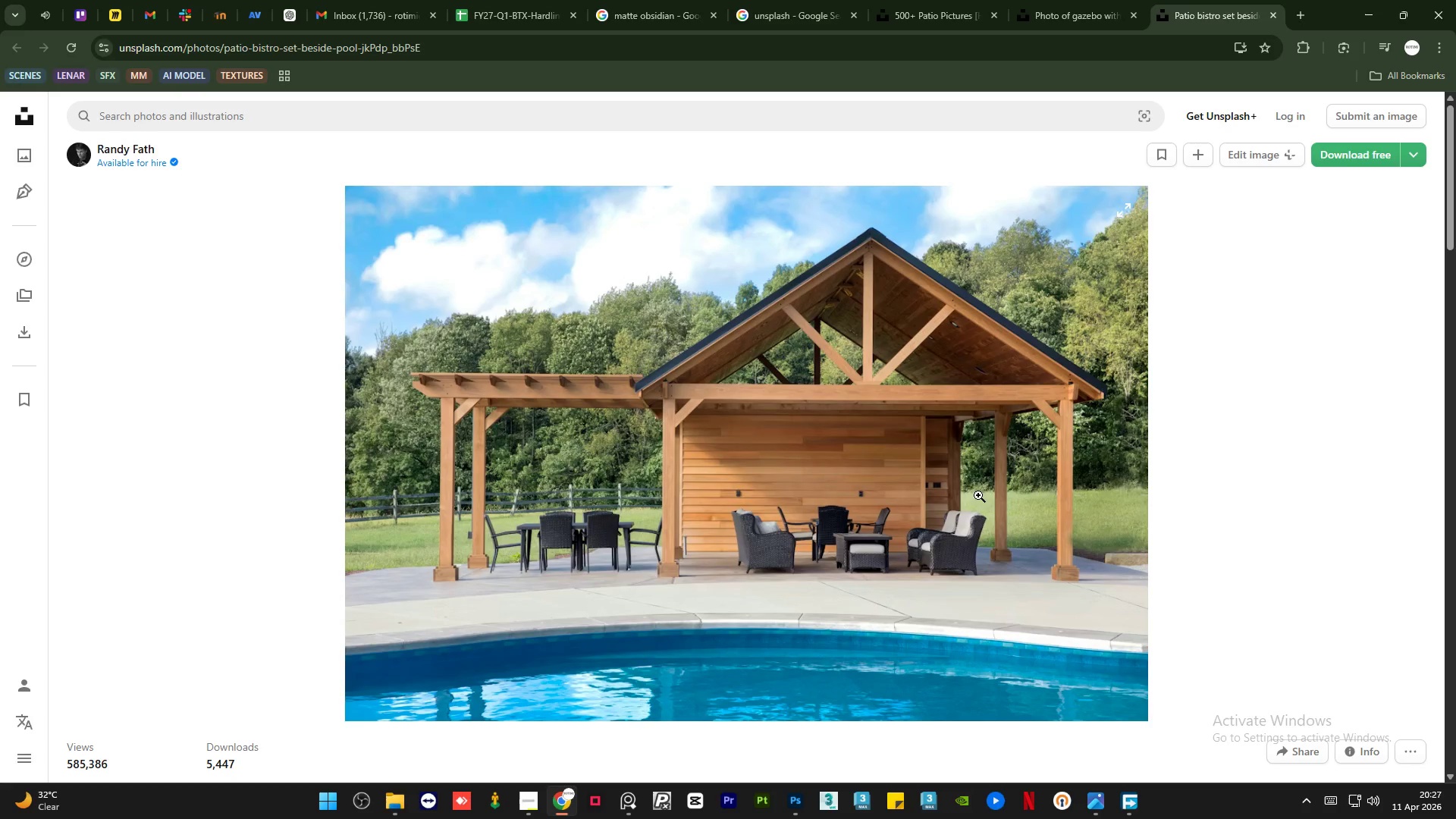 
left_click([855, 498])
 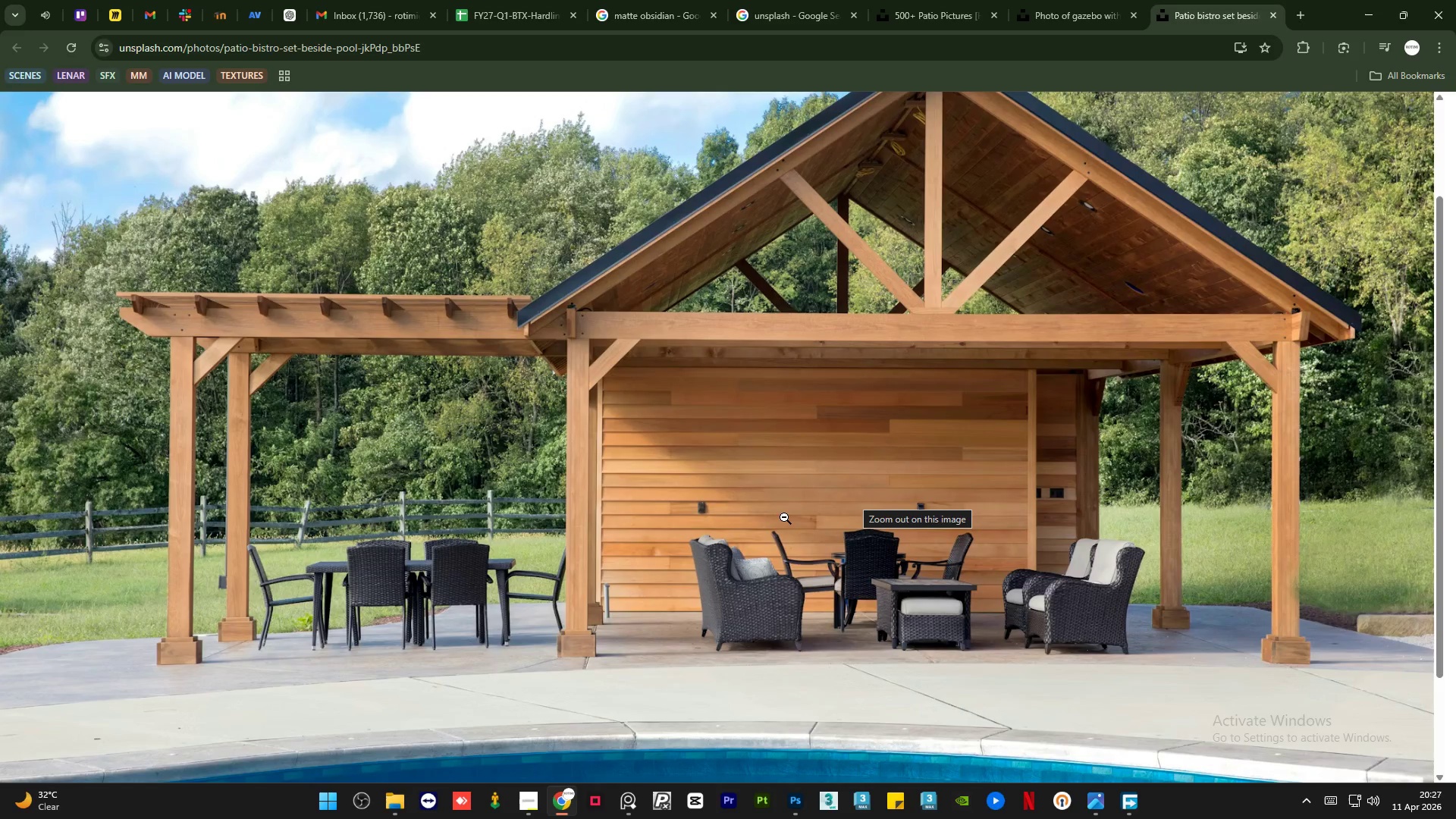 
left_click([825, 469])
 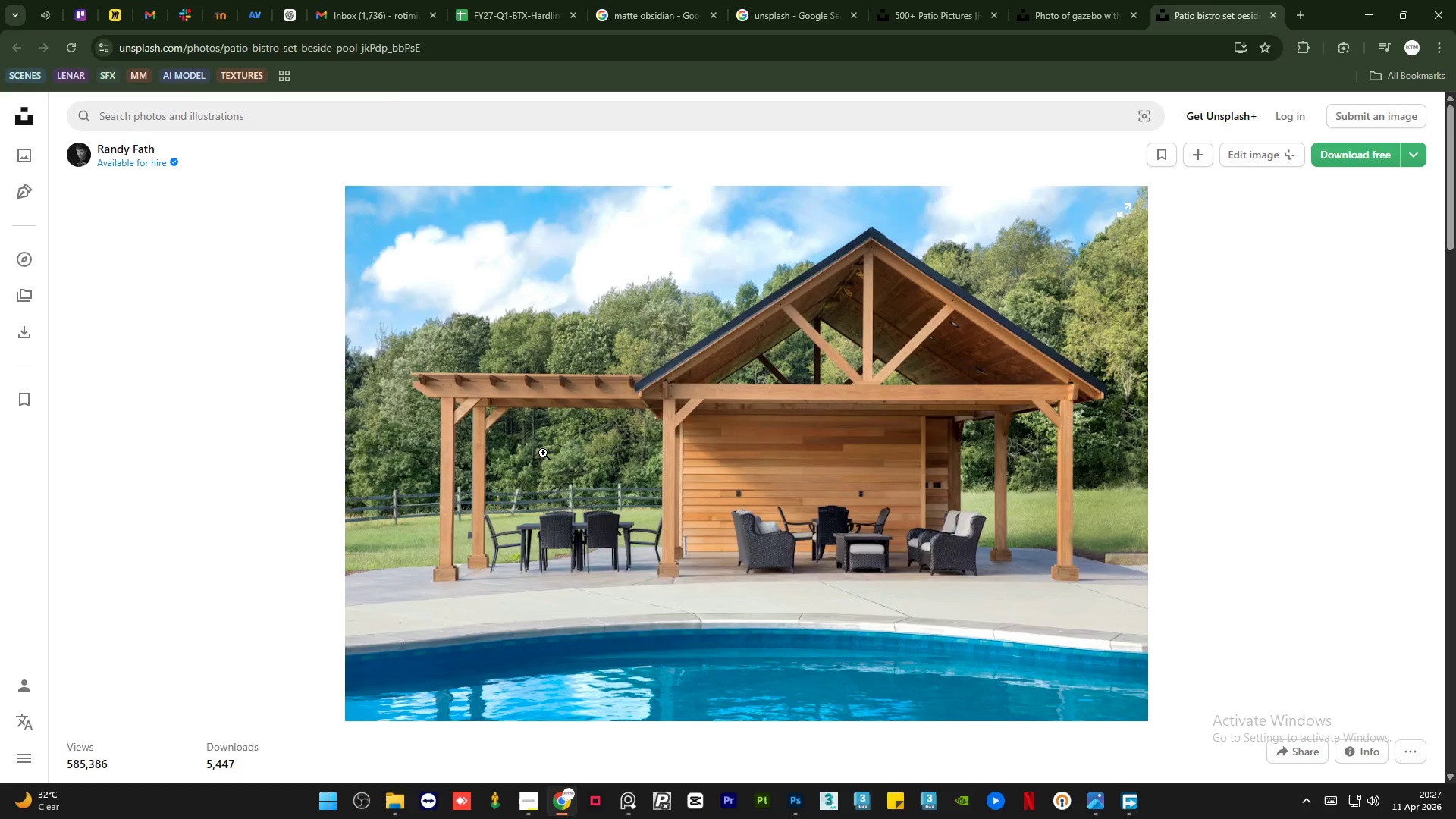 
left_click([445, 450])
 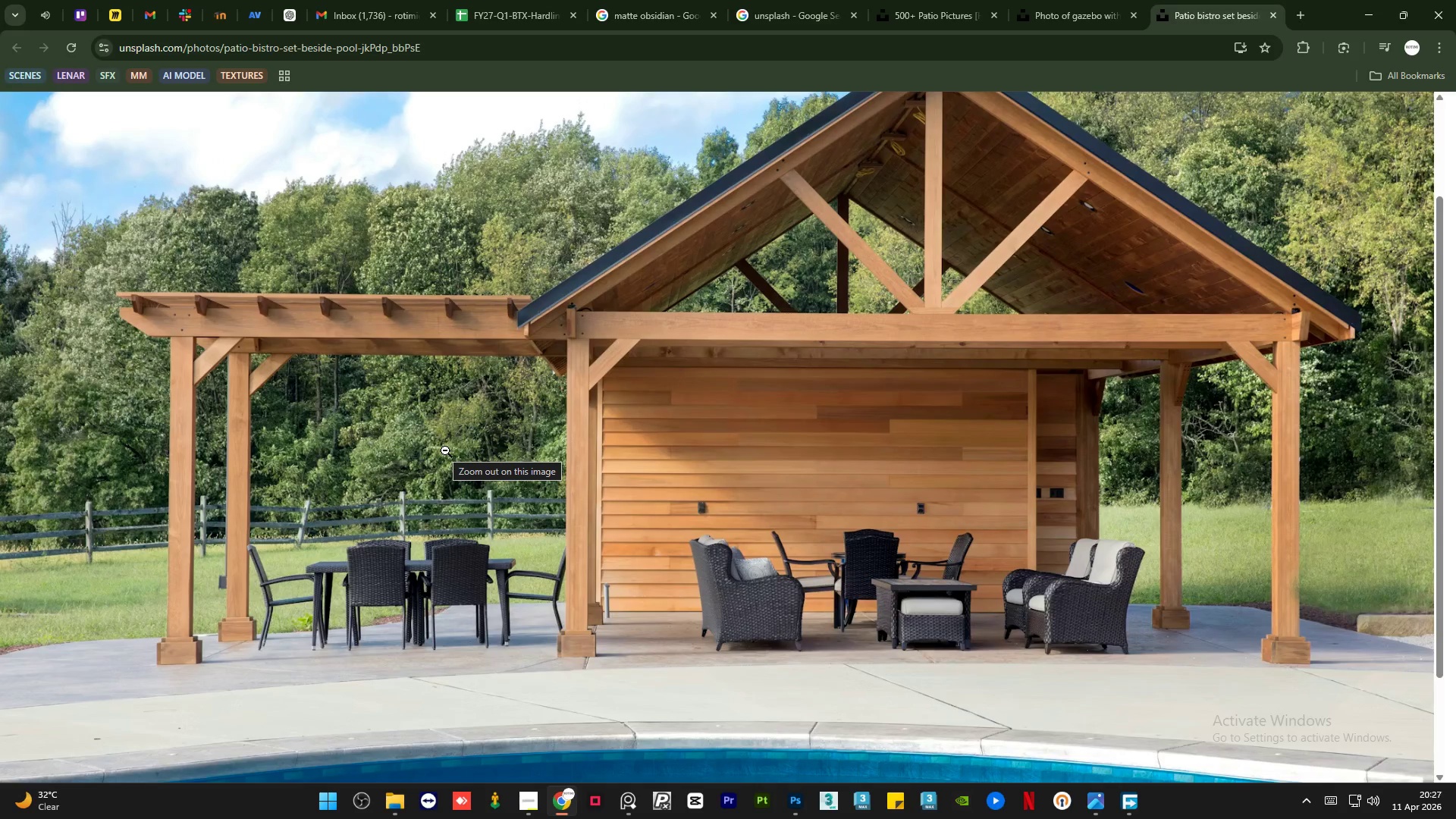 
left_click([445, 450])
 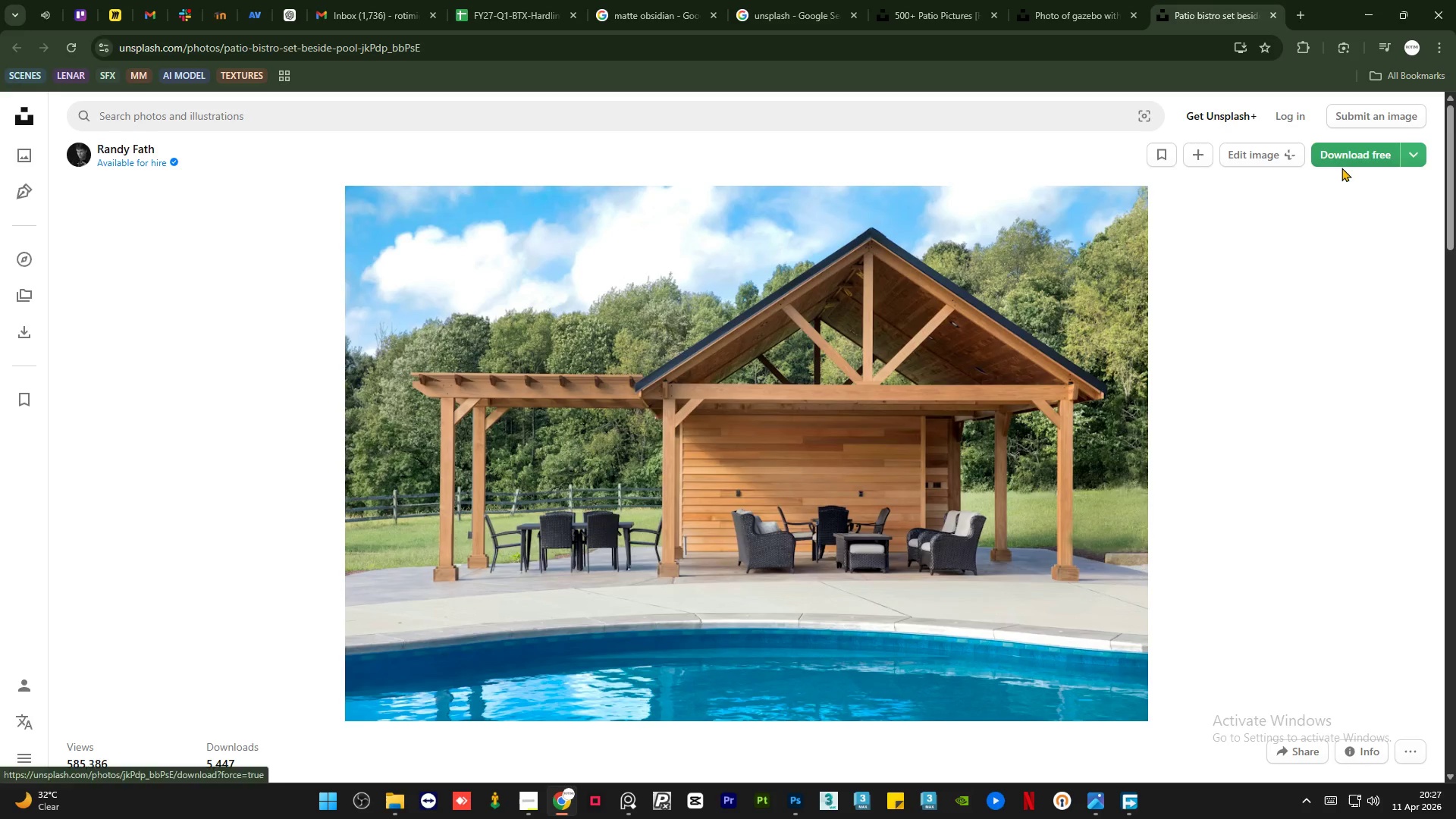 
left_click([1347, 154])
 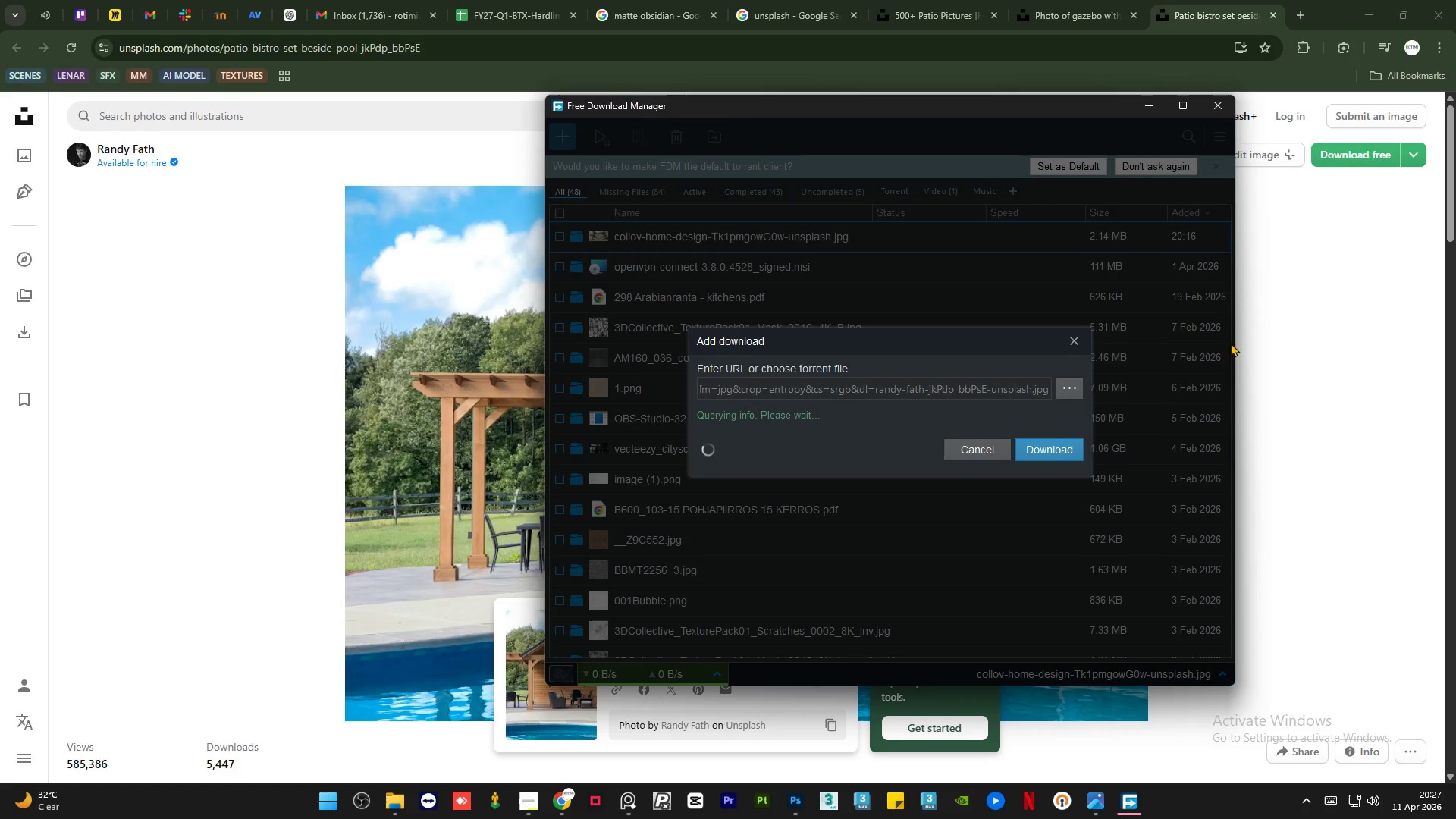 
left_click([1066, 467])
 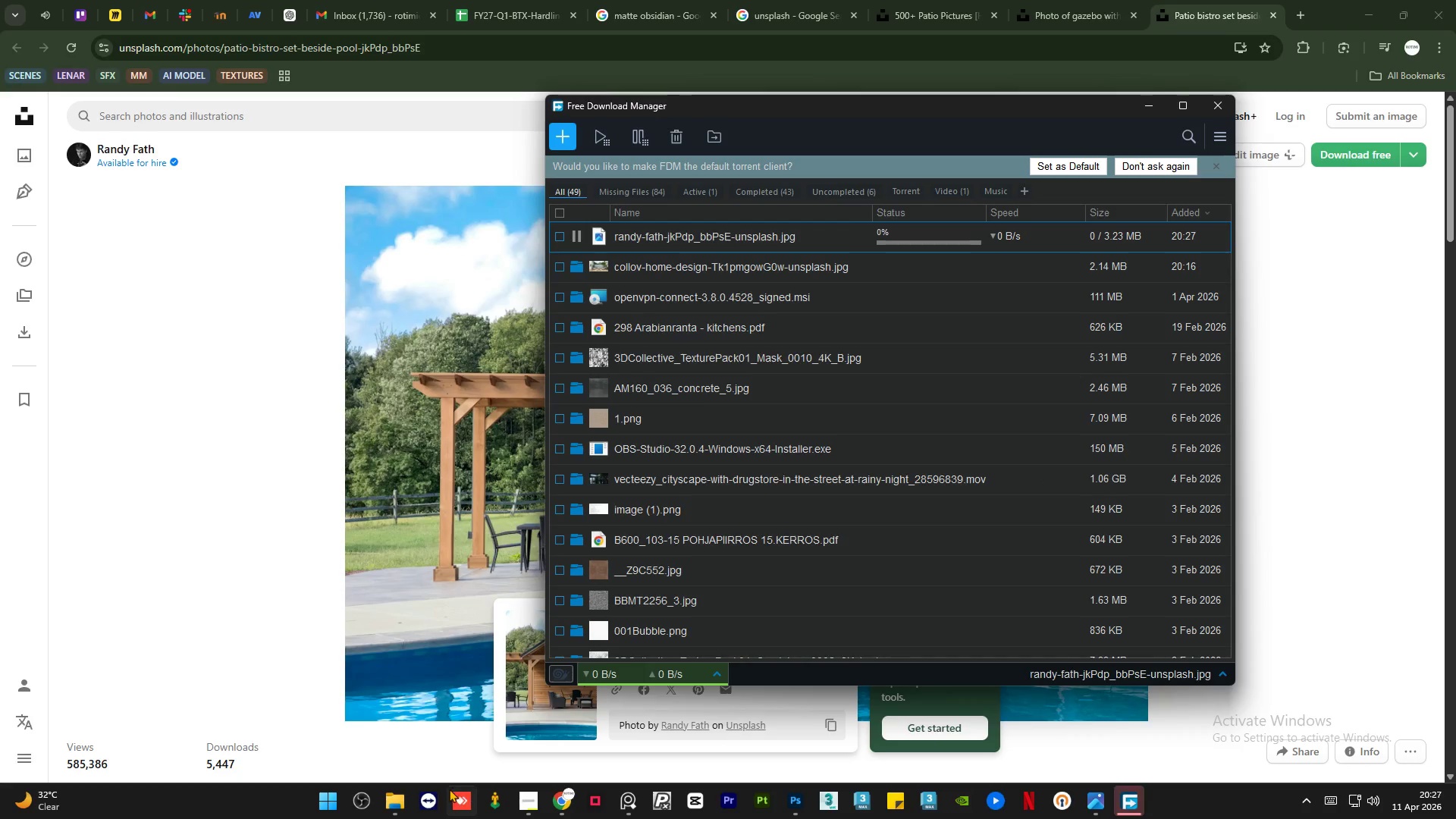 
left_click([396, 805])
 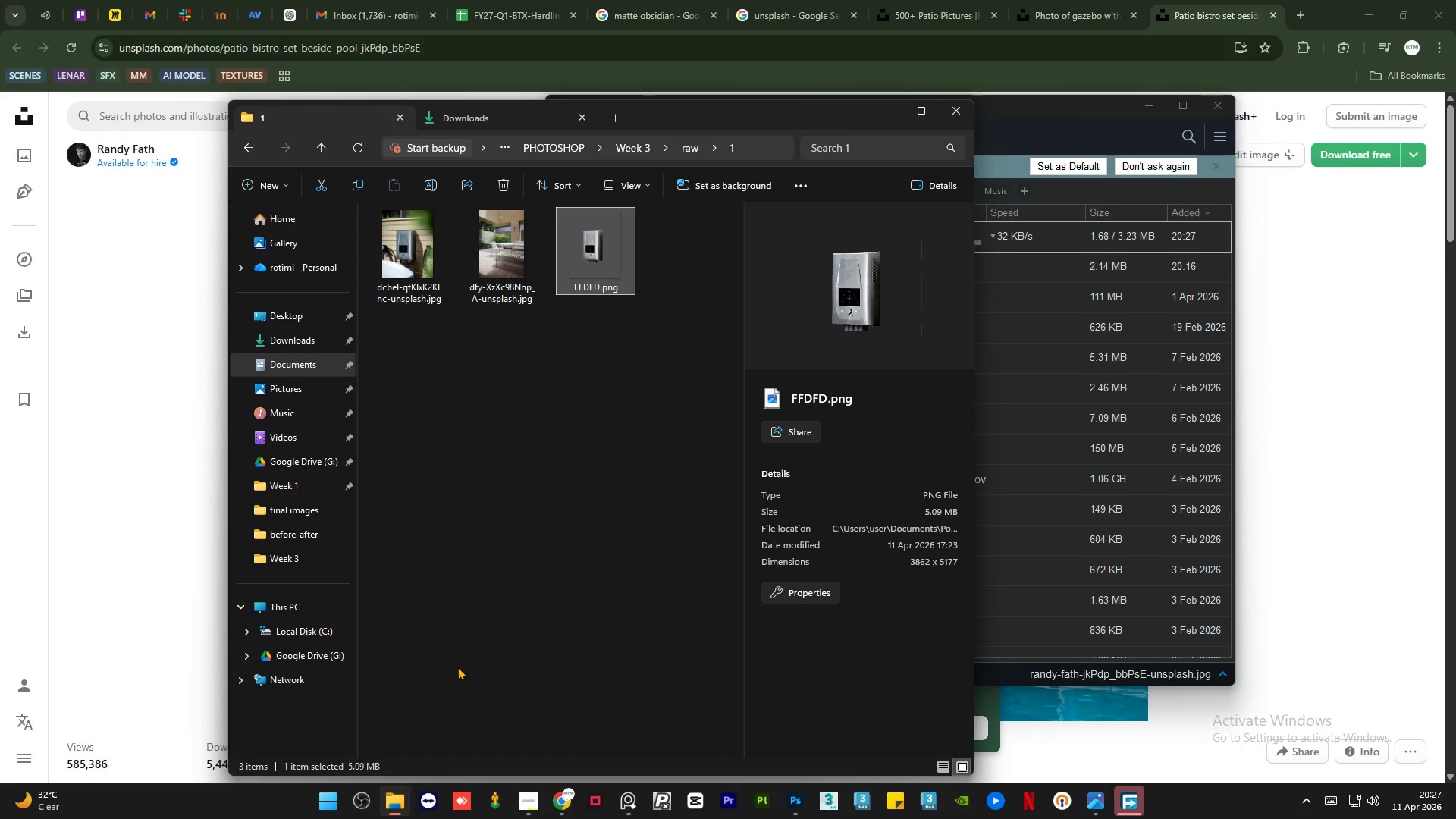 
left_click([532, 475])
 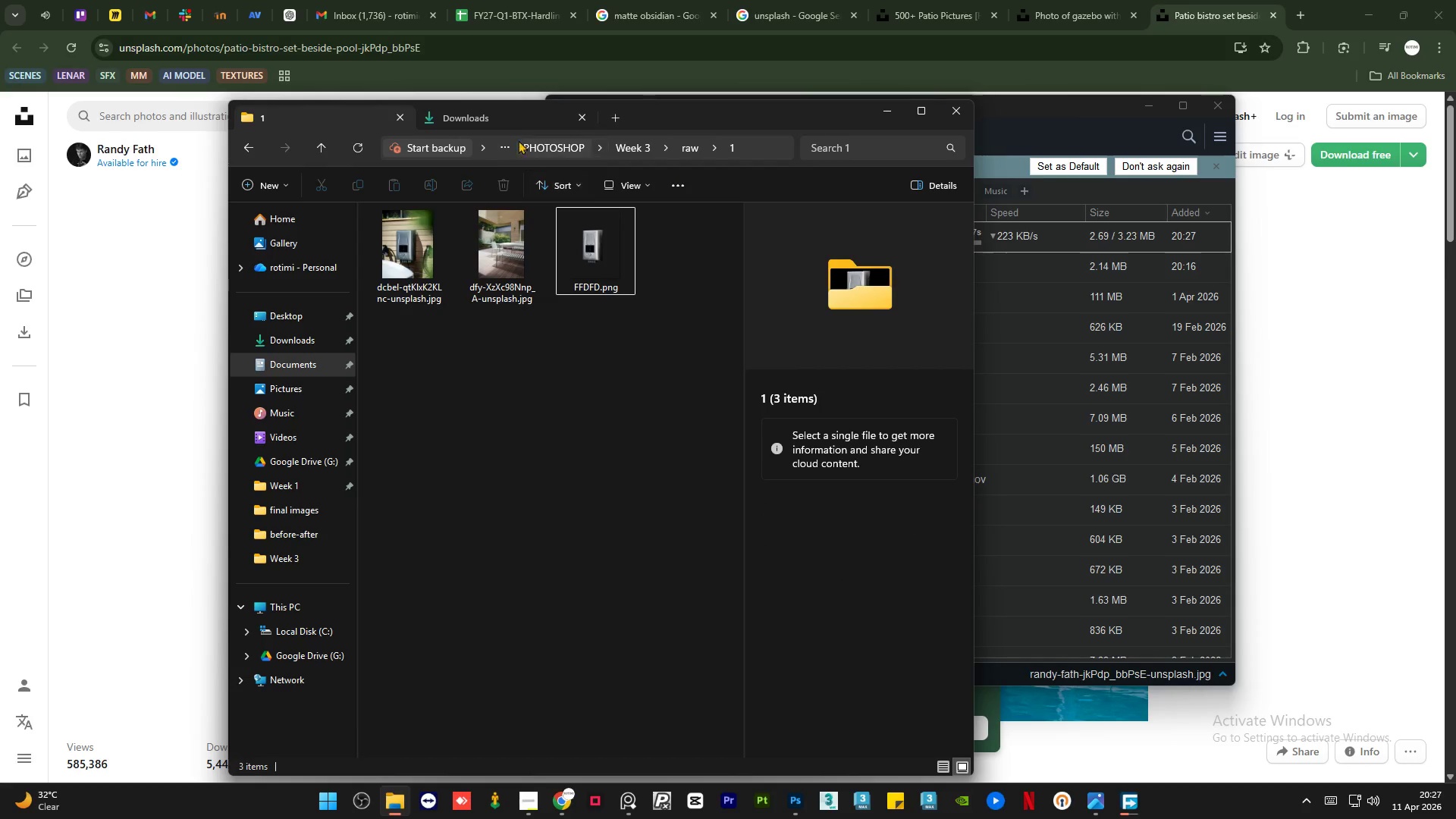 
left_click([513, 115])
 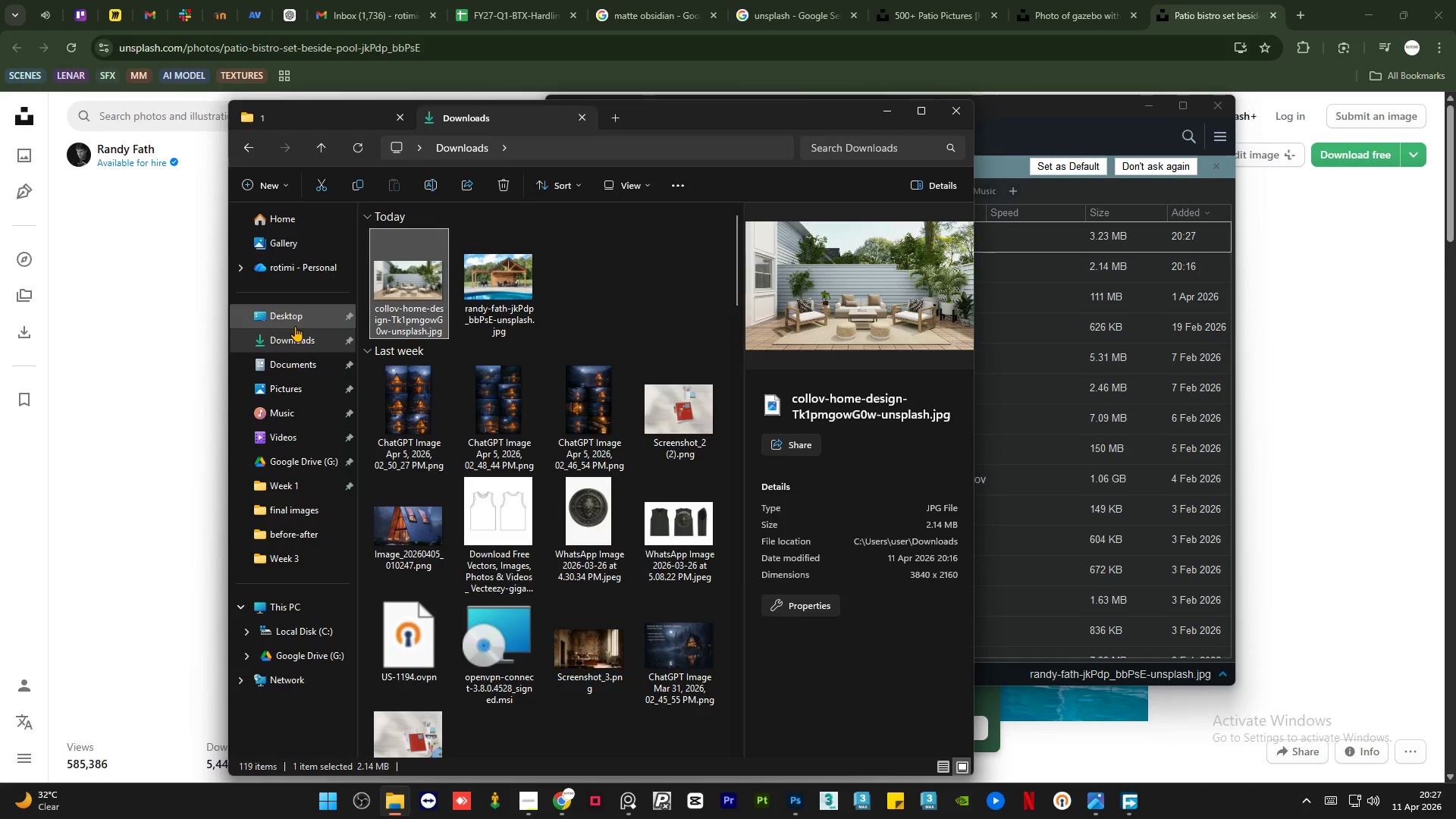 
double_click([293, 337])
 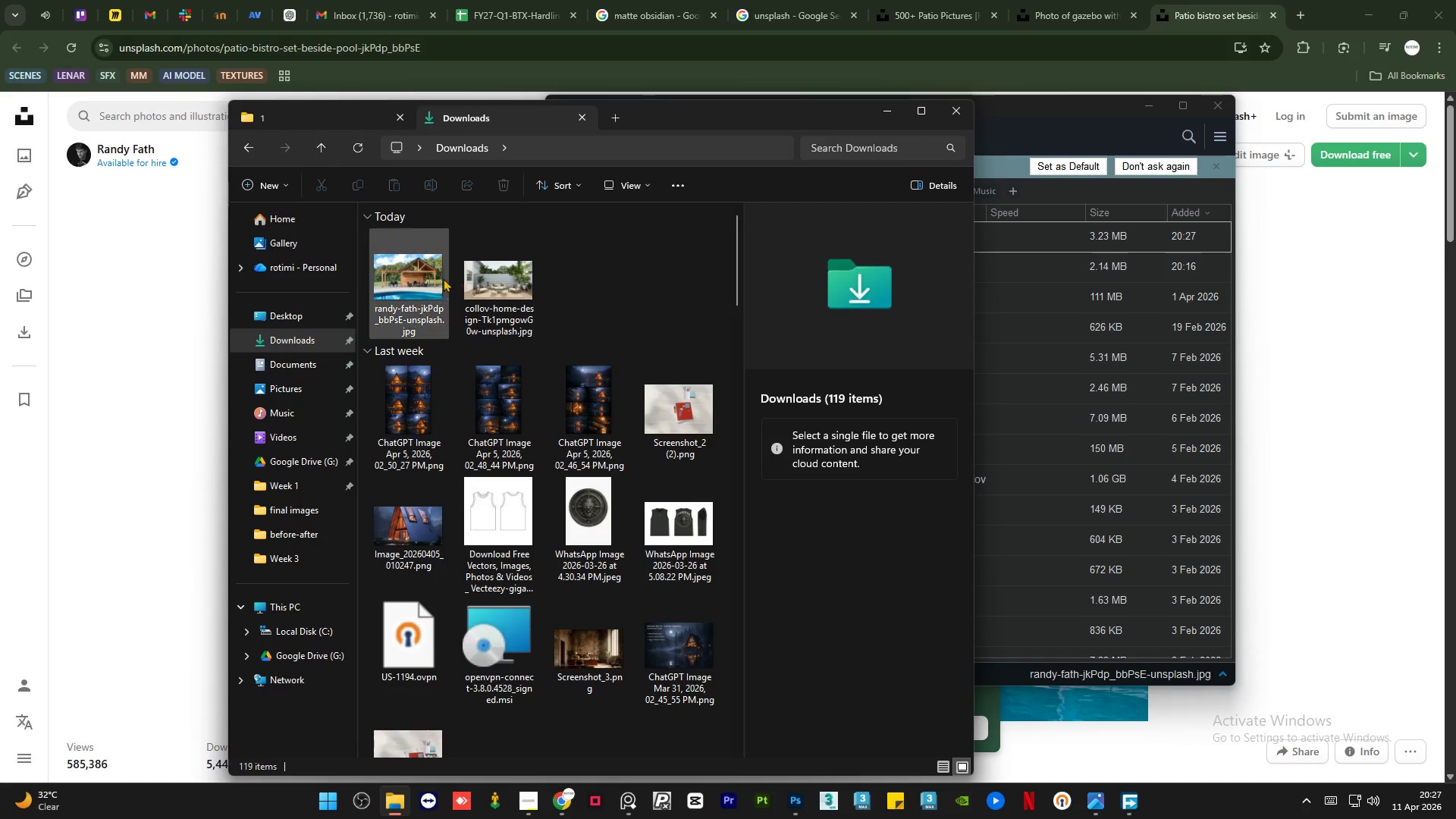 
double_click([434, 281])
 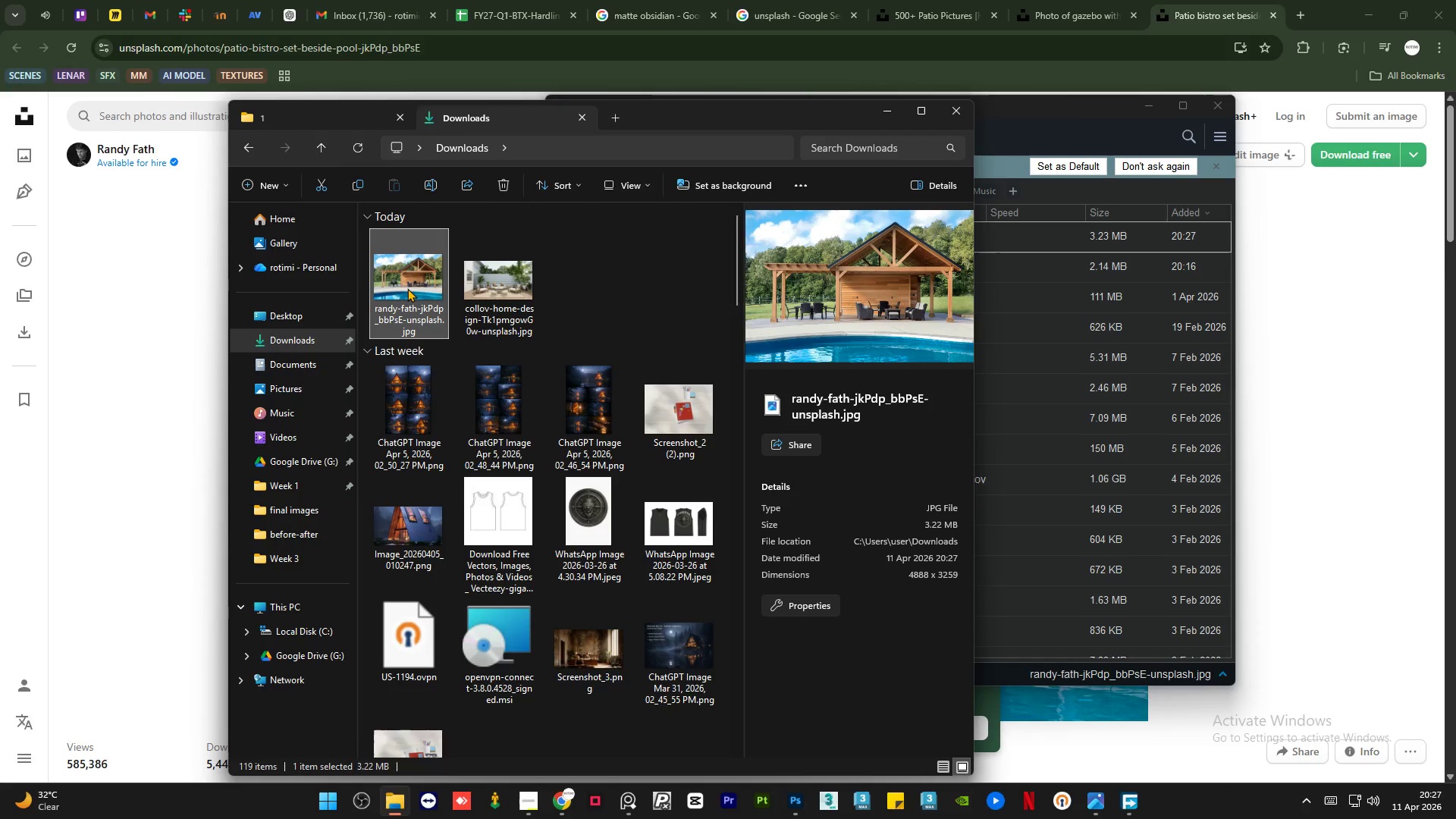 
double_click([407, 288])
 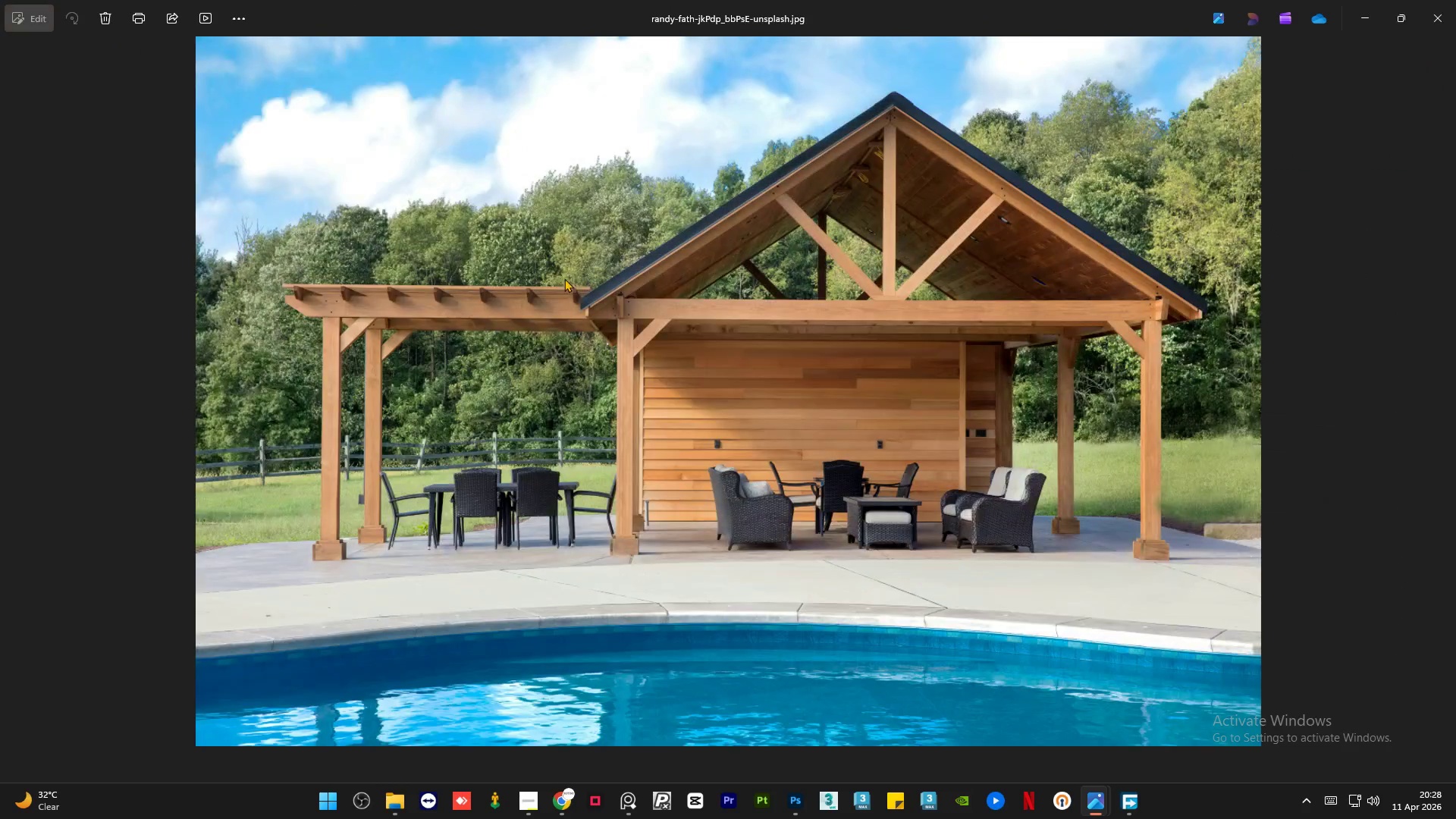 
scroll: coordinate [475, 379], scroll_direction: up, amount: 44.0
 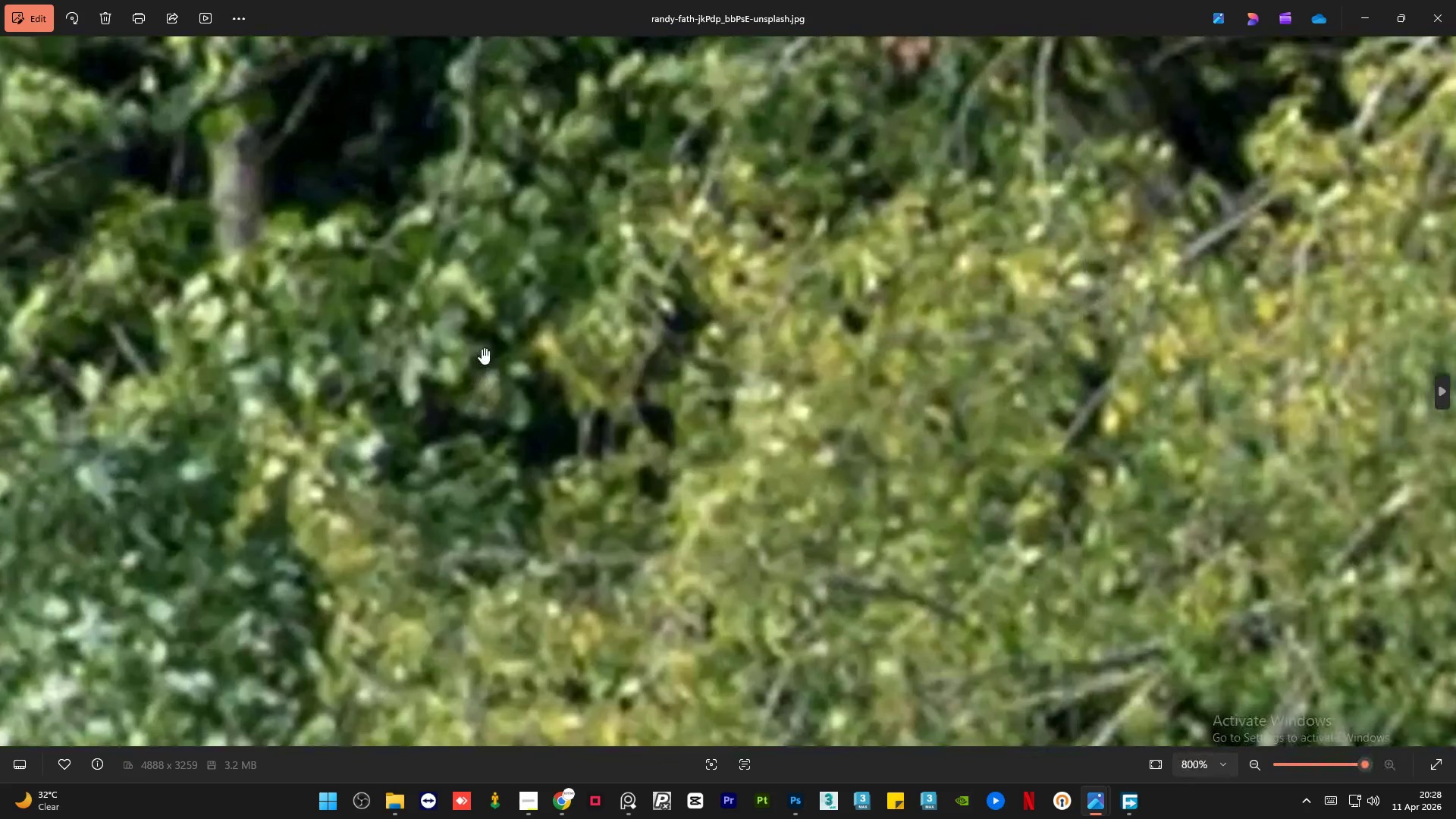 
scroll: coordinate [487, 337], scroll_direction: down, amount: 48.0
 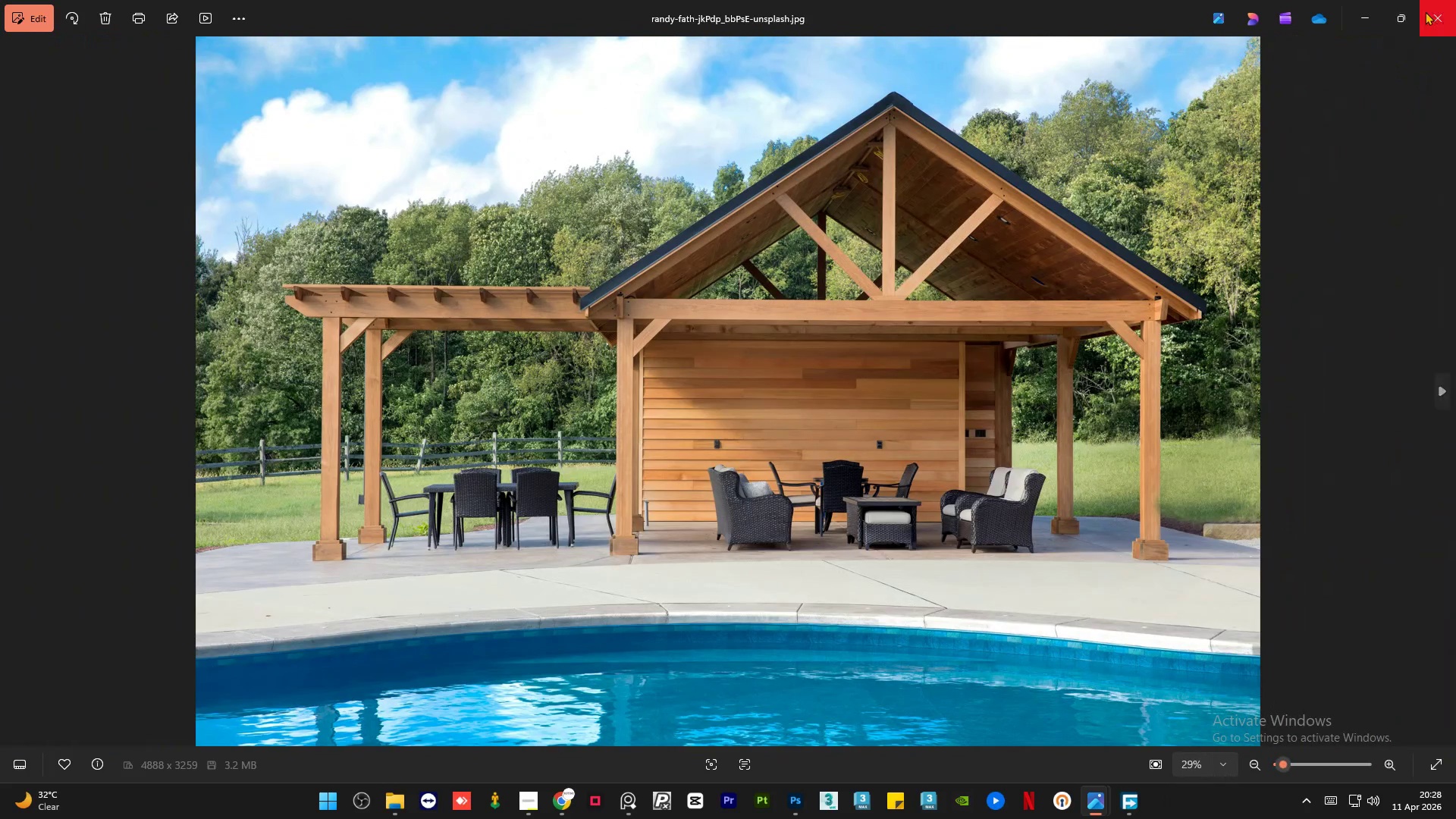 
left_click([1431, 8])
 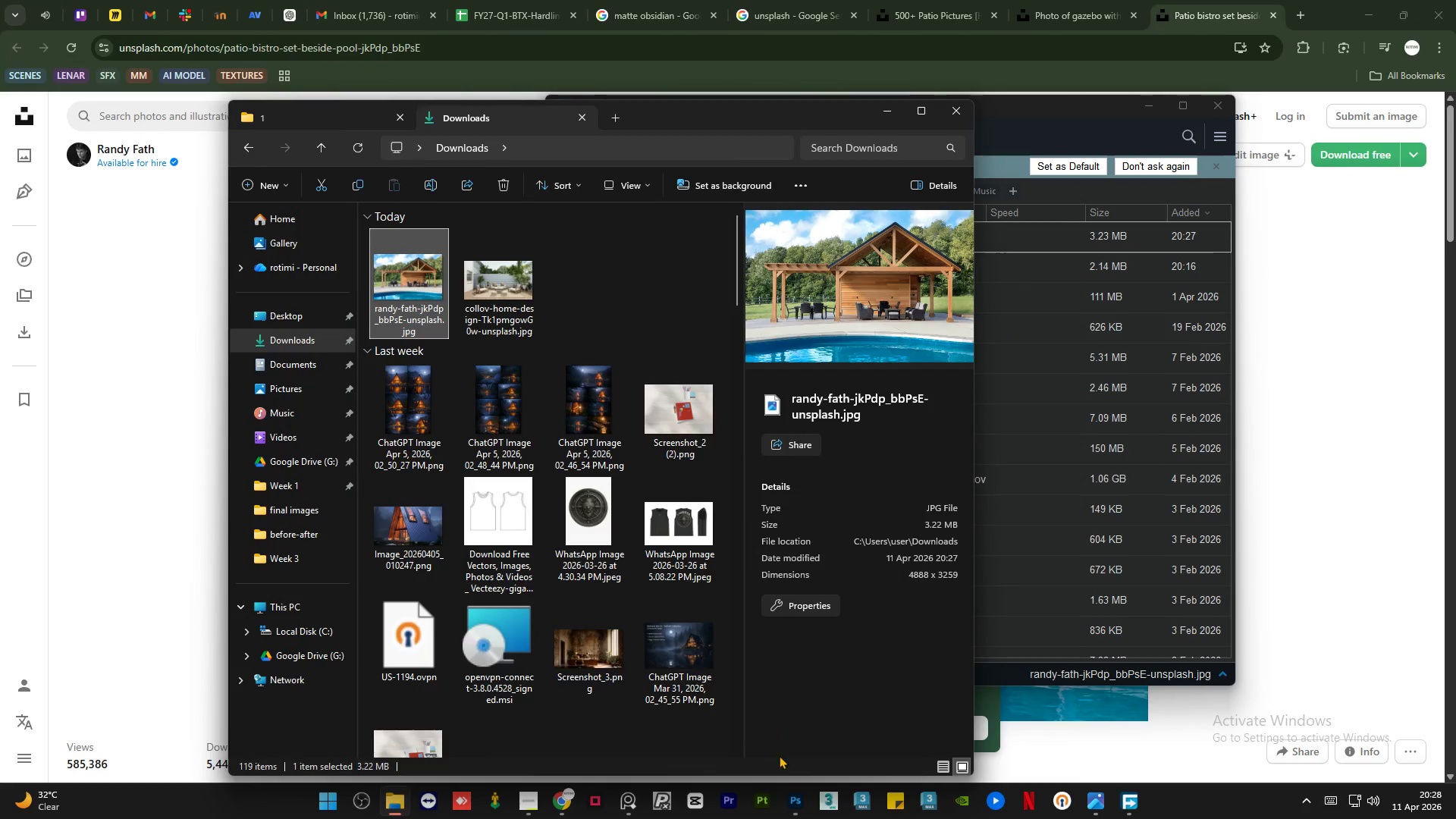 
left_click([801, 802])
 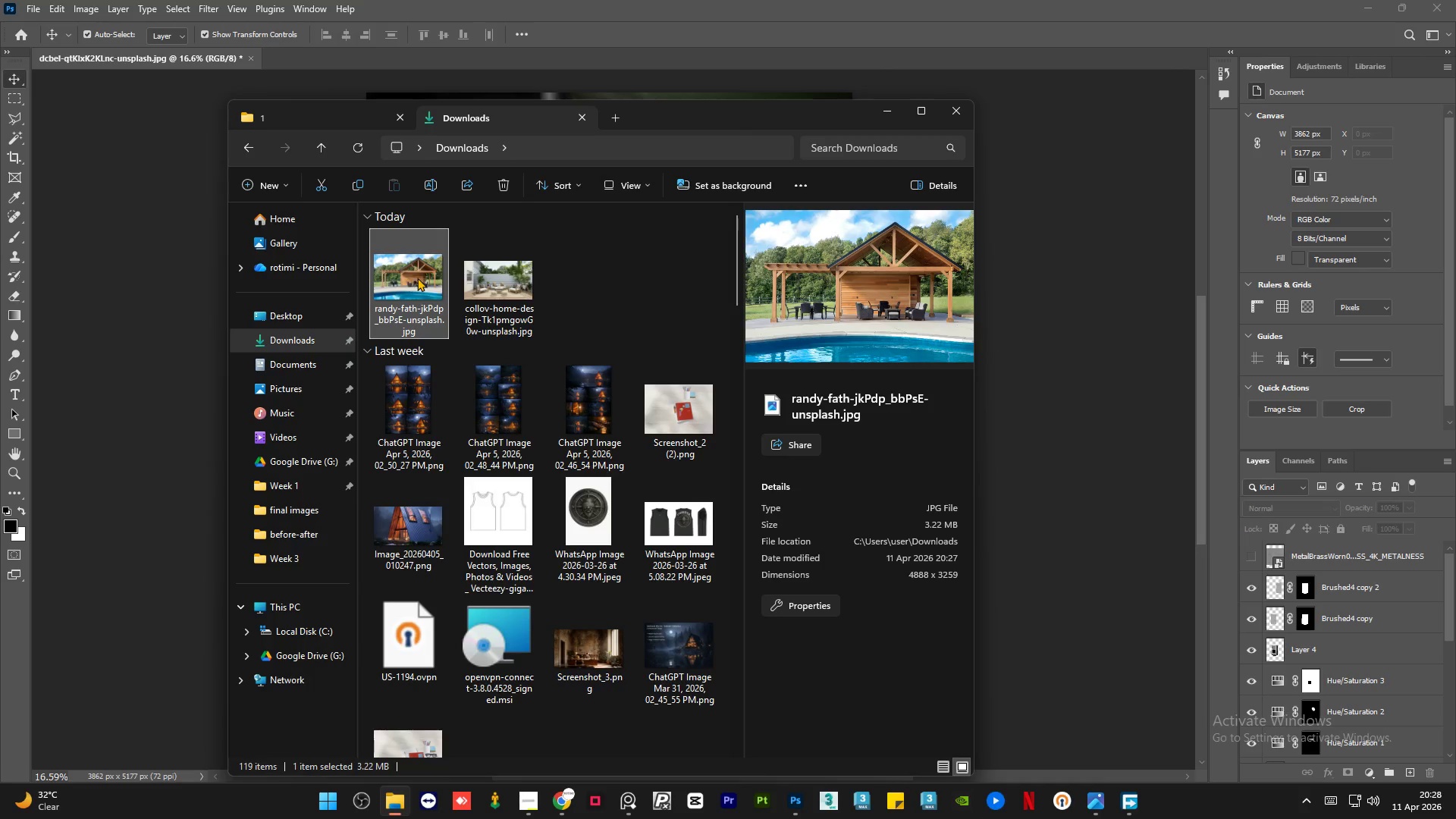 
double_click([425, 285])
 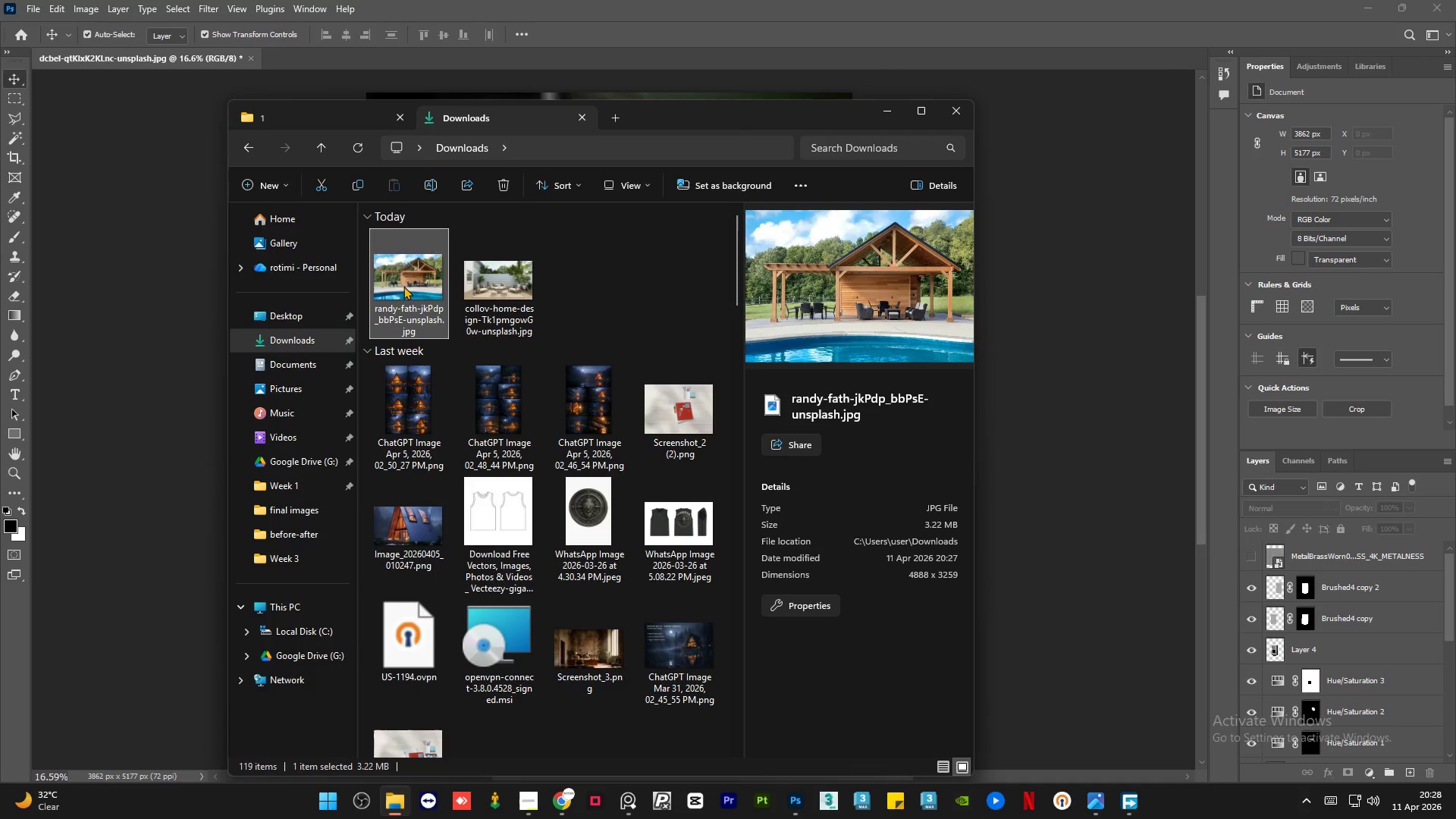 
left_click_drag(start_coordinate=[403, 286], to_coordinate=[469, 58])
 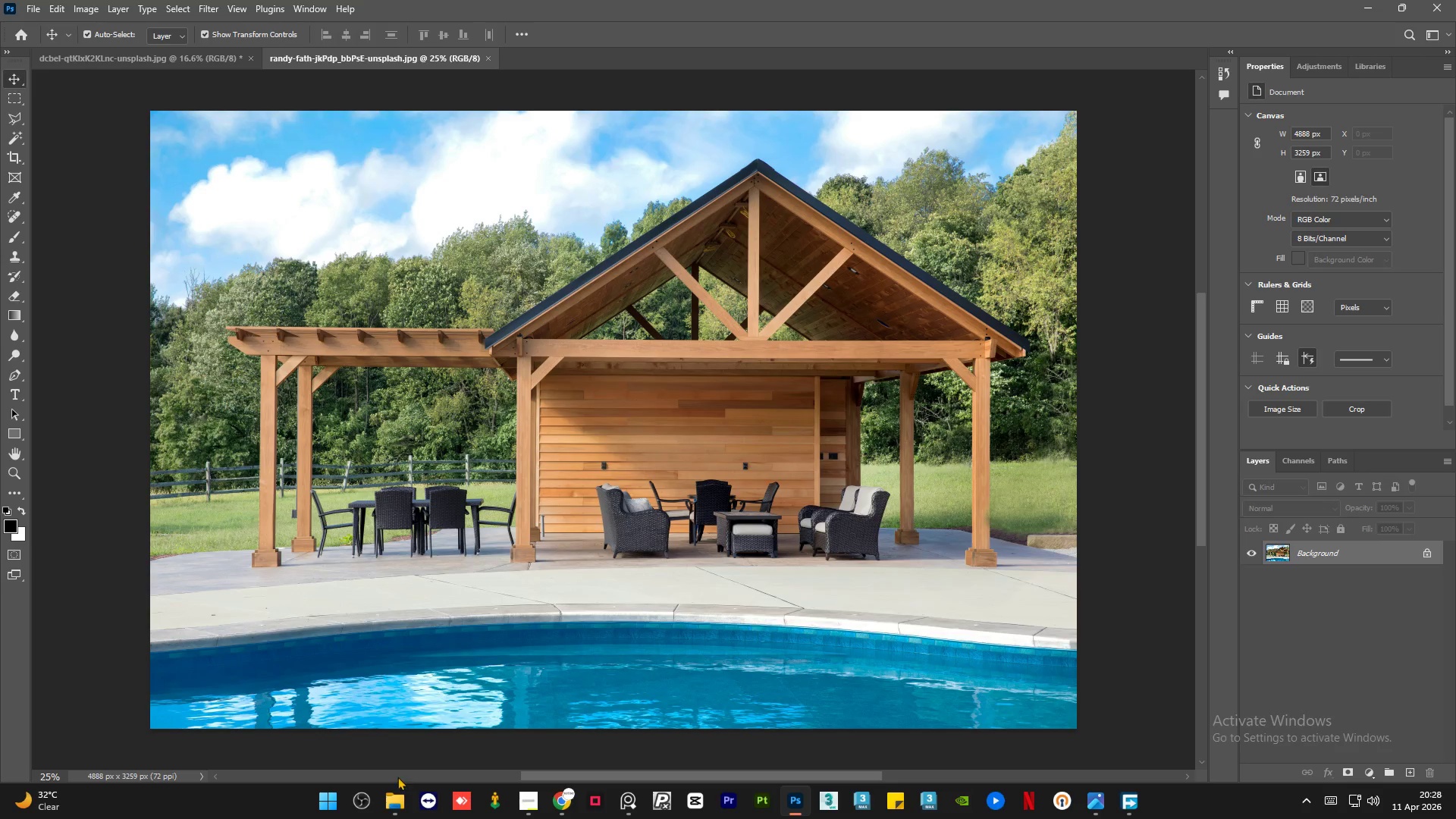 
left_click([398, 800])
 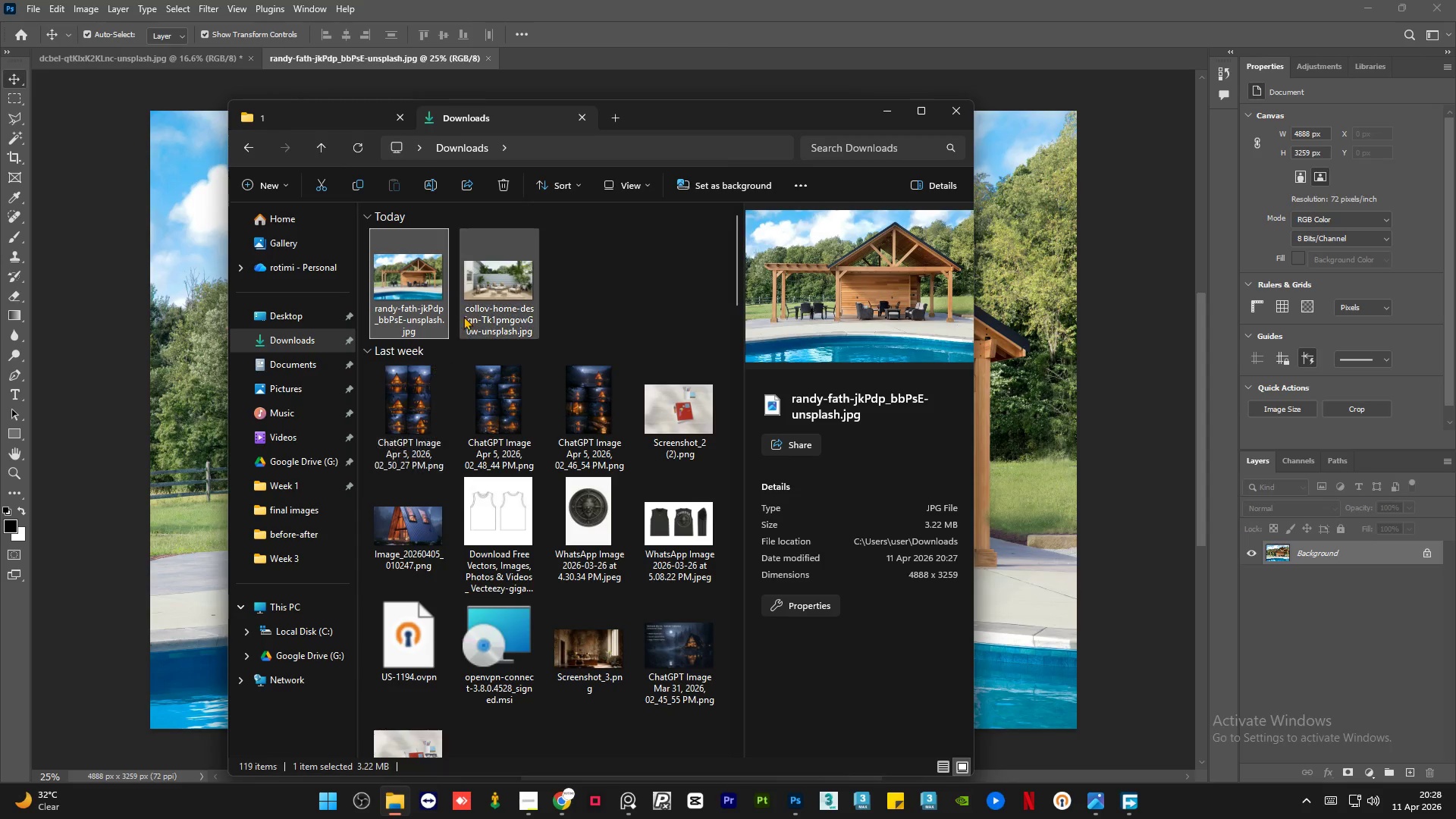 
left_click([465, 303])
 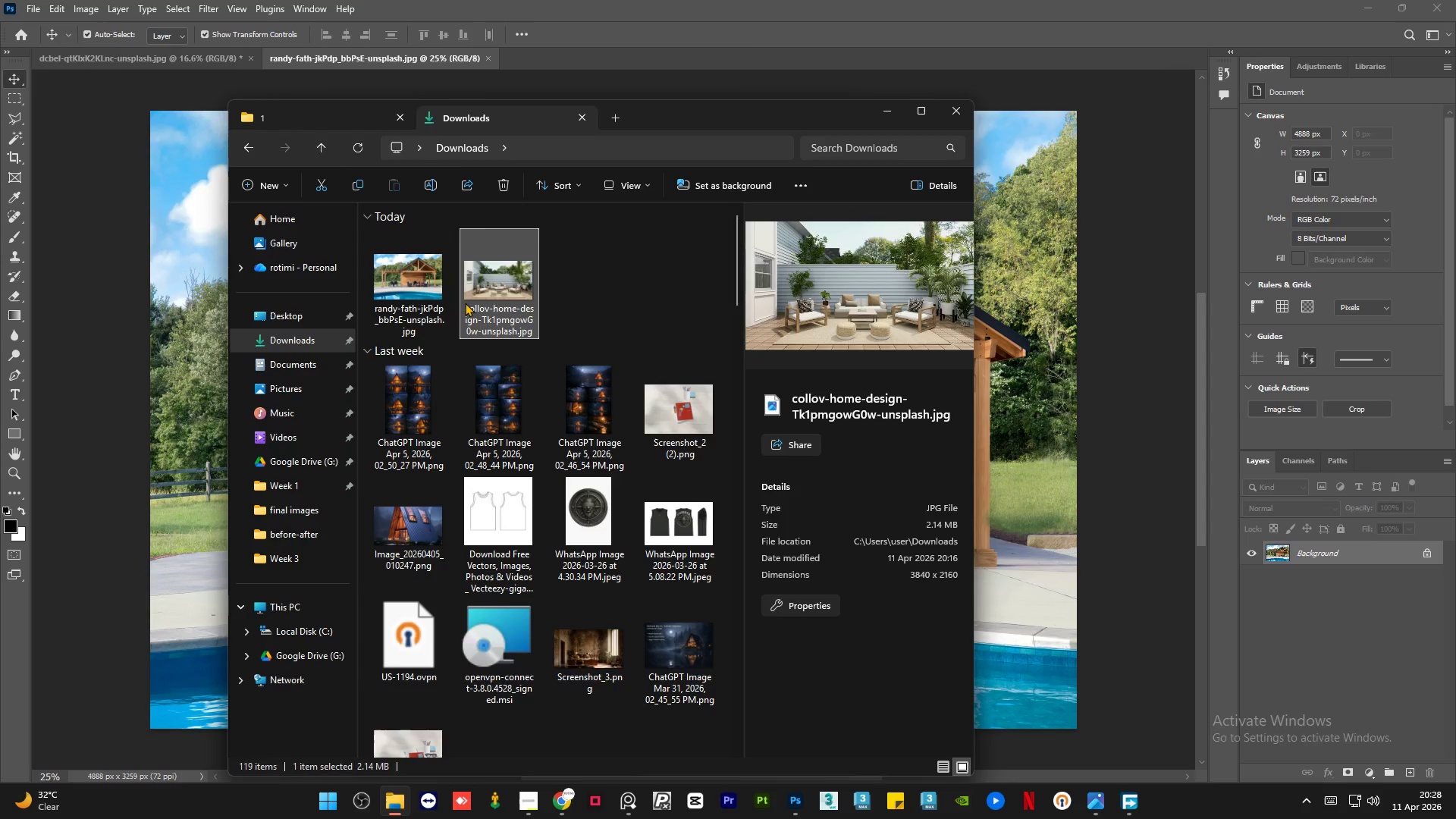 
key(Delete)
 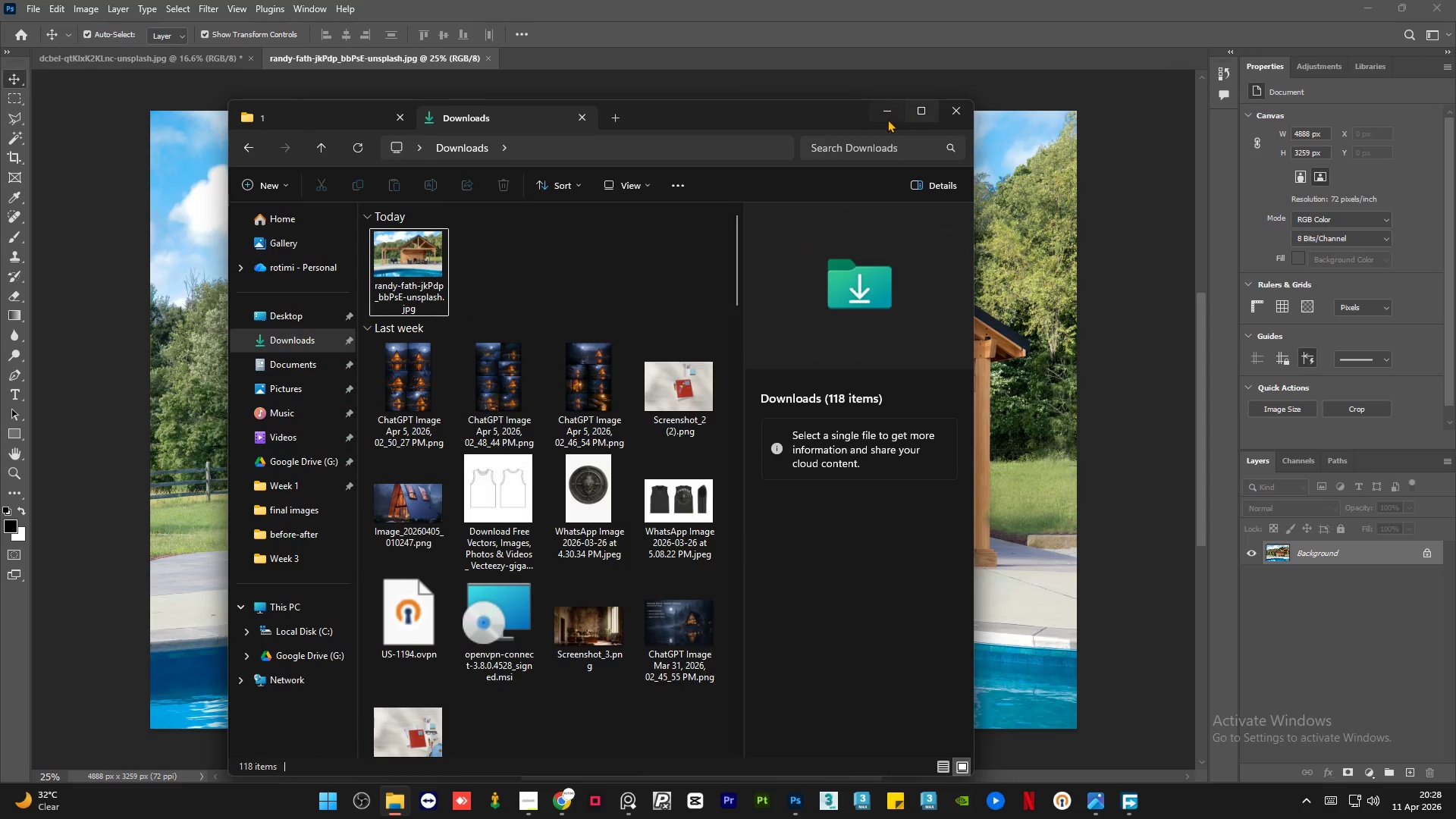 
left_click([890, 112])
 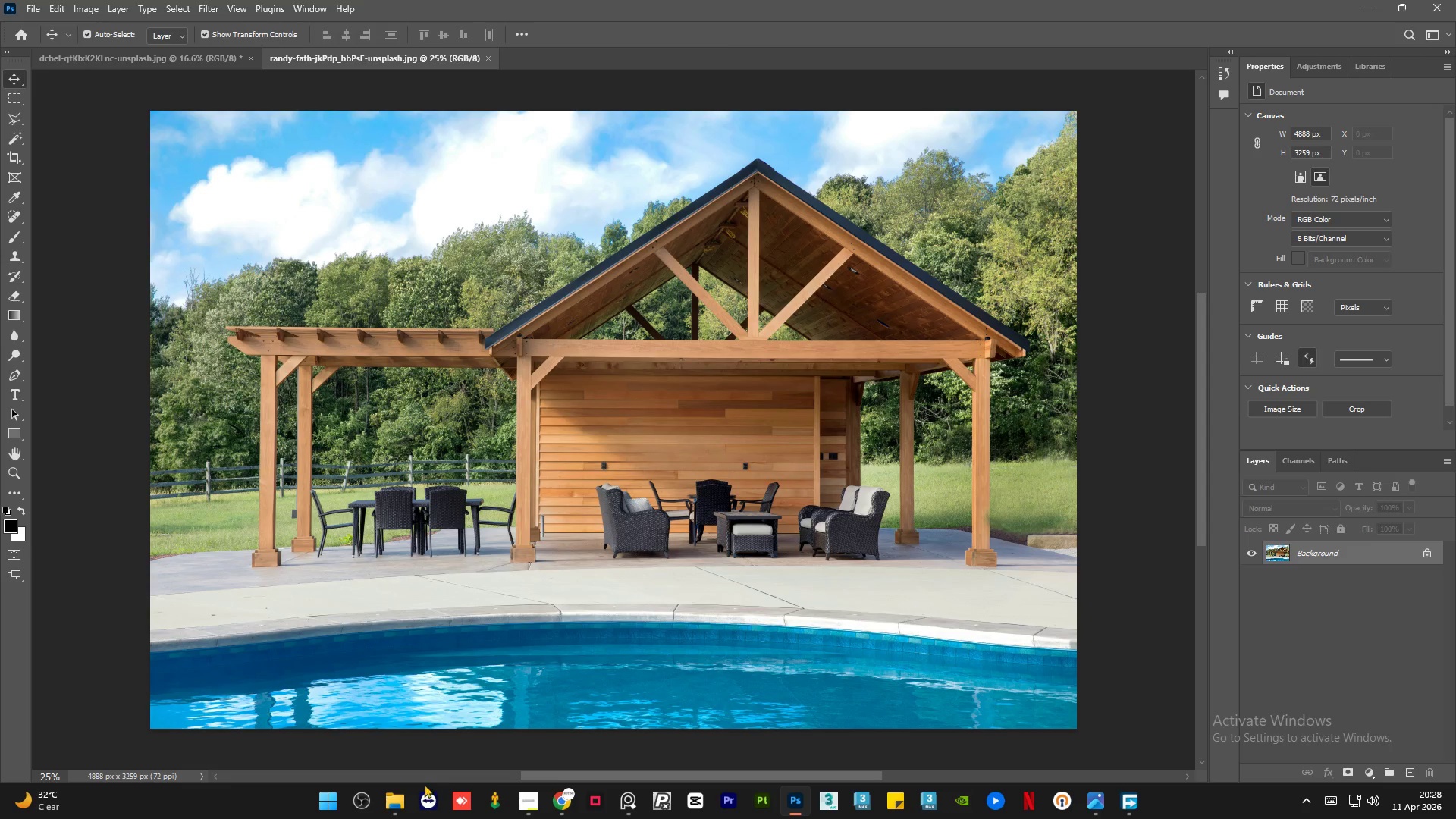 
wait(5.69)
 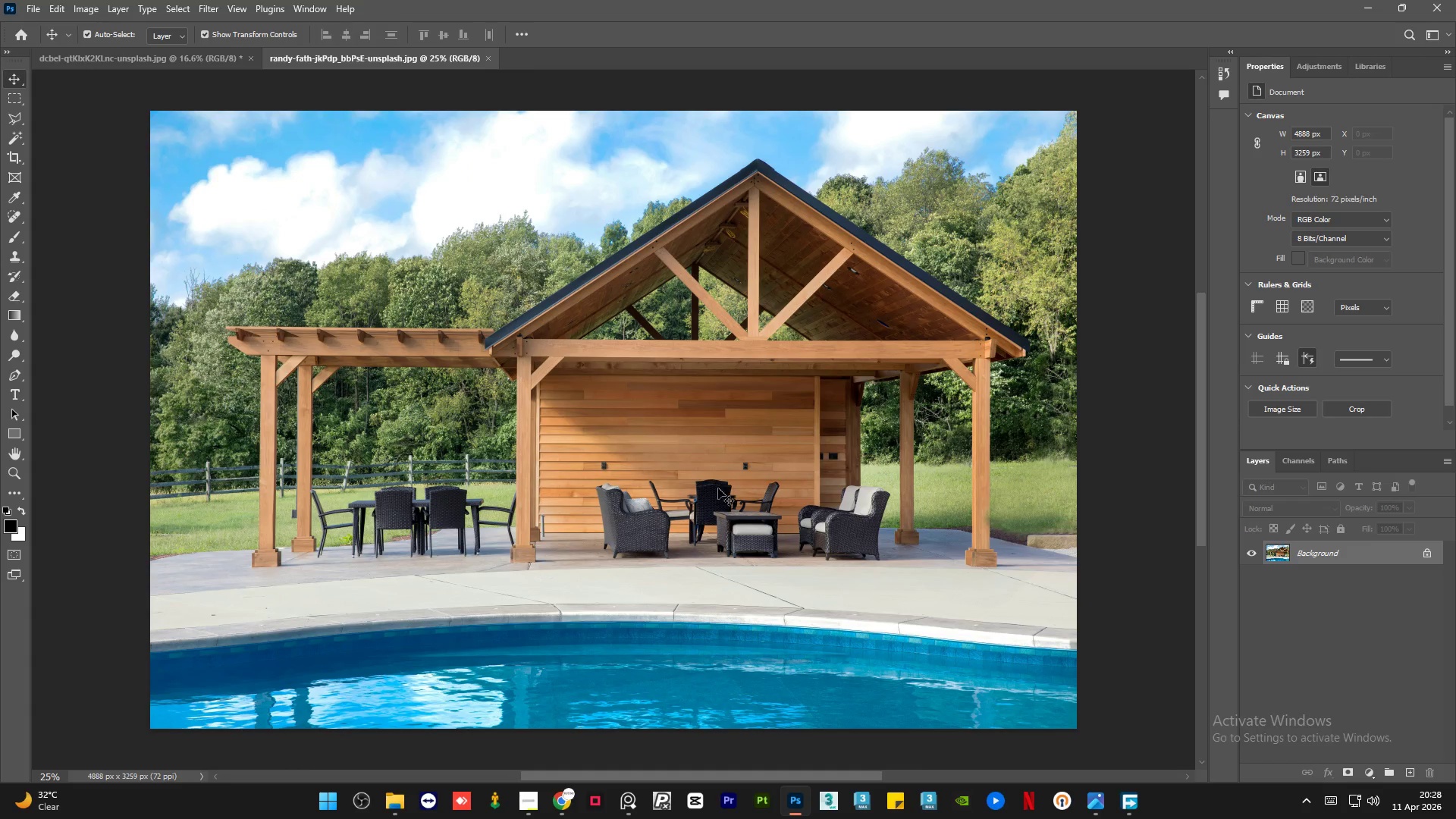 
left_click([396, 799])
 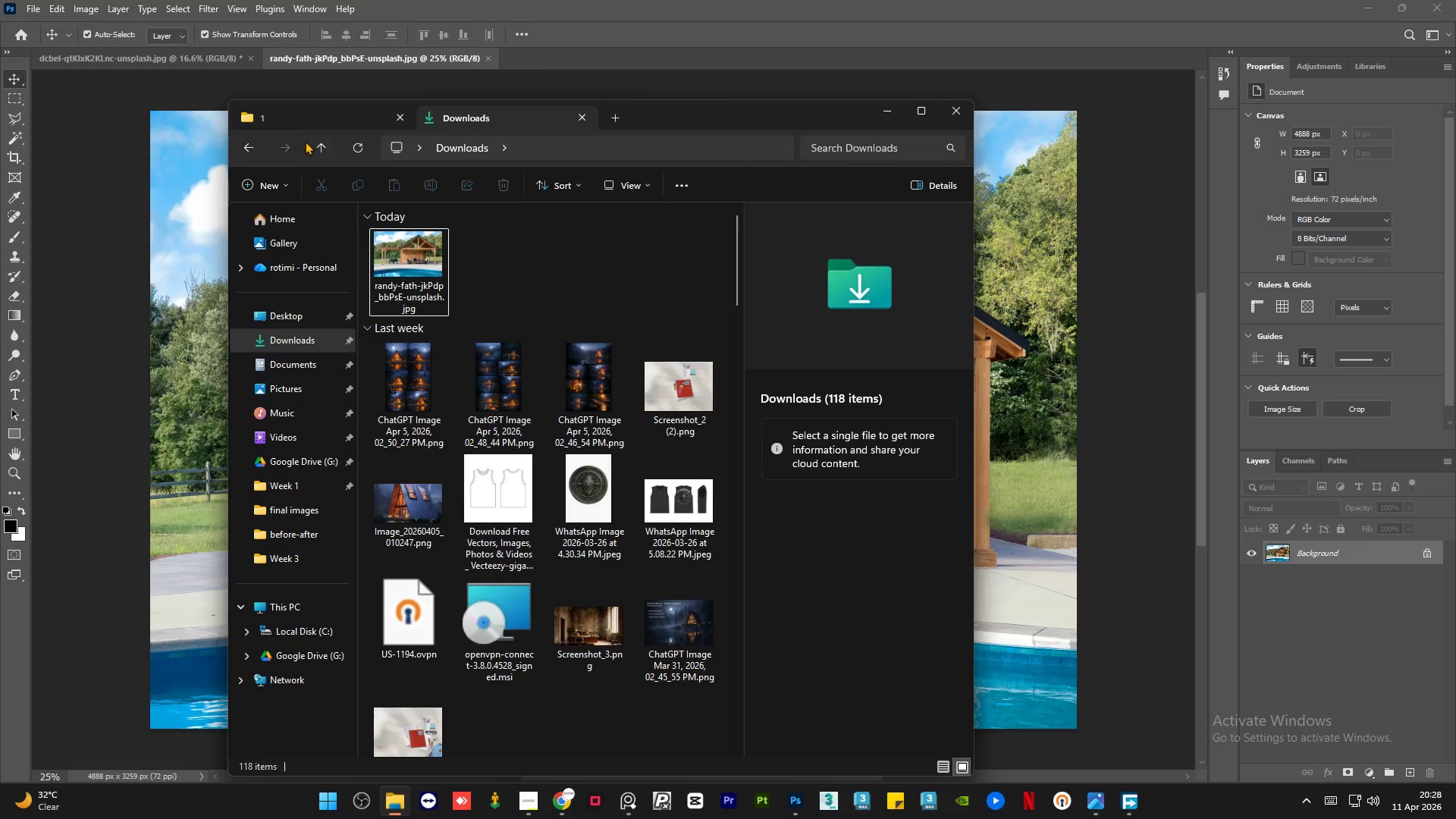 
left_click([308, 118])
 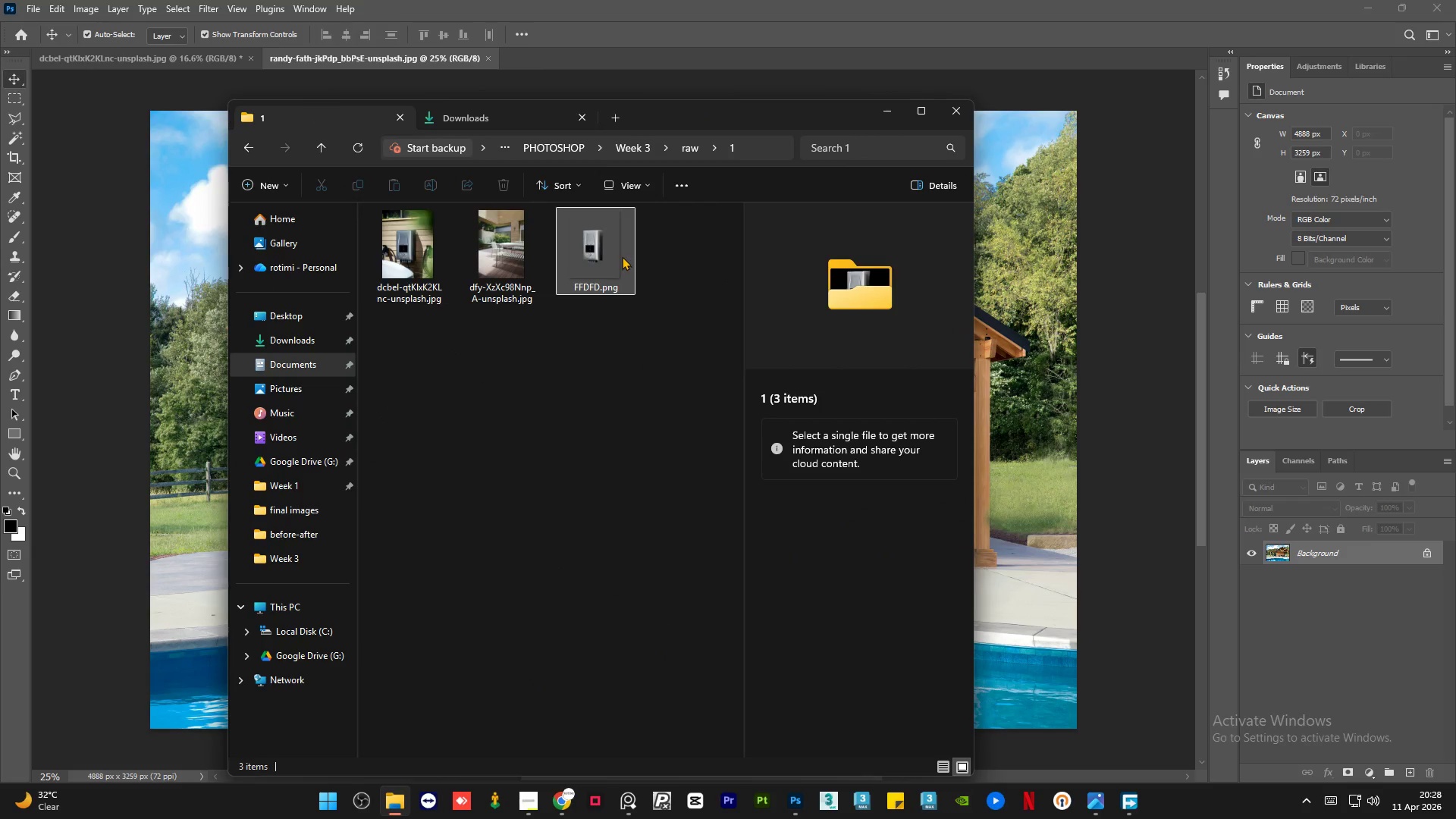 
left_click_drag(start_coordinate=[609, 250], to_coordinate=[184, 389])
 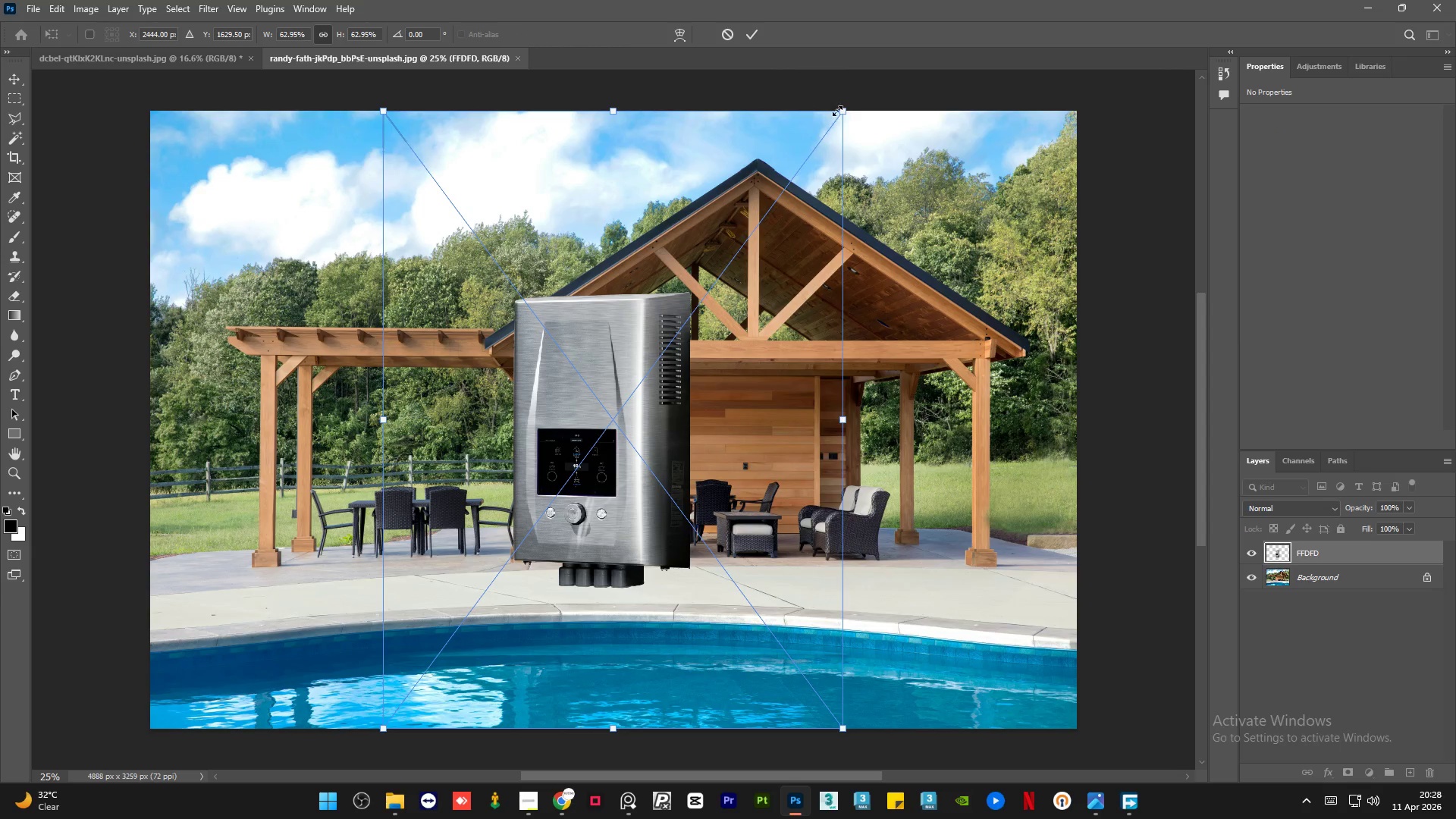 
left_click_drag(start_coordinate=[843, 108], to_coordinate=[418, 532])
 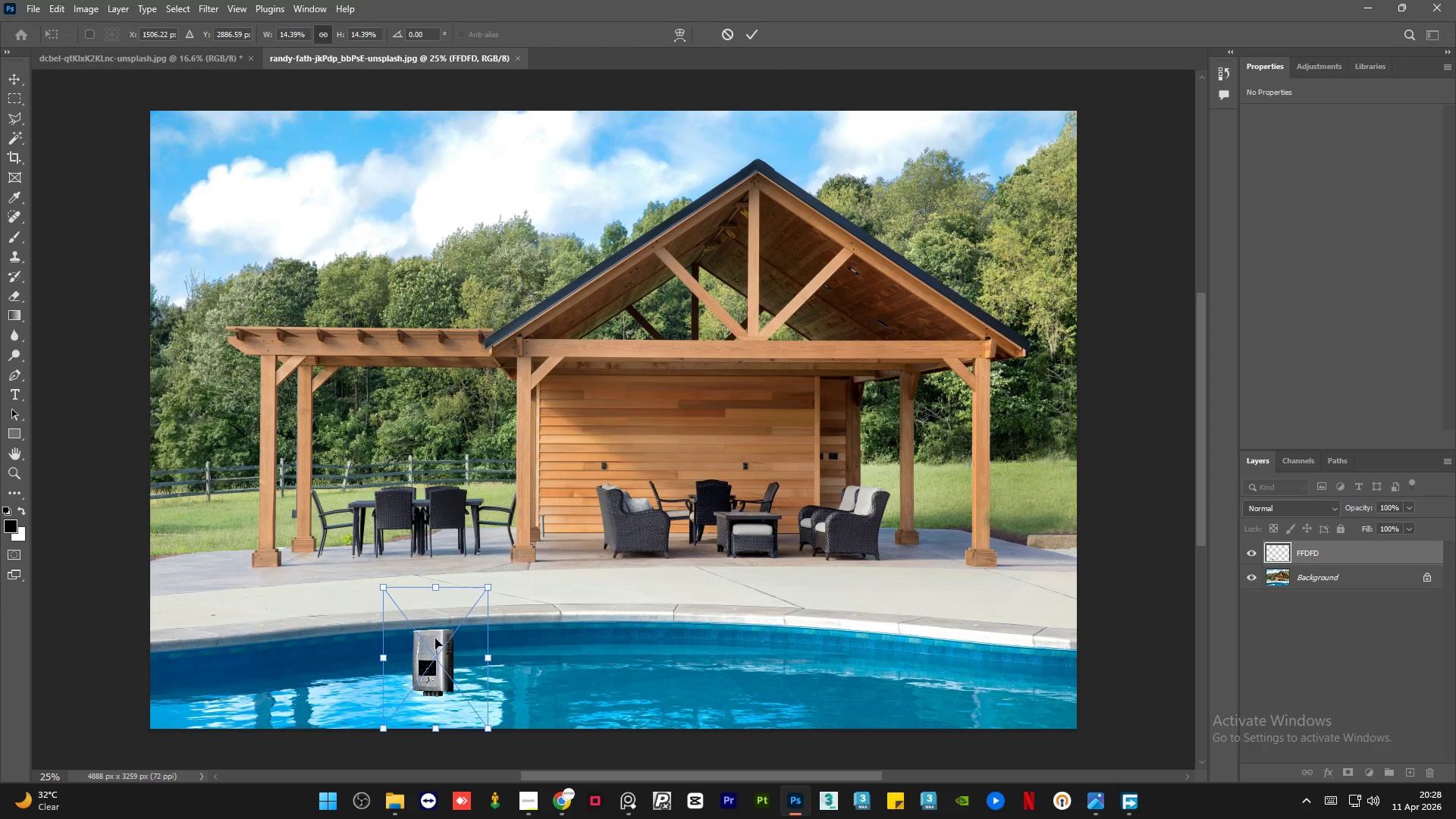 
left_click_drag(start_coordinate=[438, 644], to_coordinate=[686, 438])
 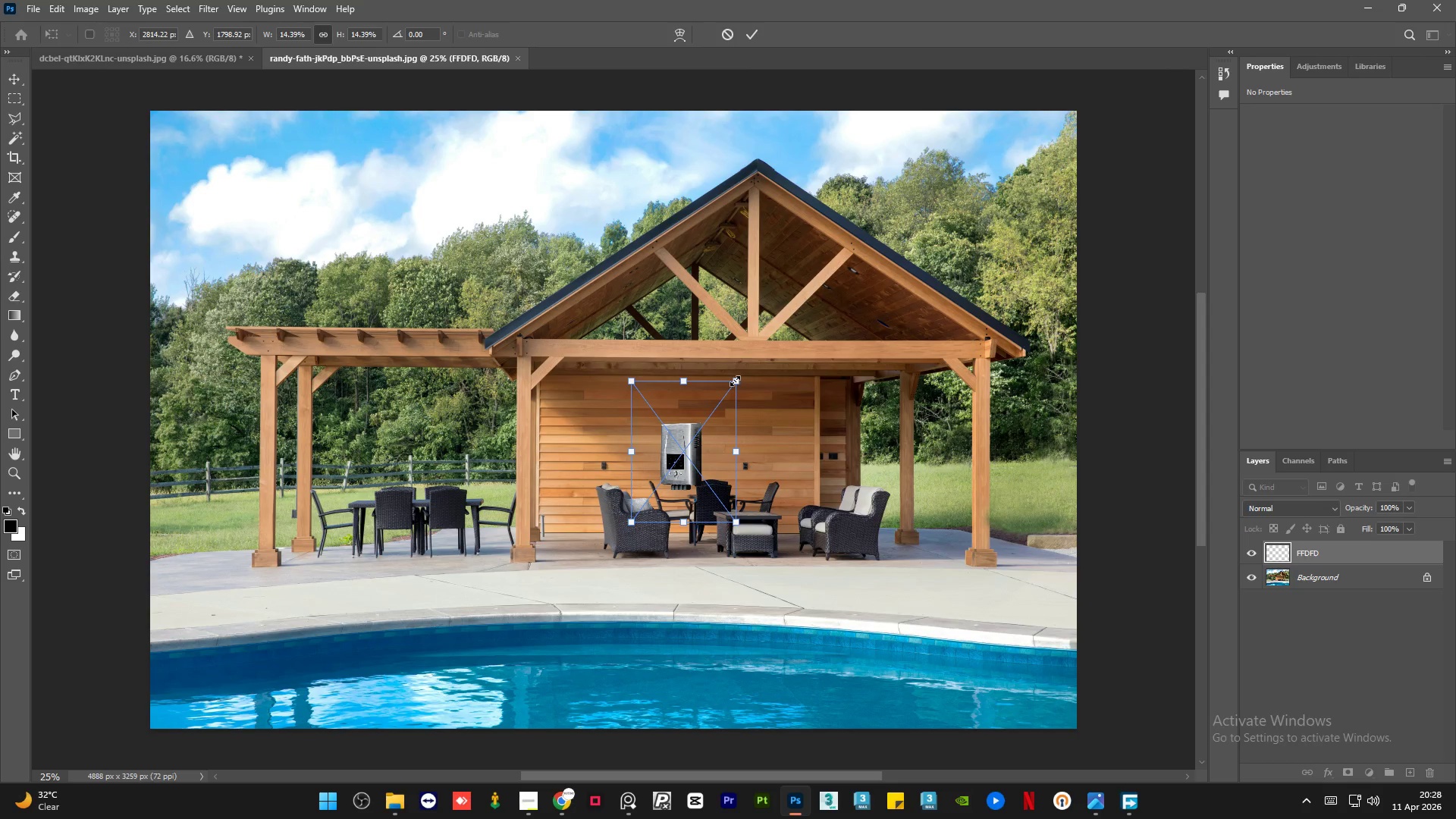 
left_click_drag(start_coordinate=[735, 381], to_coordinate=[702, 421])
 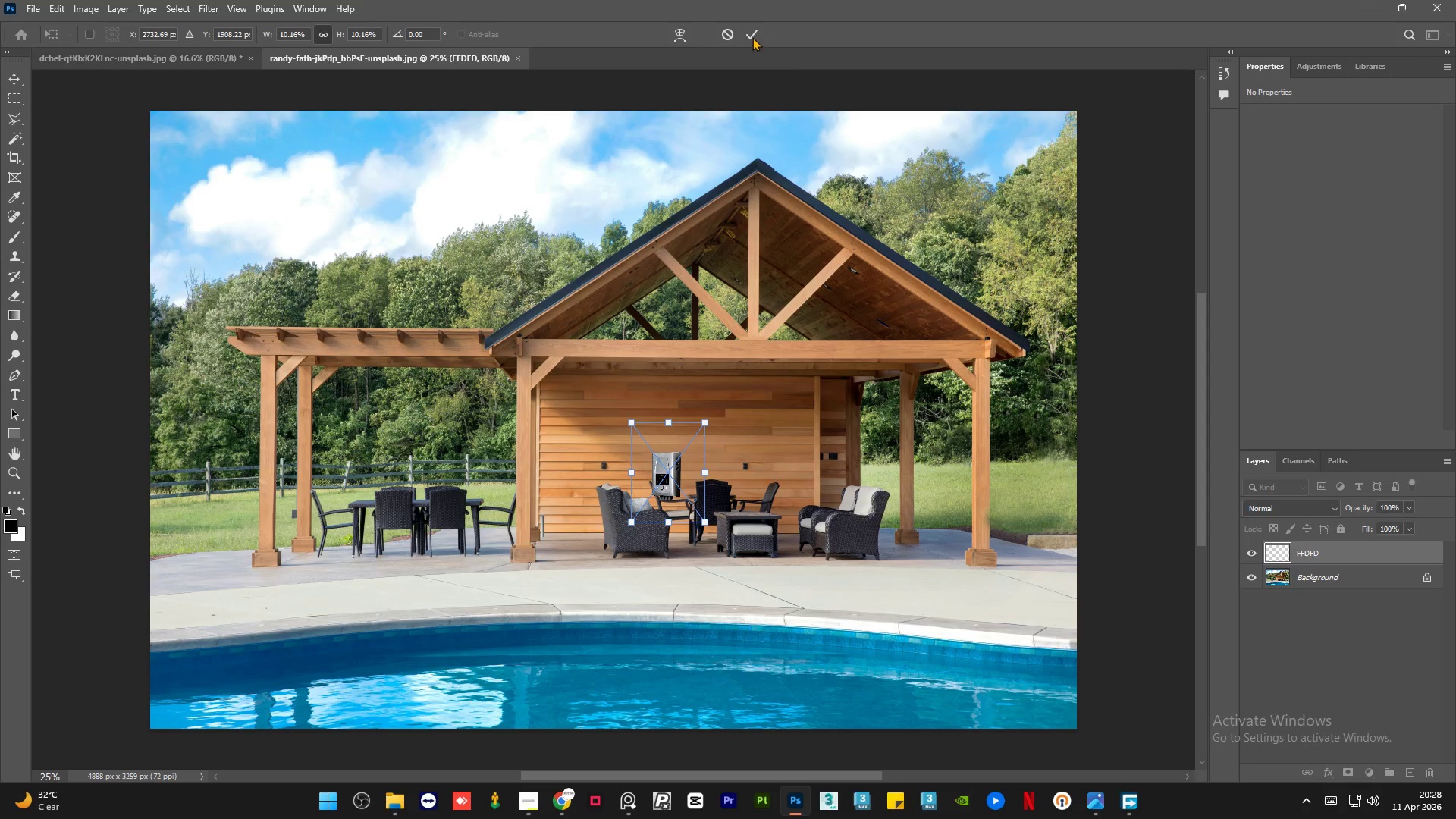 
left_click([752, 35])
 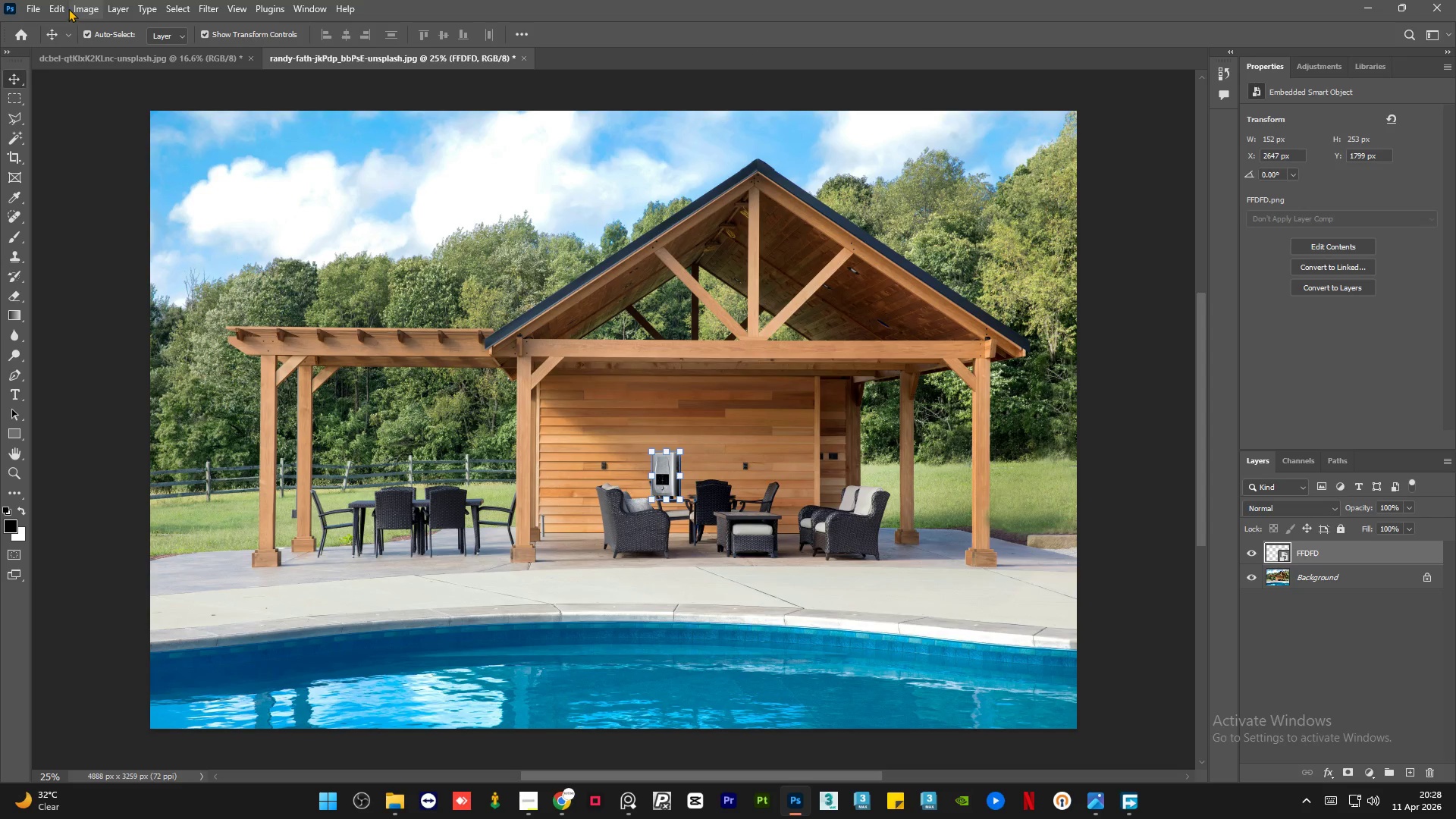 
left_click([62, 2])
 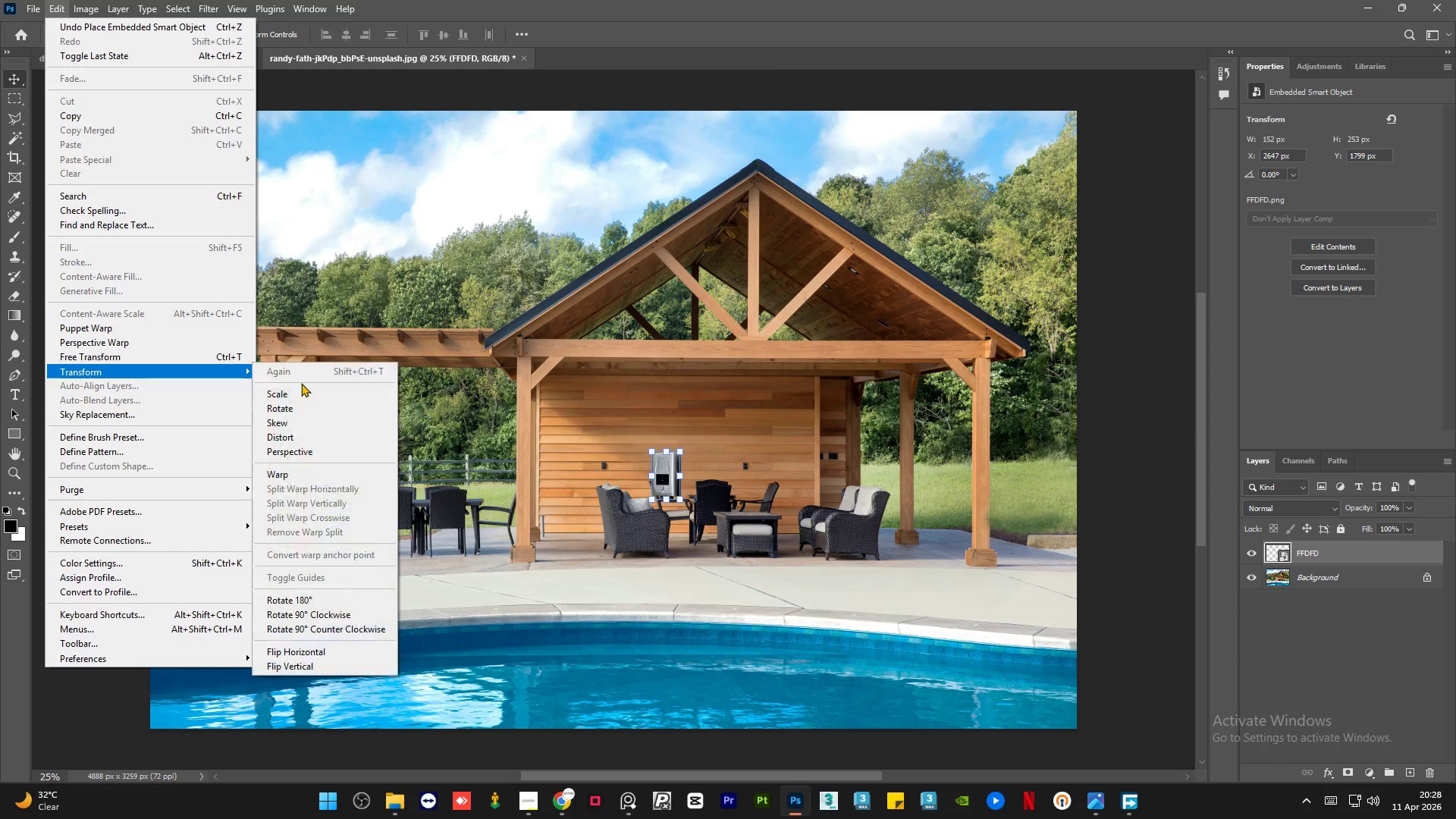 
left_click([309, 648])
 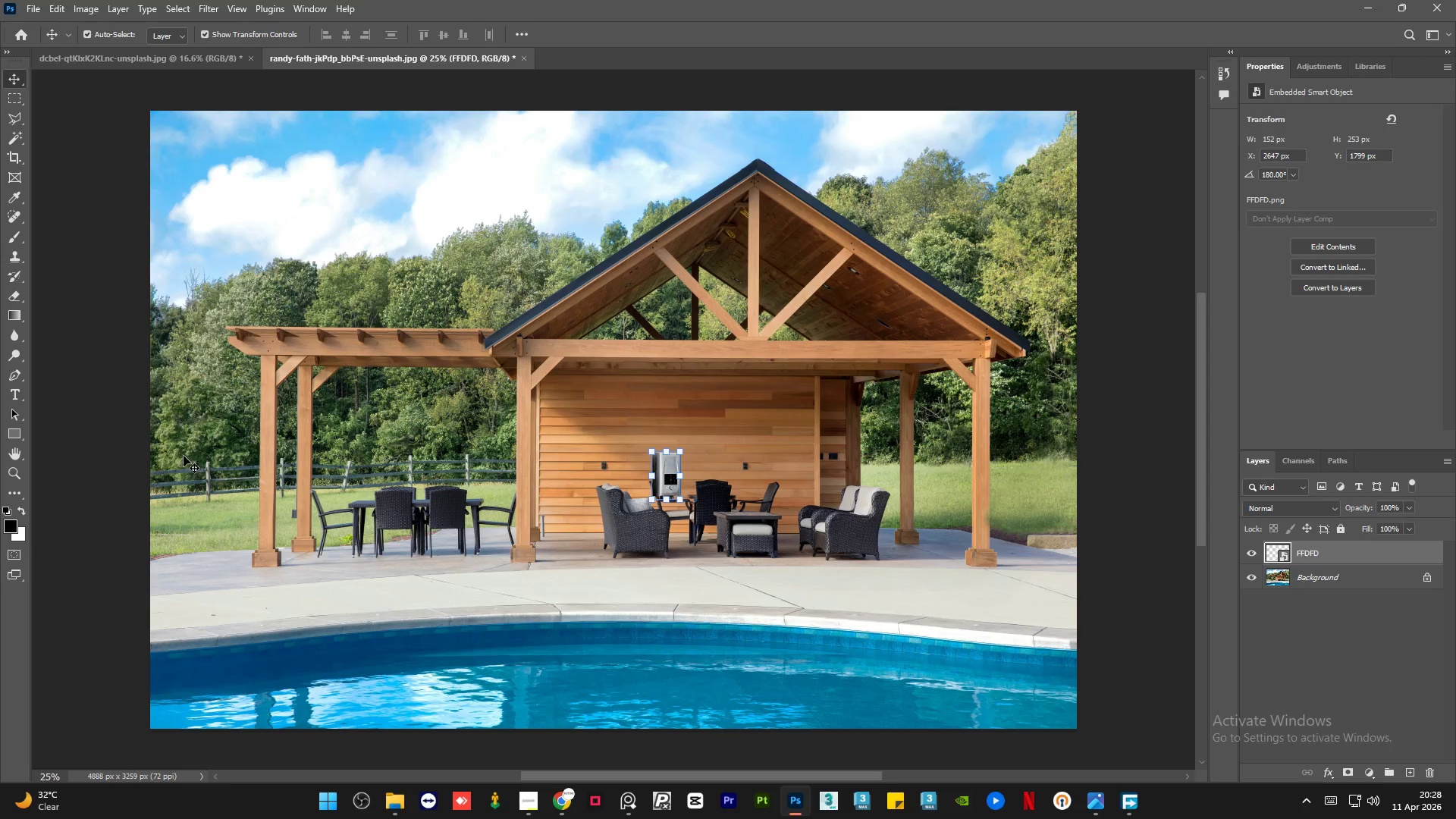 
left_click([99, 419])
 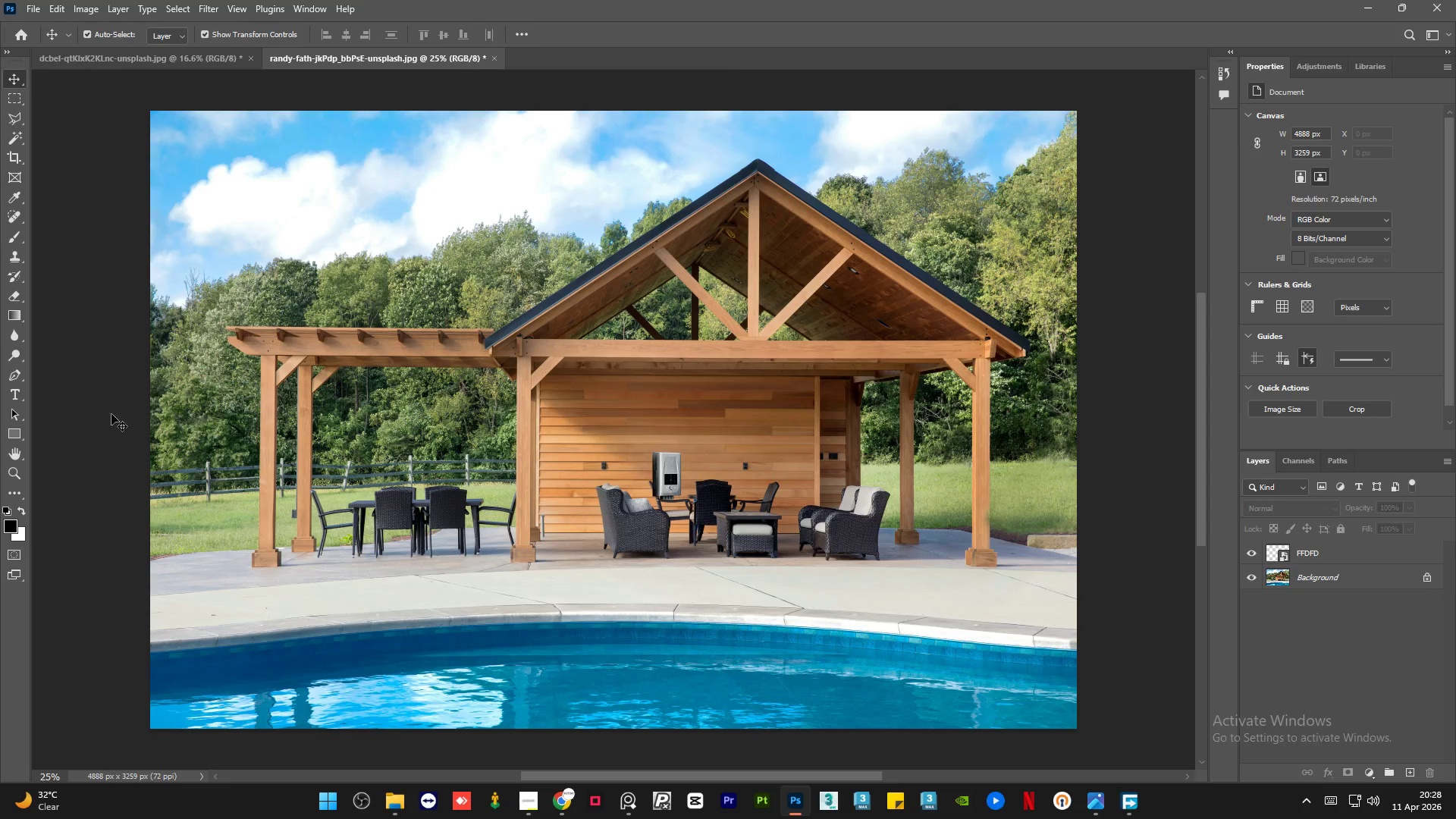 
hold_key(key=AltLeft, duration=0.47)
scroll: coordinate [141, 386], scroll_direction: down, amount: 3.0
 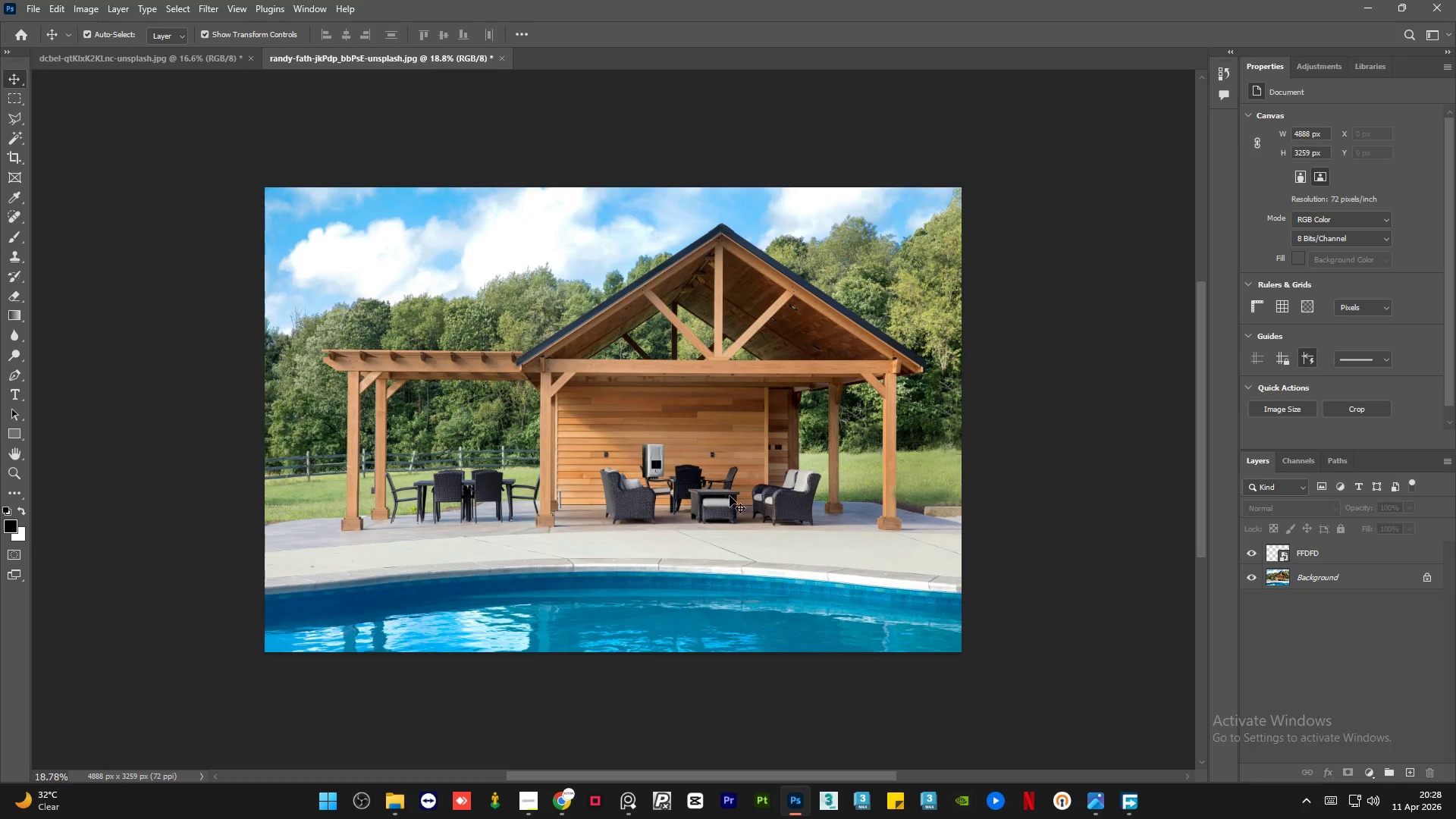 
hold_key(key=AltLeft, duration=1.5)
 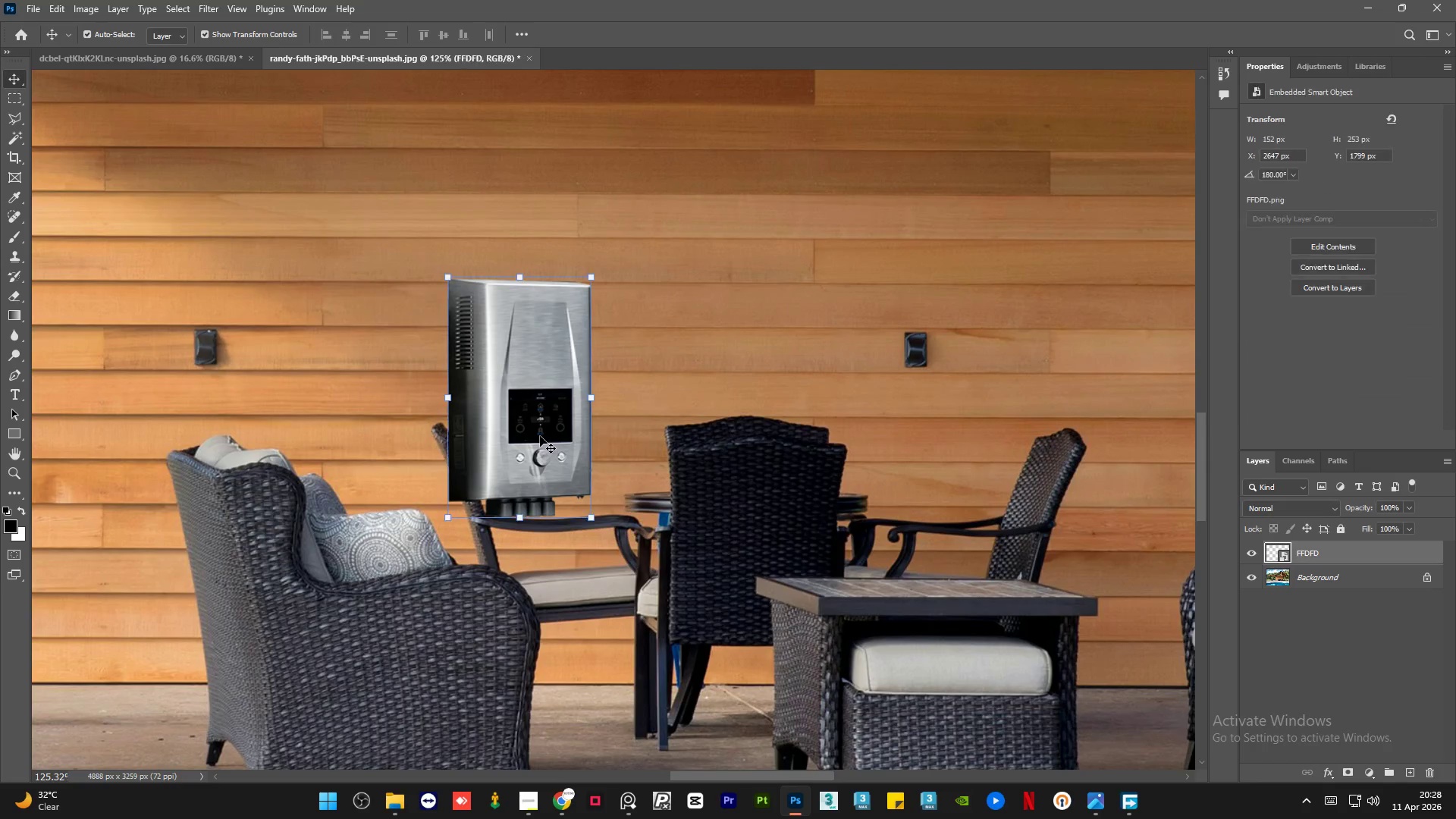 
key(Alt+AltLeft)
 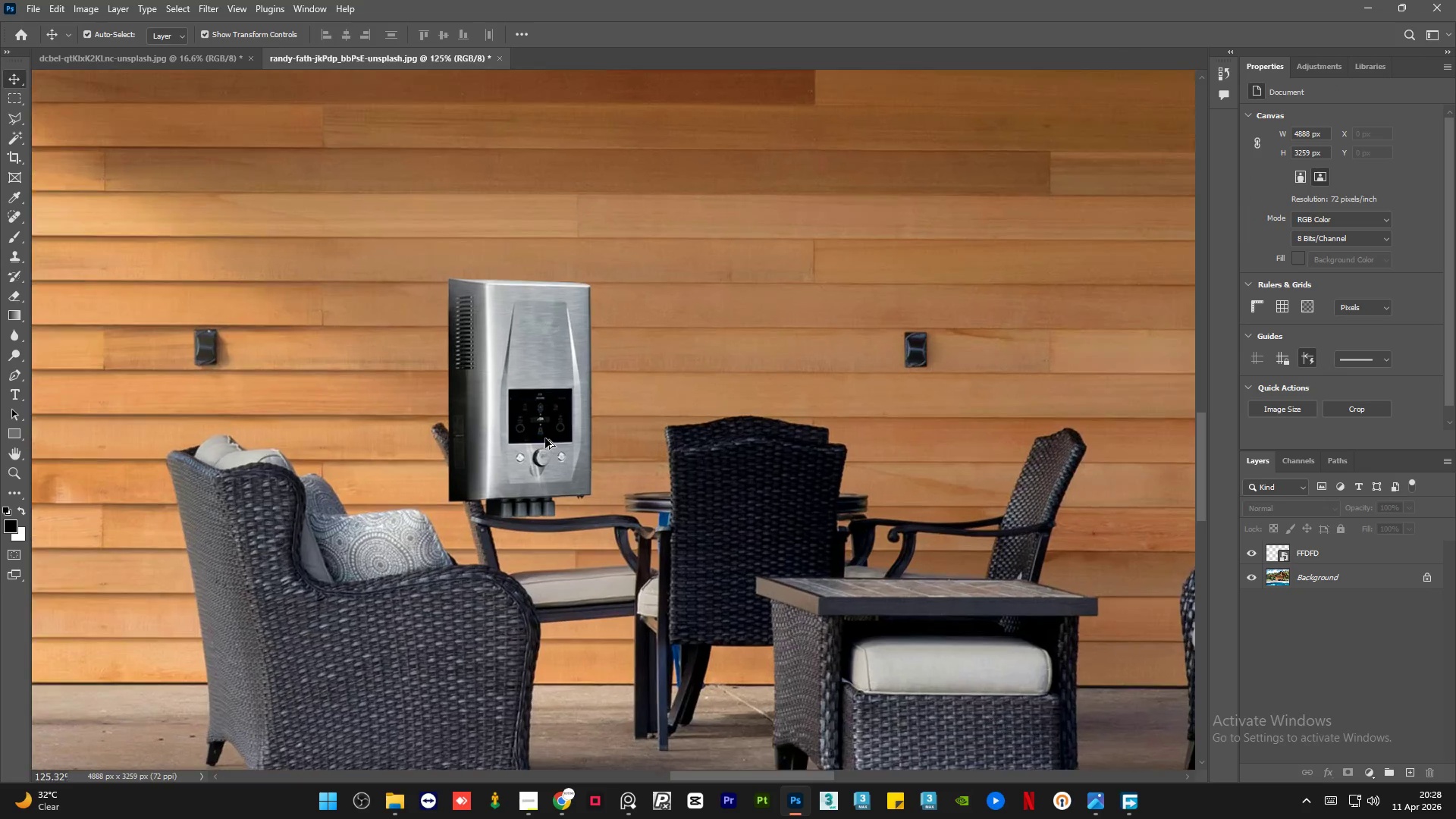 
key(Alt+AltLeft)
 